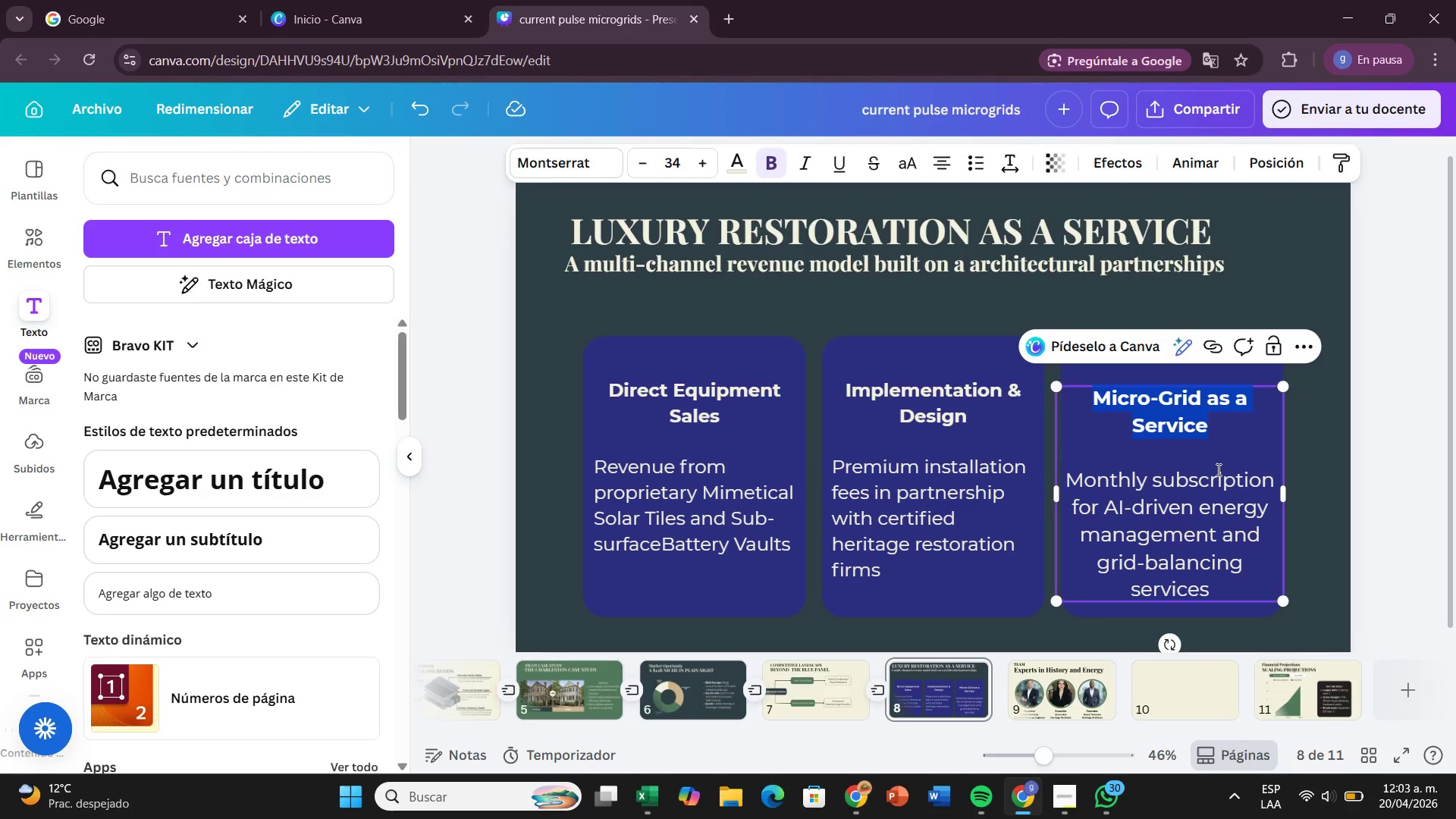 
left_click([870, 410])
 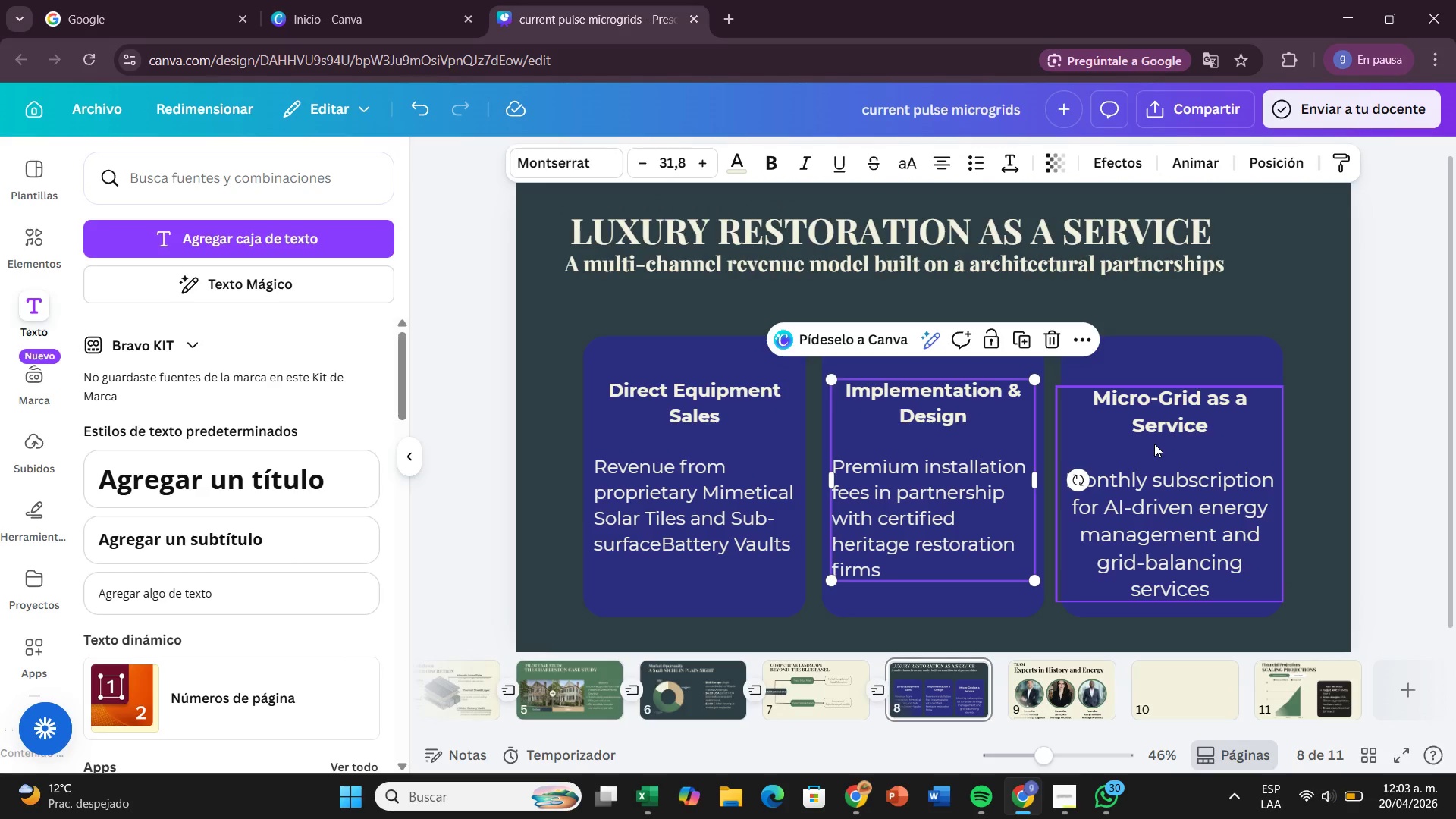 
left_click([1155, 444])
 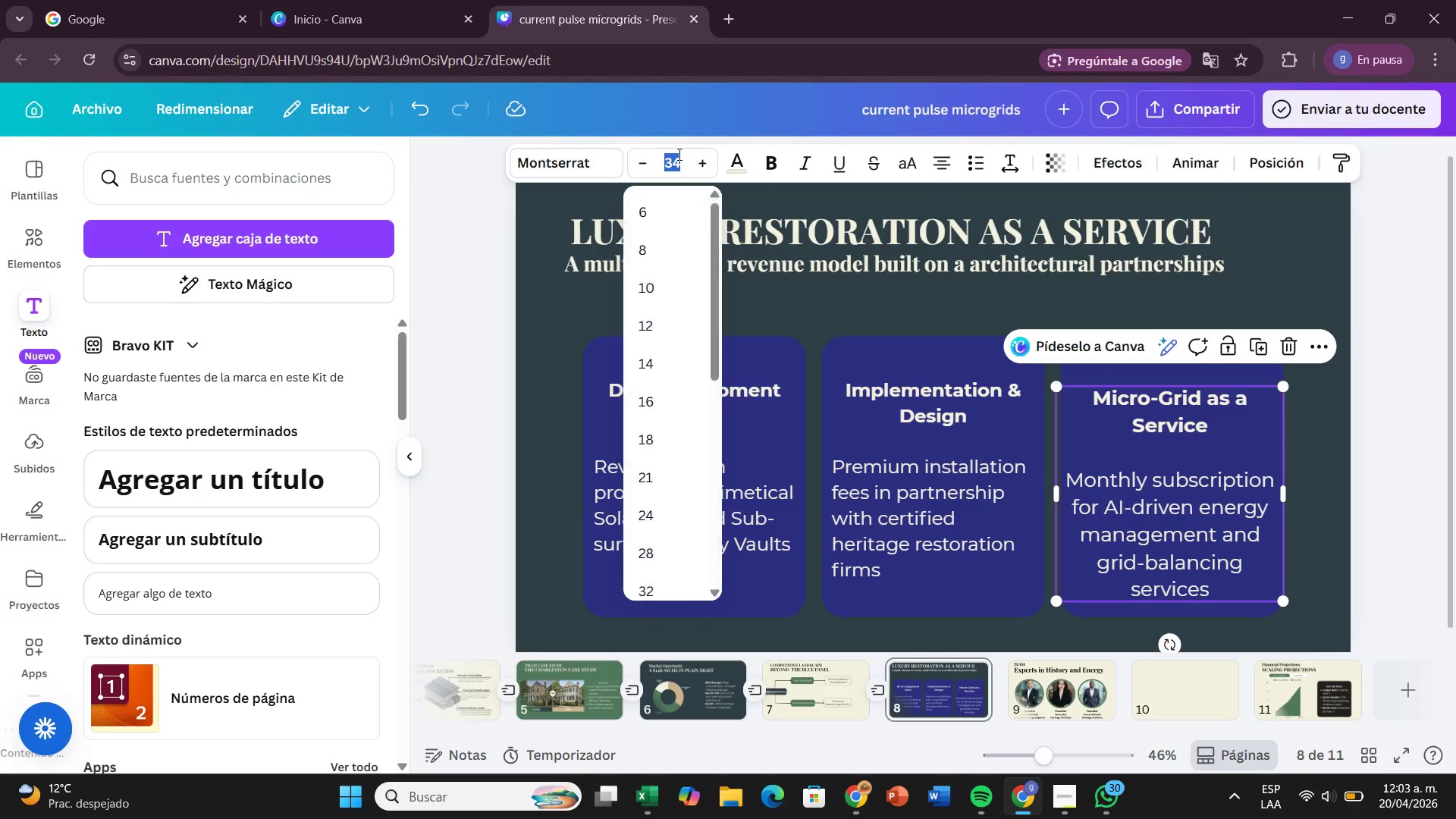 
key(Backspace)
type(31,8)
 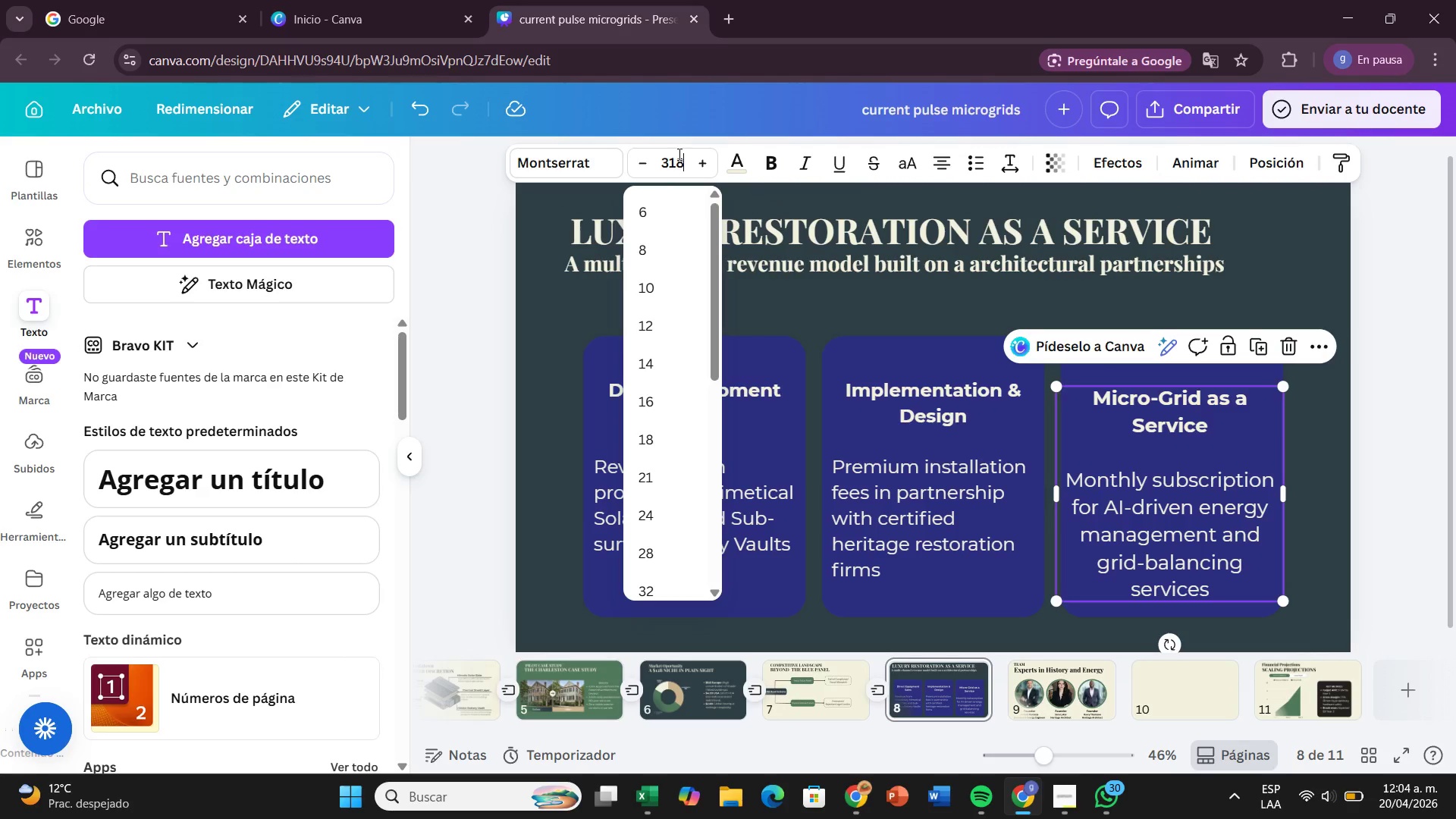 
key(Enter)
 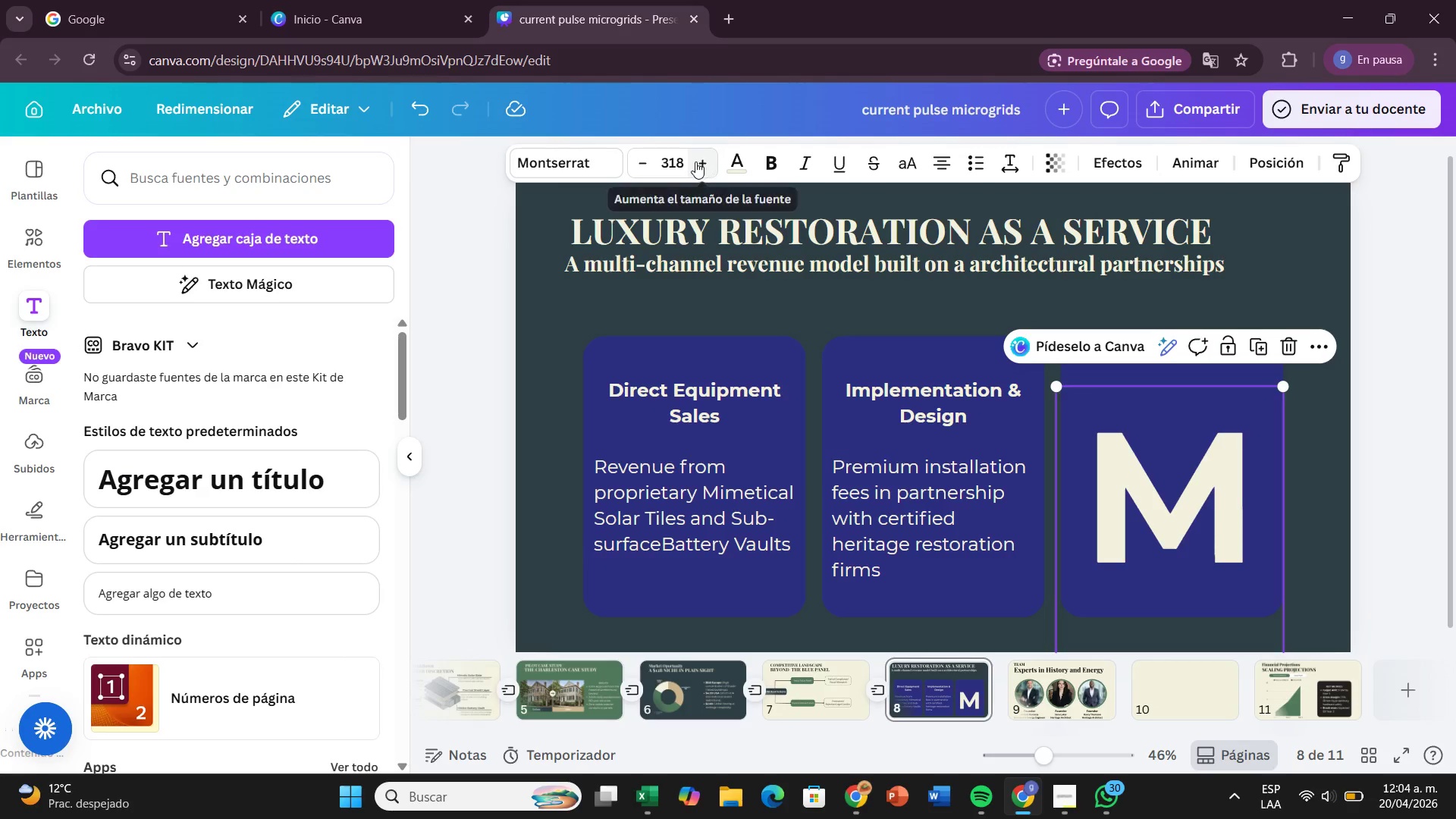 
left_click([682, 156])
 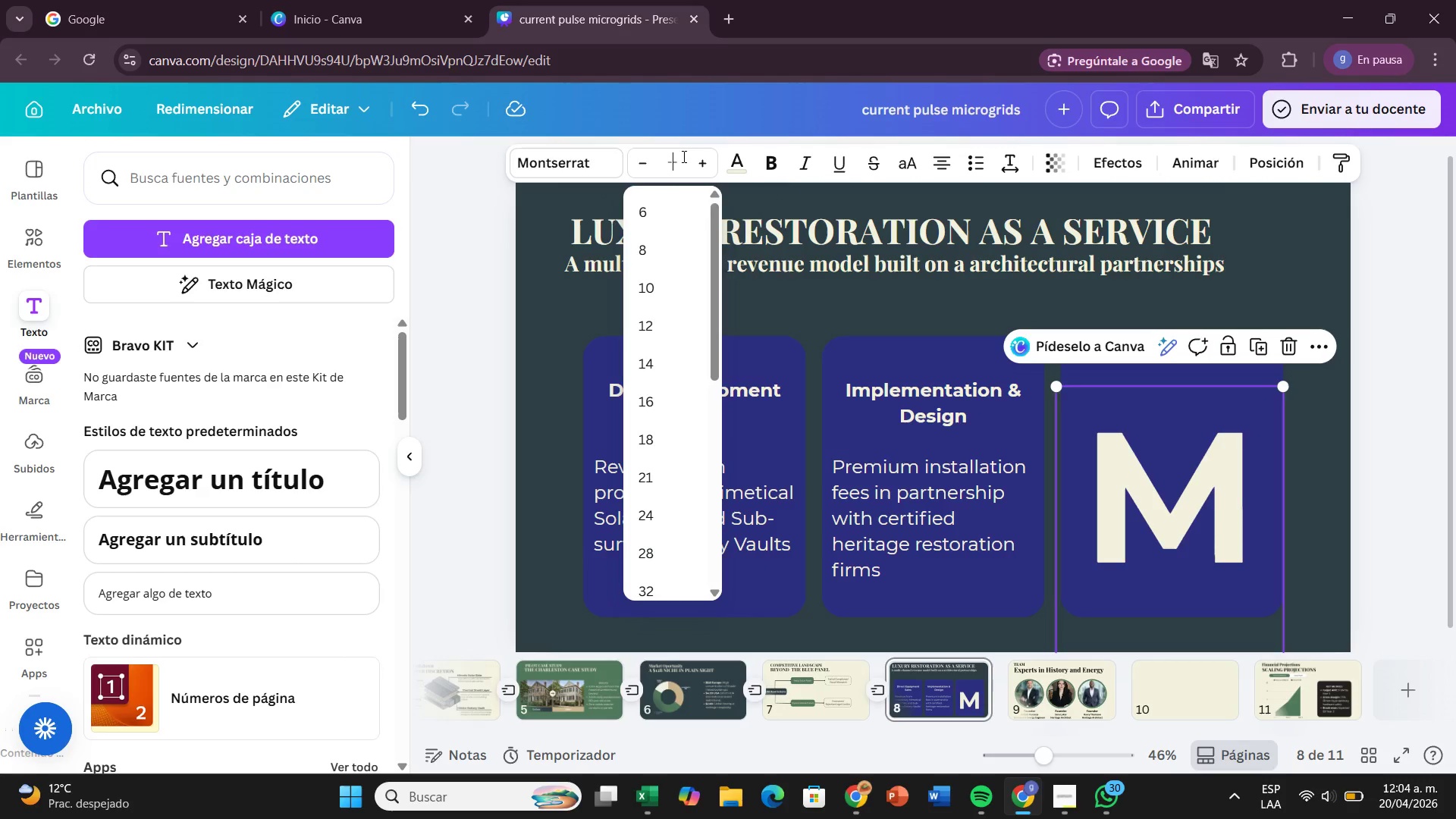 
key(Backspace)
type(31.8)
 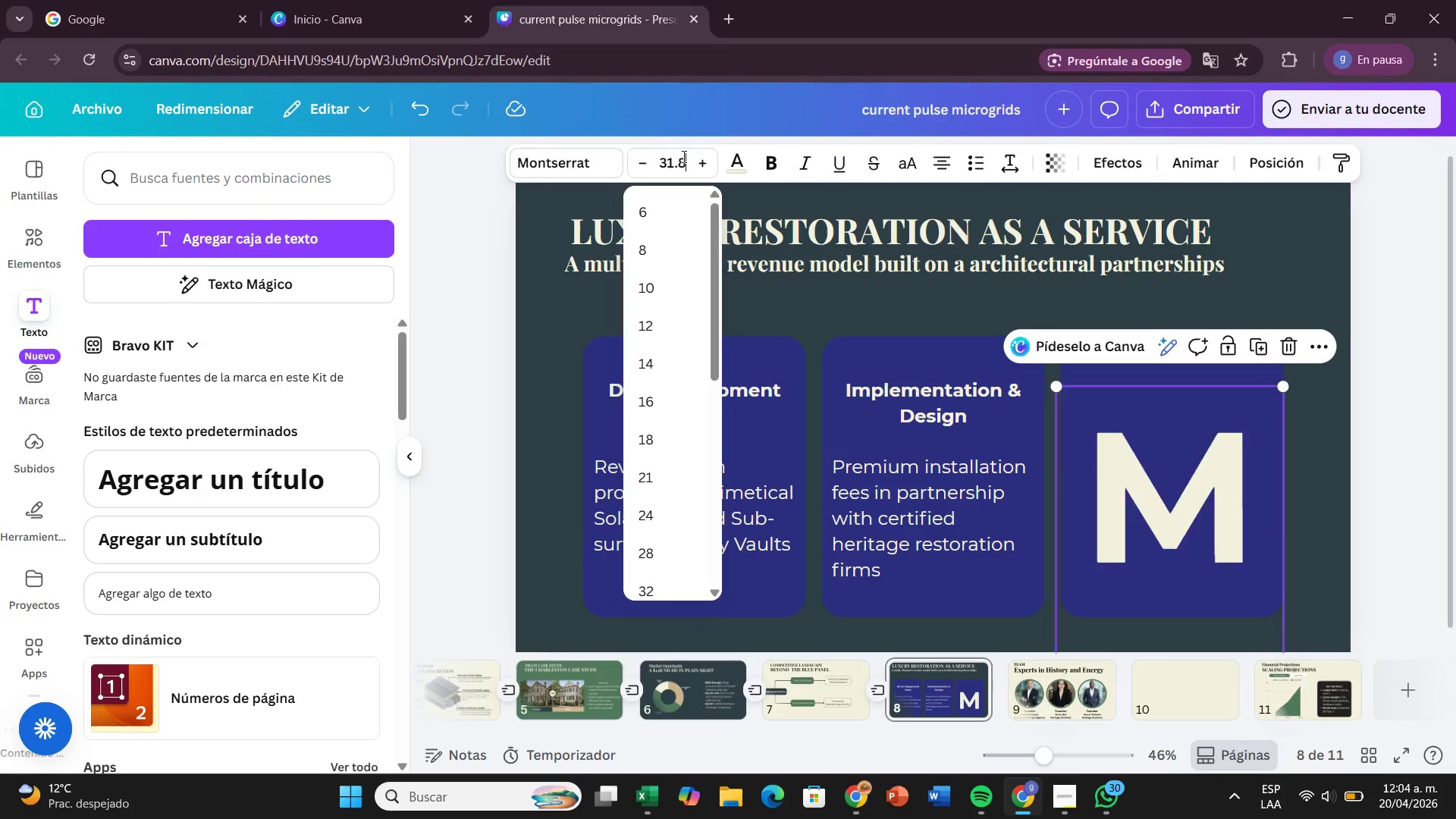 
key(Enter)
 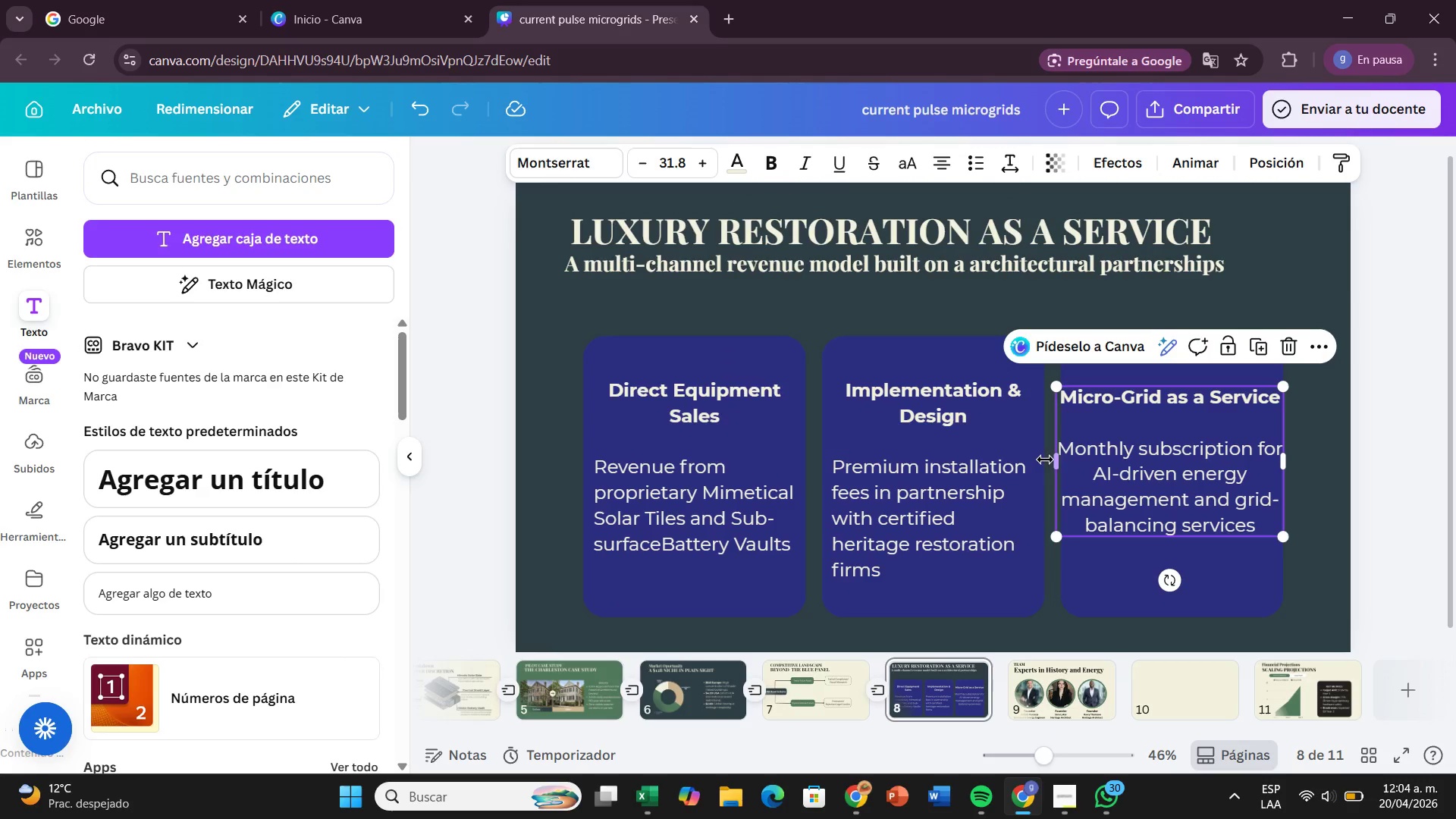 
left_click_drag(start_coordinate=[1050, 460], to_coordinate=[1078, 457])
 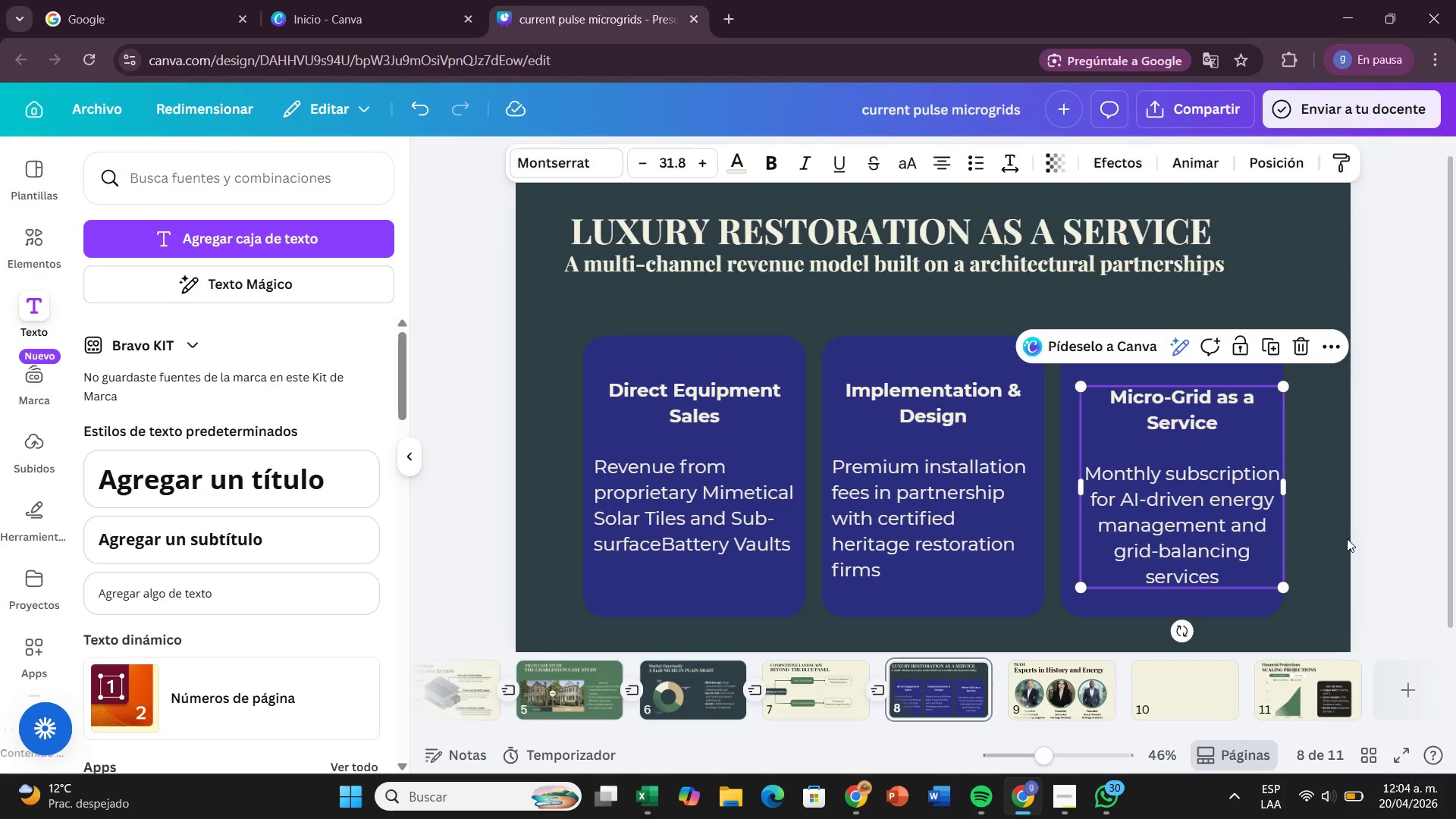 
left_click([1366, 518])
 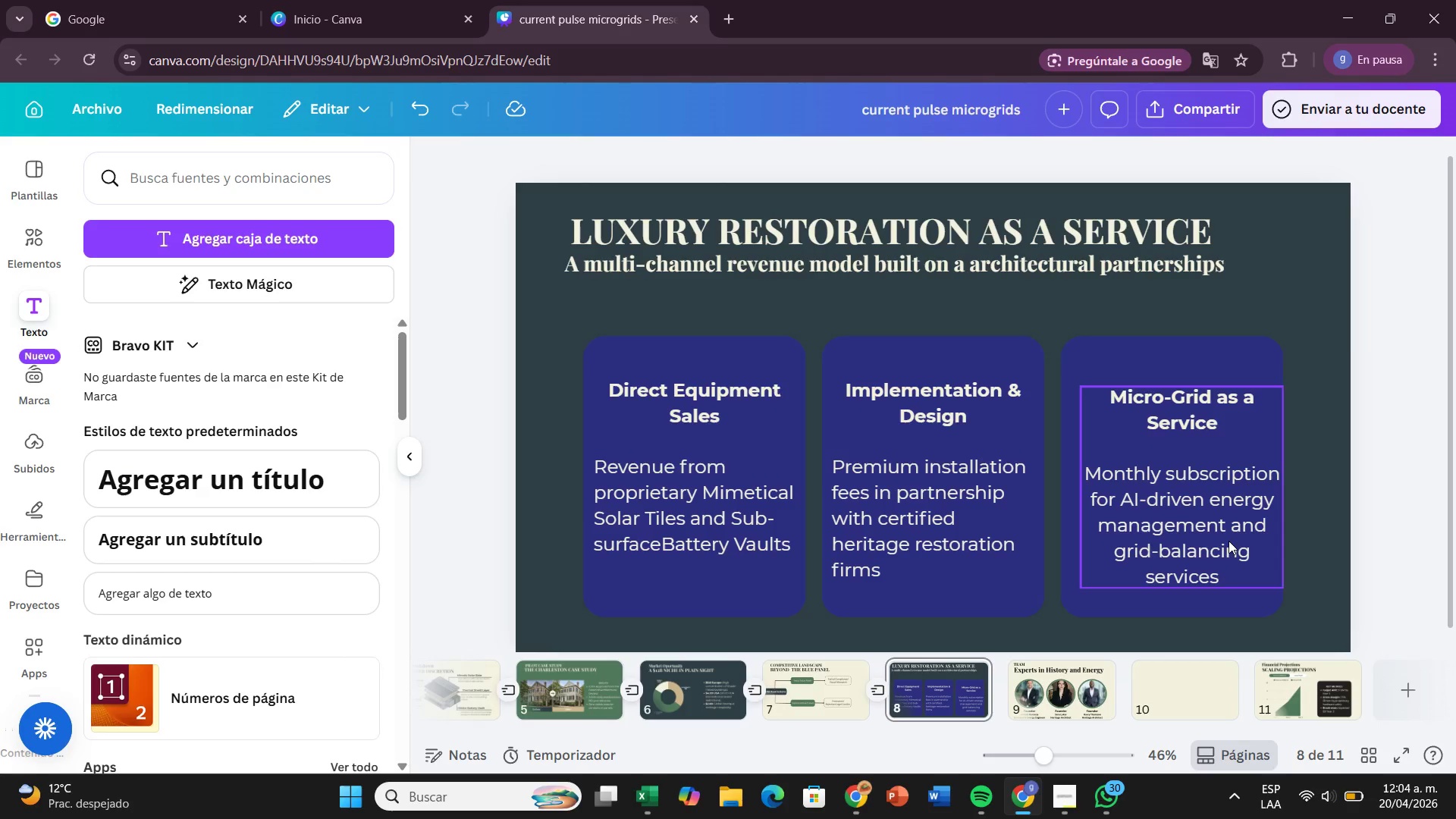 
left_click_drag(start_coordinate=[1228, 541], to_coordinate=[1217, 529])
 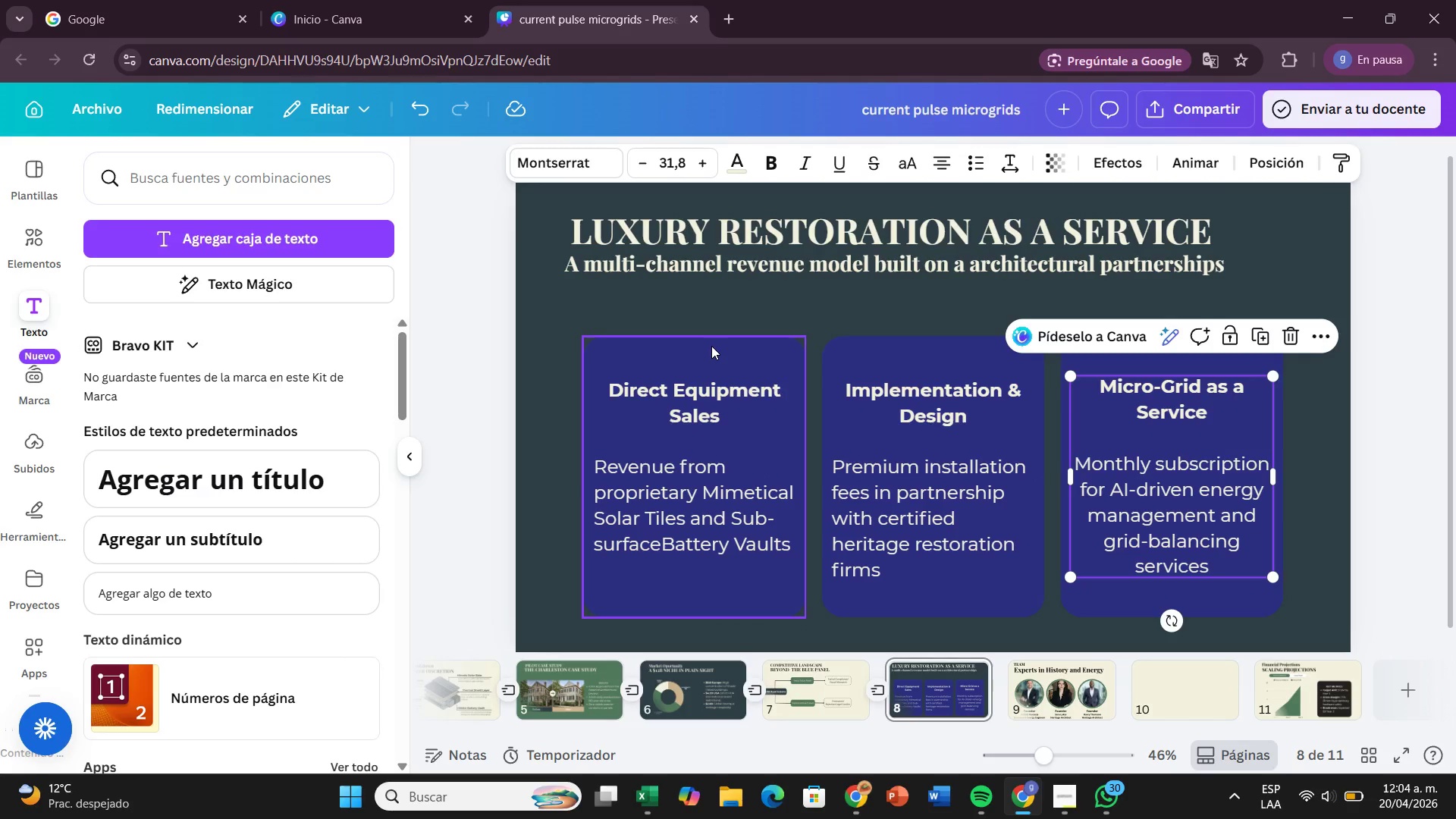 
left_click_drag(start_coordinate=[711, 346], to_coordinate=[707, 296])
 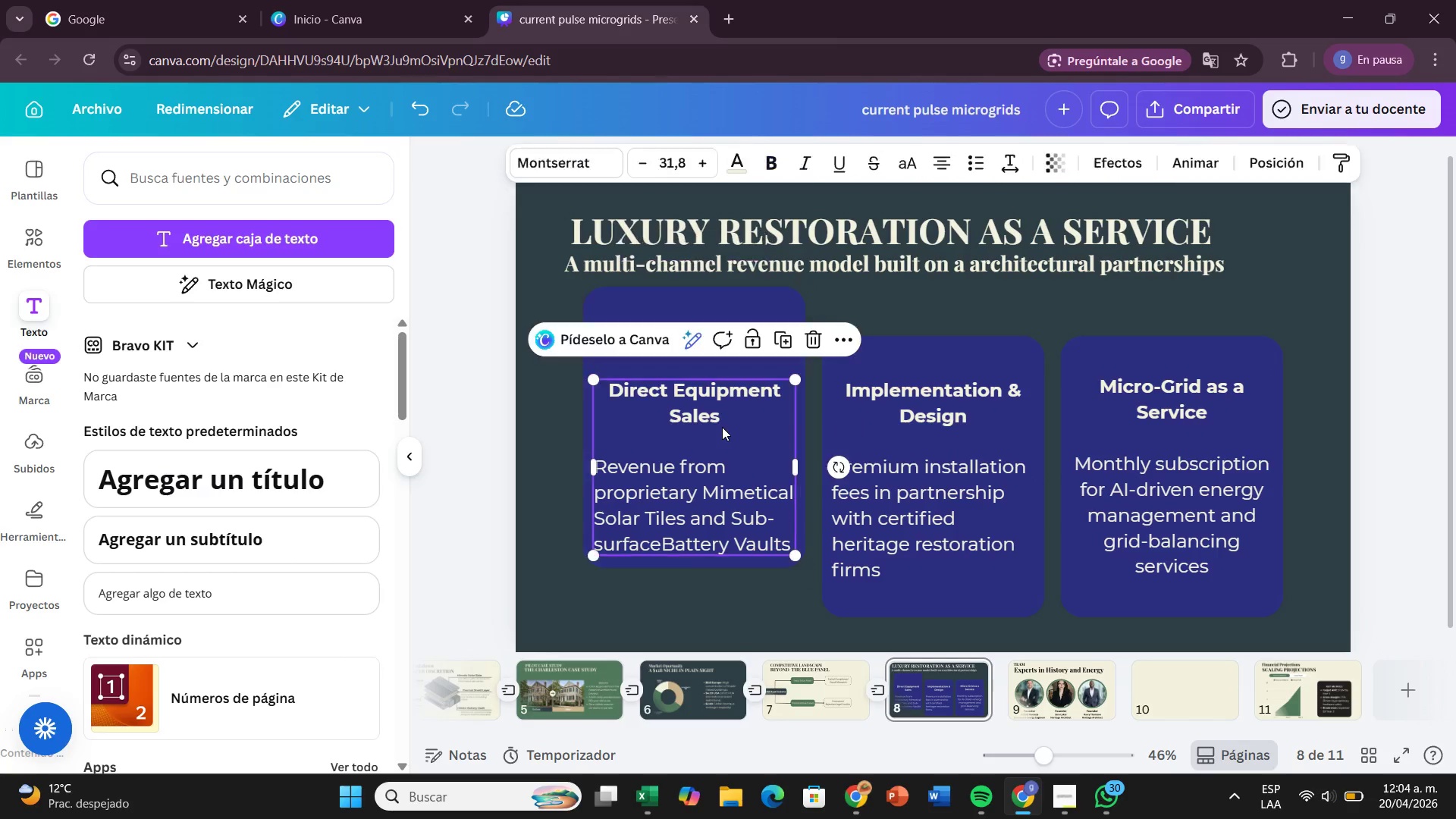 
left_click_drag(start_coordinate=[722, 427], to_coordinate=[720, 373])
 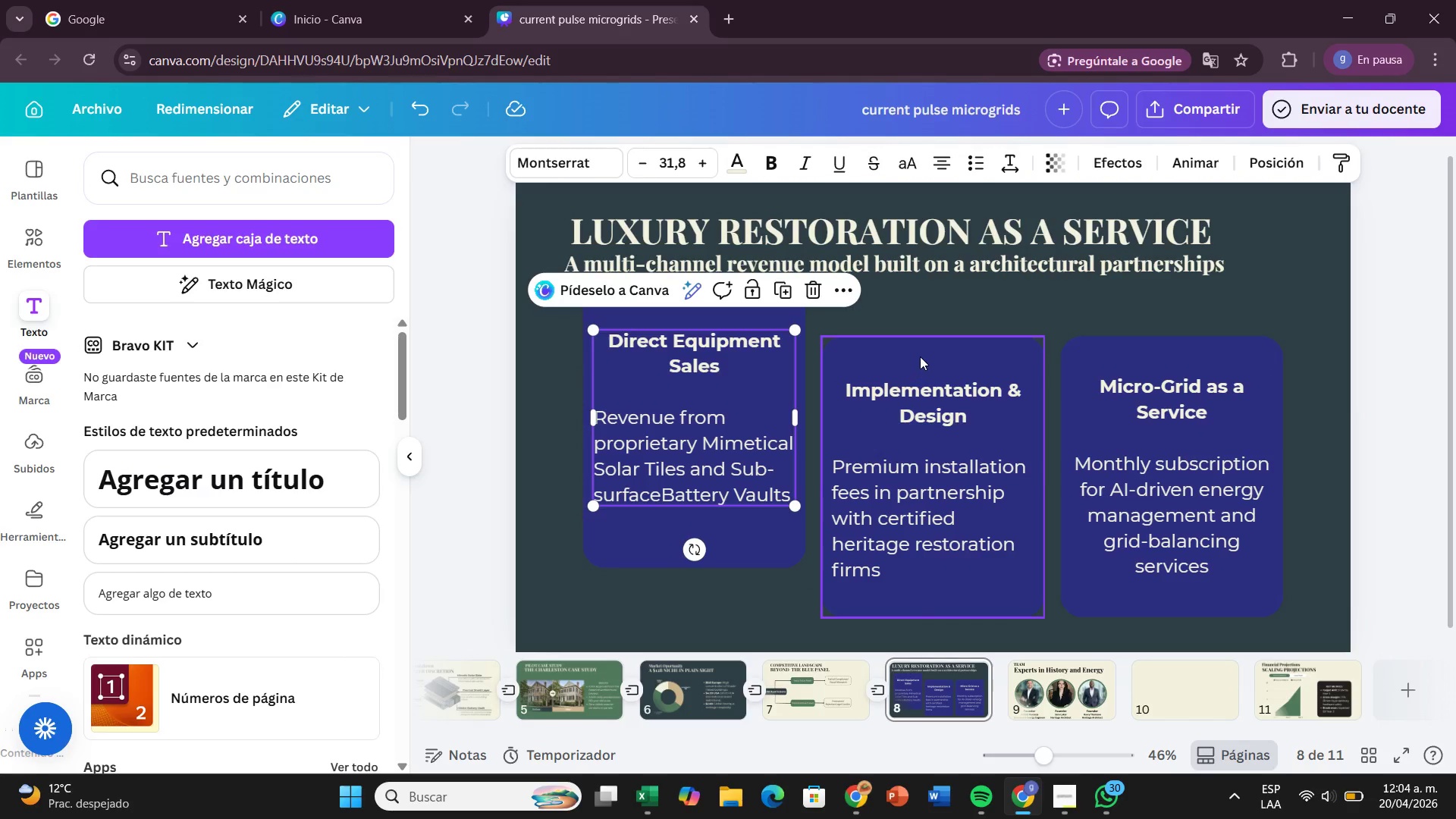 
left_click_drag(start_coordinate=[920, 356], to_coordinate=[918, 312])
 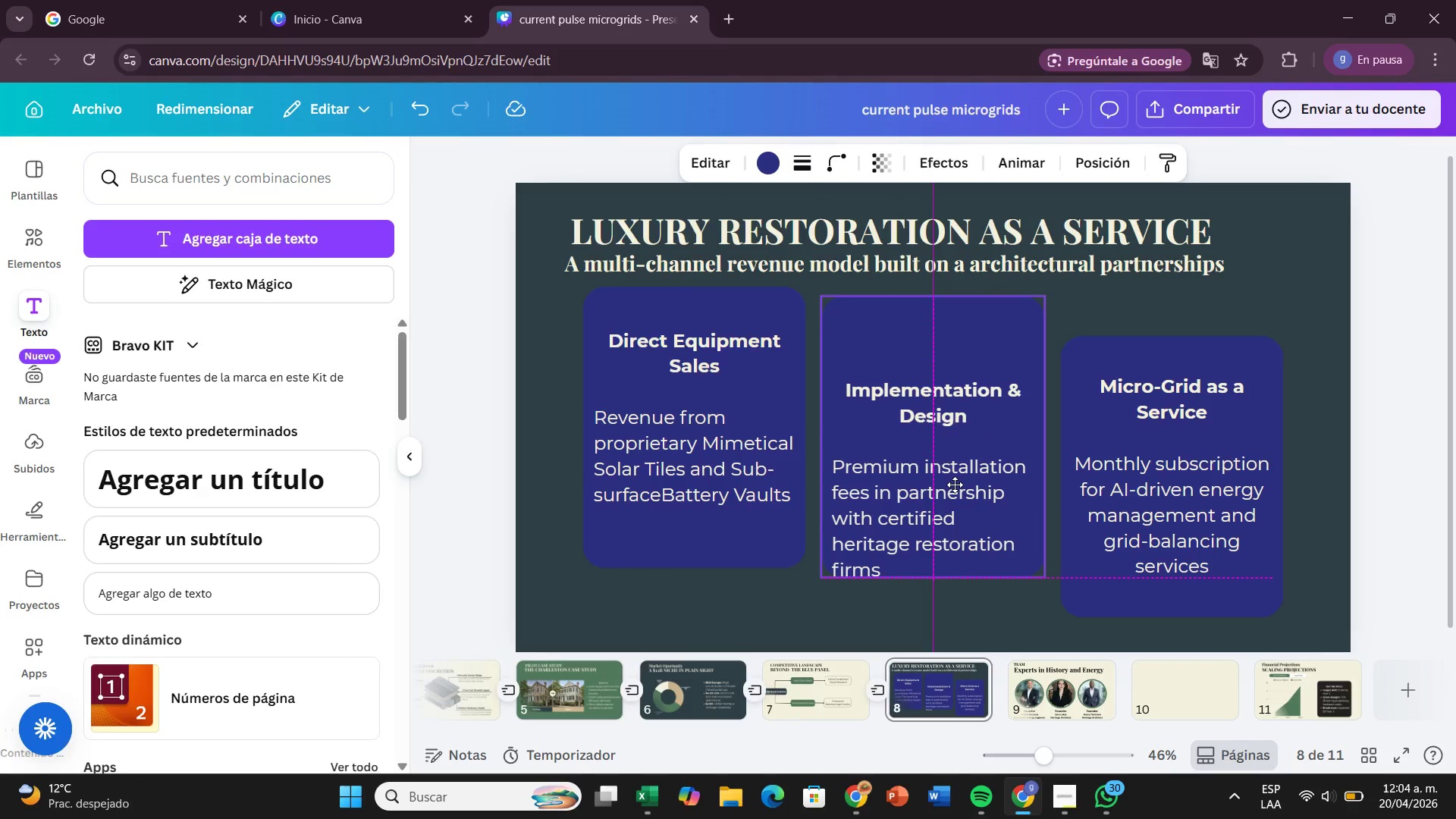 
wait(5.77)
 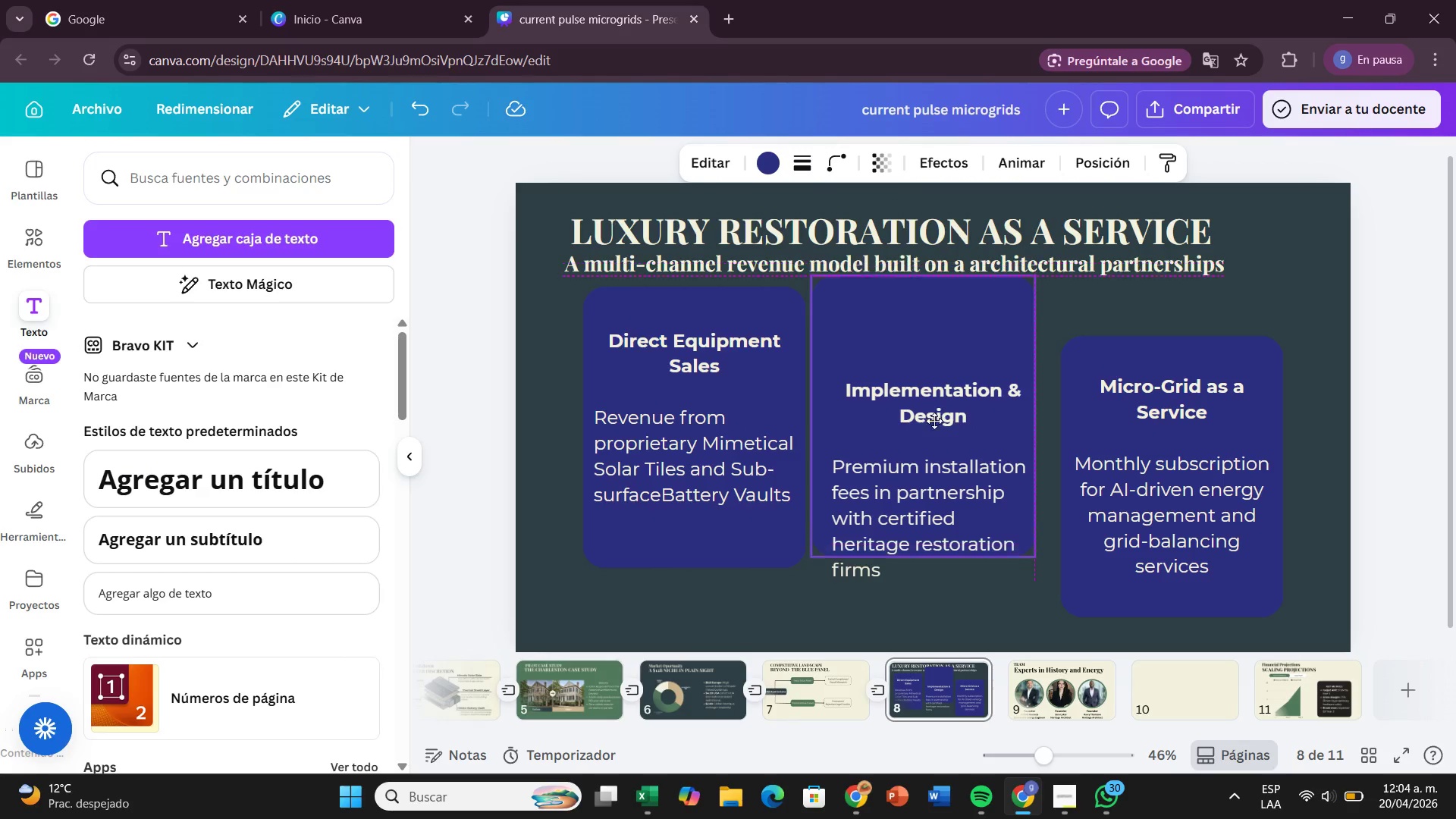 
left_click_drag(start_coordinate=[937, 474], to_coordinate=[942, 475])
 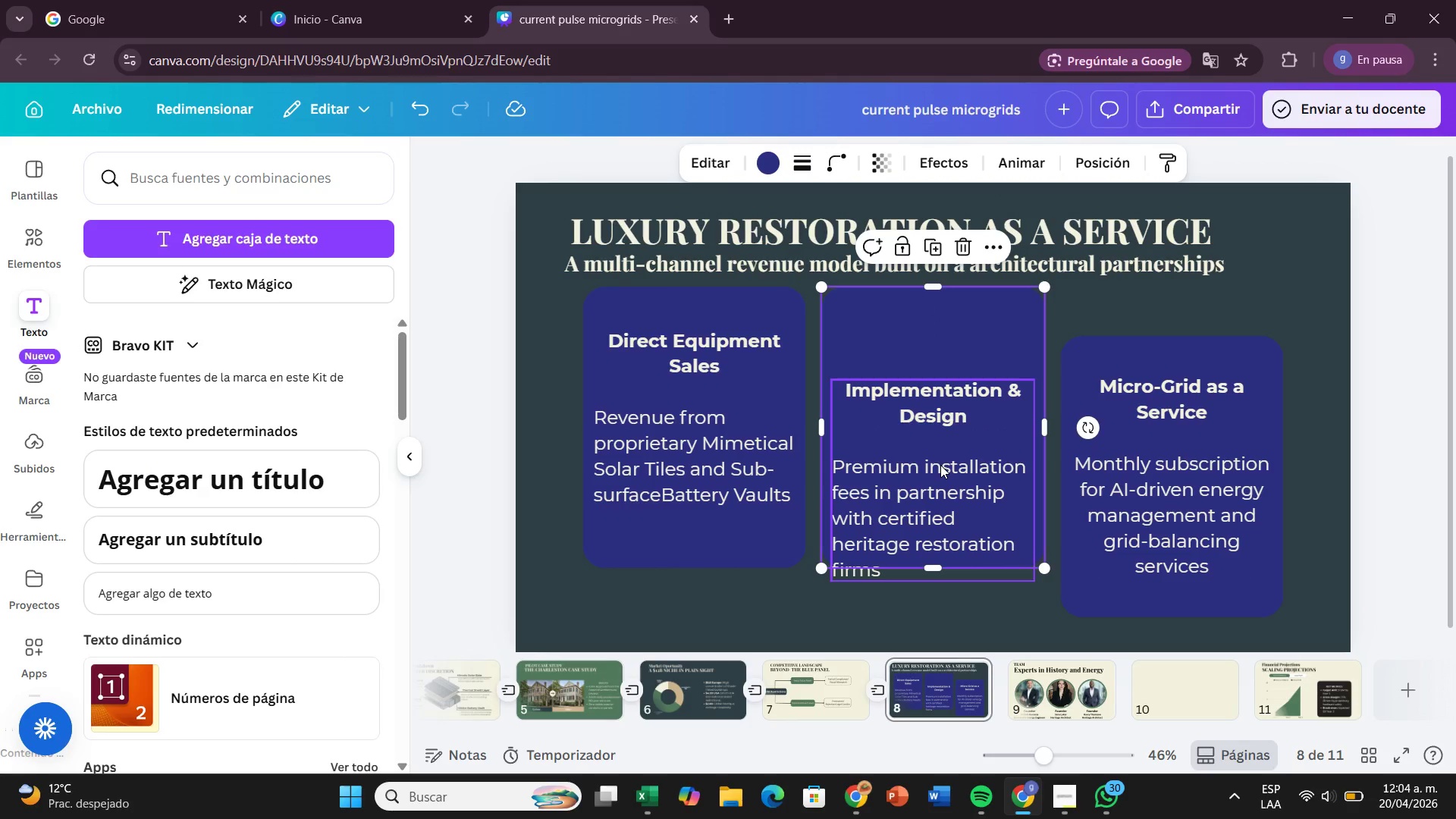 
left_click([949, 460])
 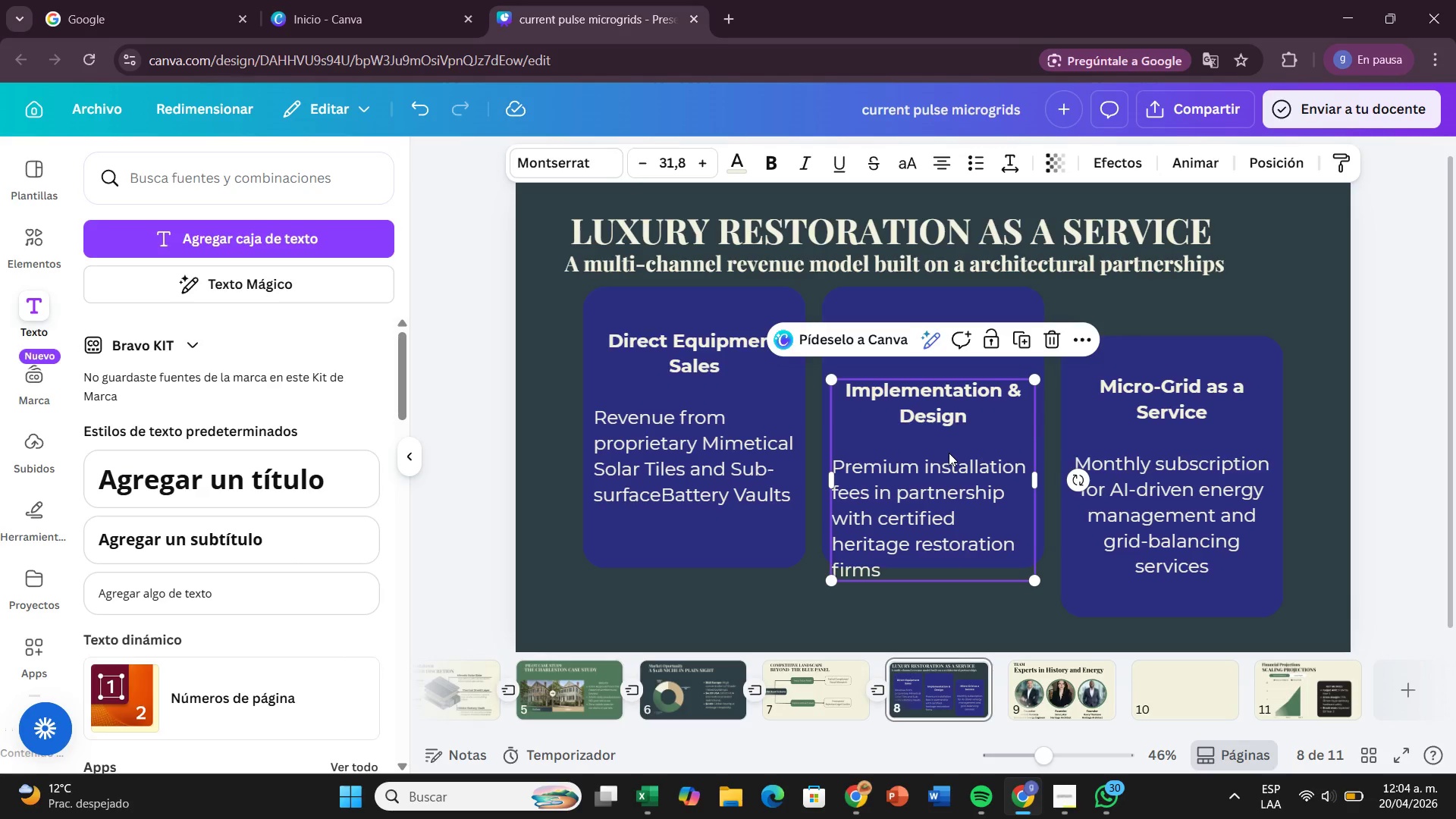 
left_click_drag(start_coordinate=[949, 453], to_coordinate=[947, 395])
 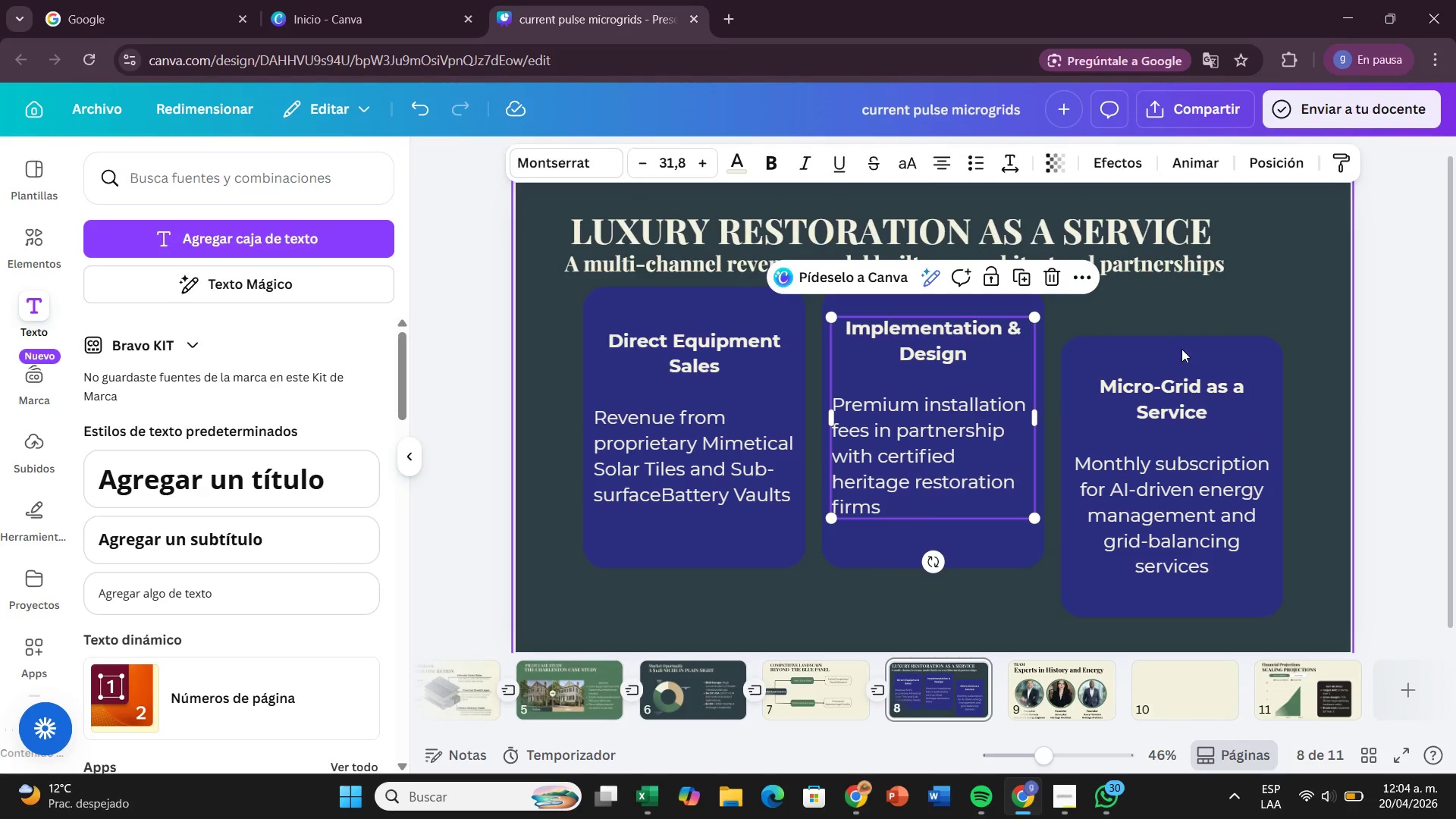 
left_click_drag(start_coordinate=[1181, 350], to_coordinate=[1177, 303])
 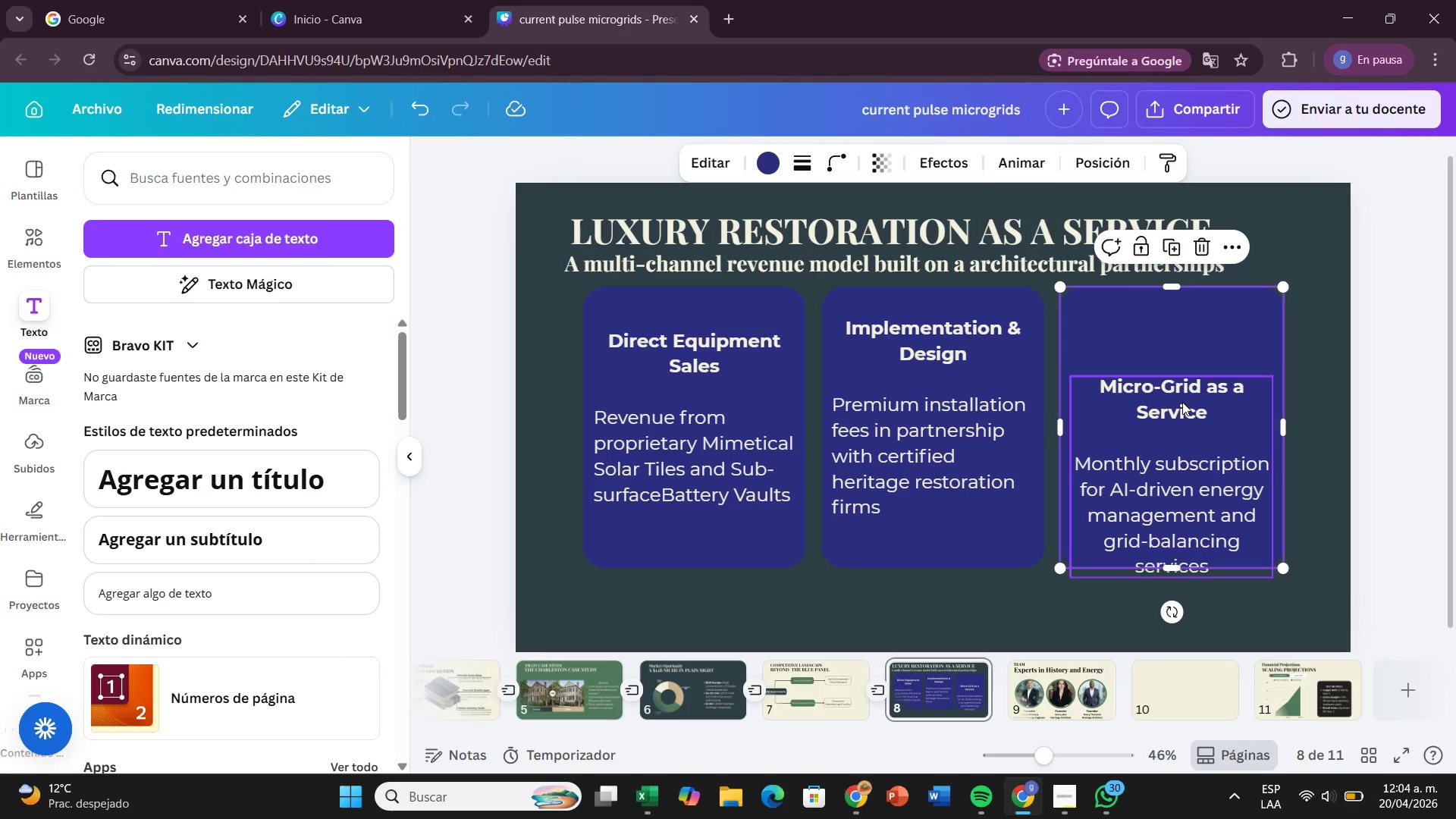 
left_click([1182, 402])
 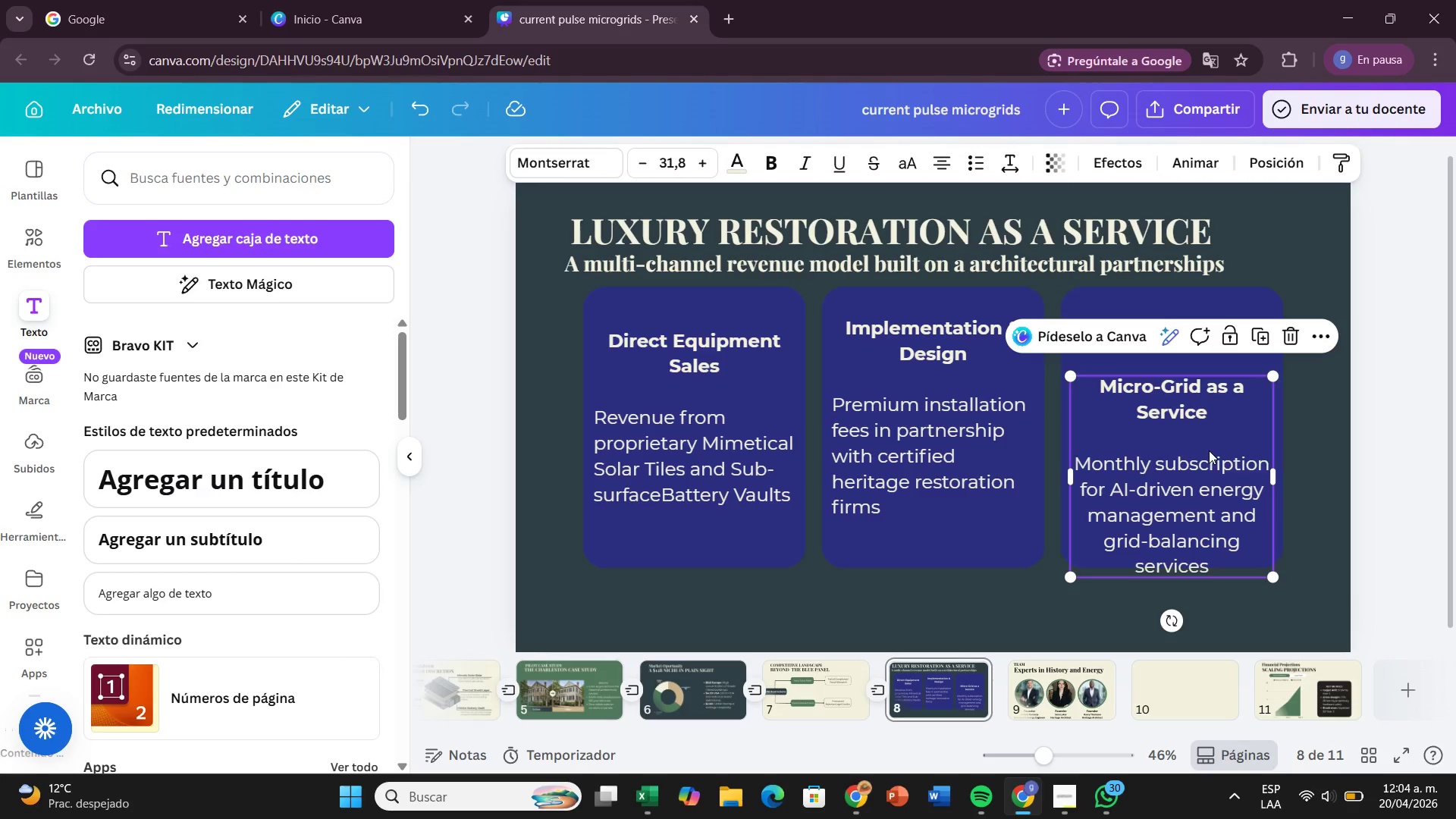 
left_click_drag(start_coordinate=[1209, 450], to_coordinate=[1209, 391])
 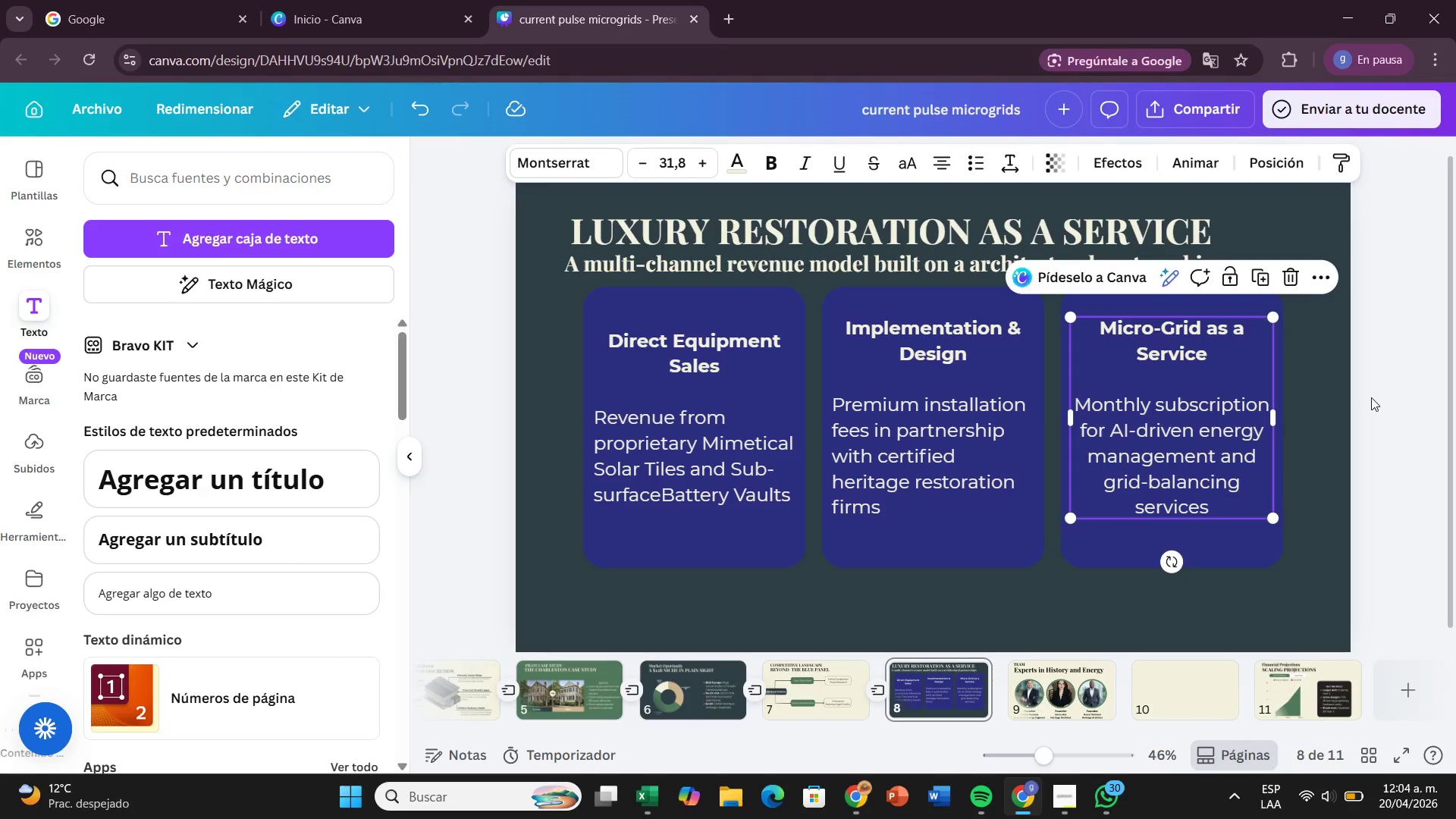 
left_click([1371, 397])
 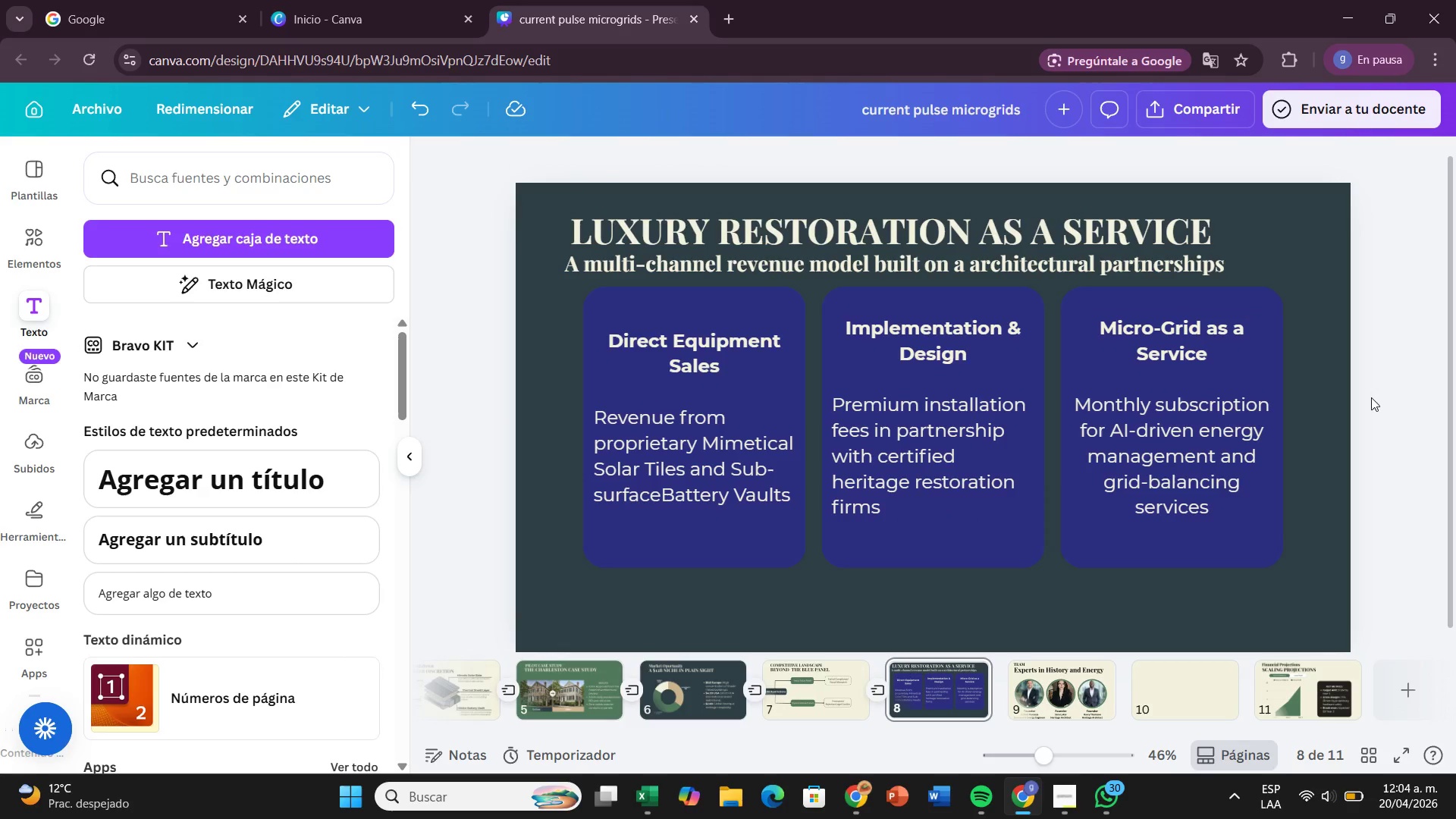 
left_click([724, 391])
 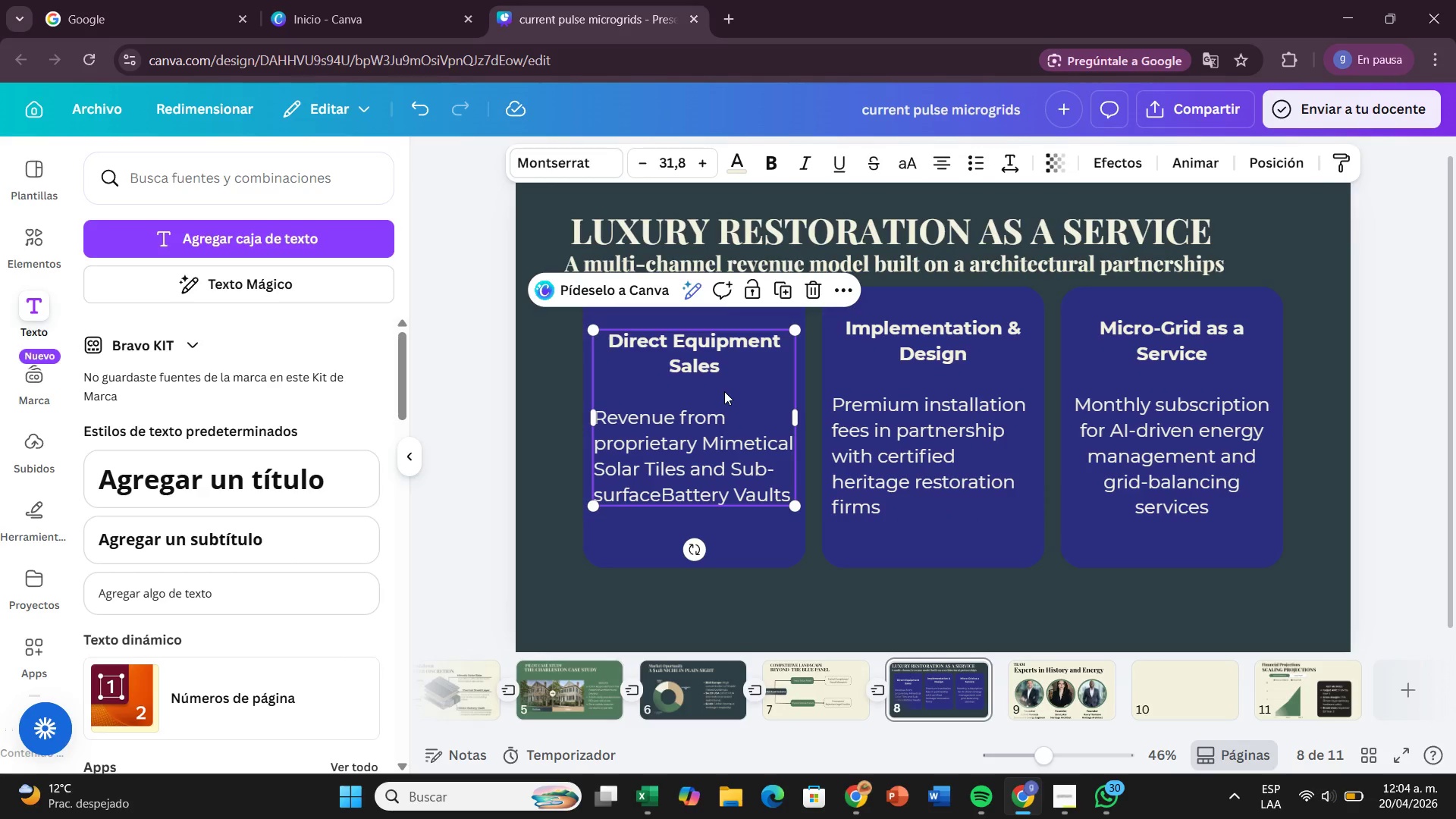 
left_click_drag(start_coordinate=[724, 391], to_coordinate=[727, 380])
 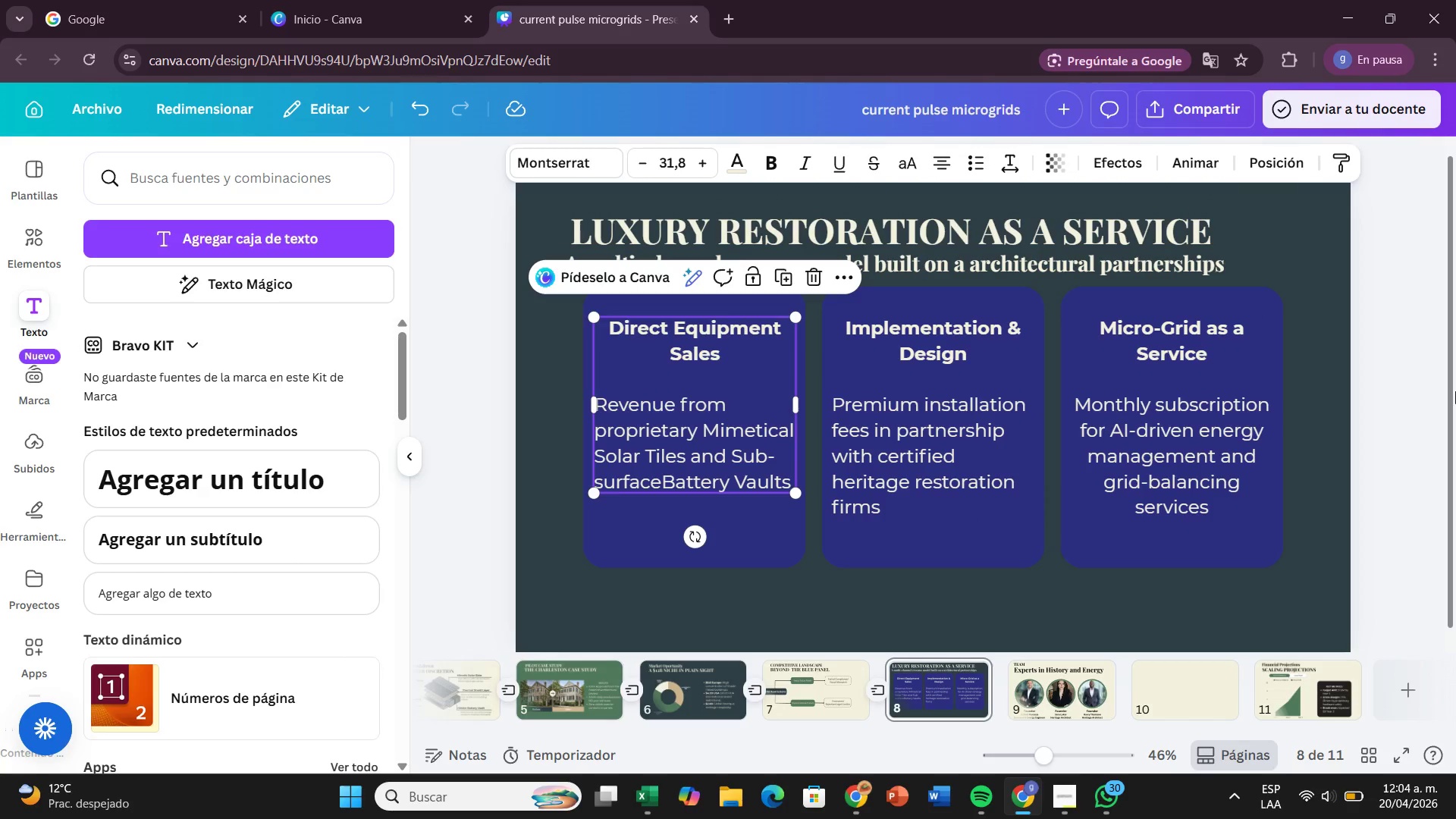 
left_click([1455, 391])
 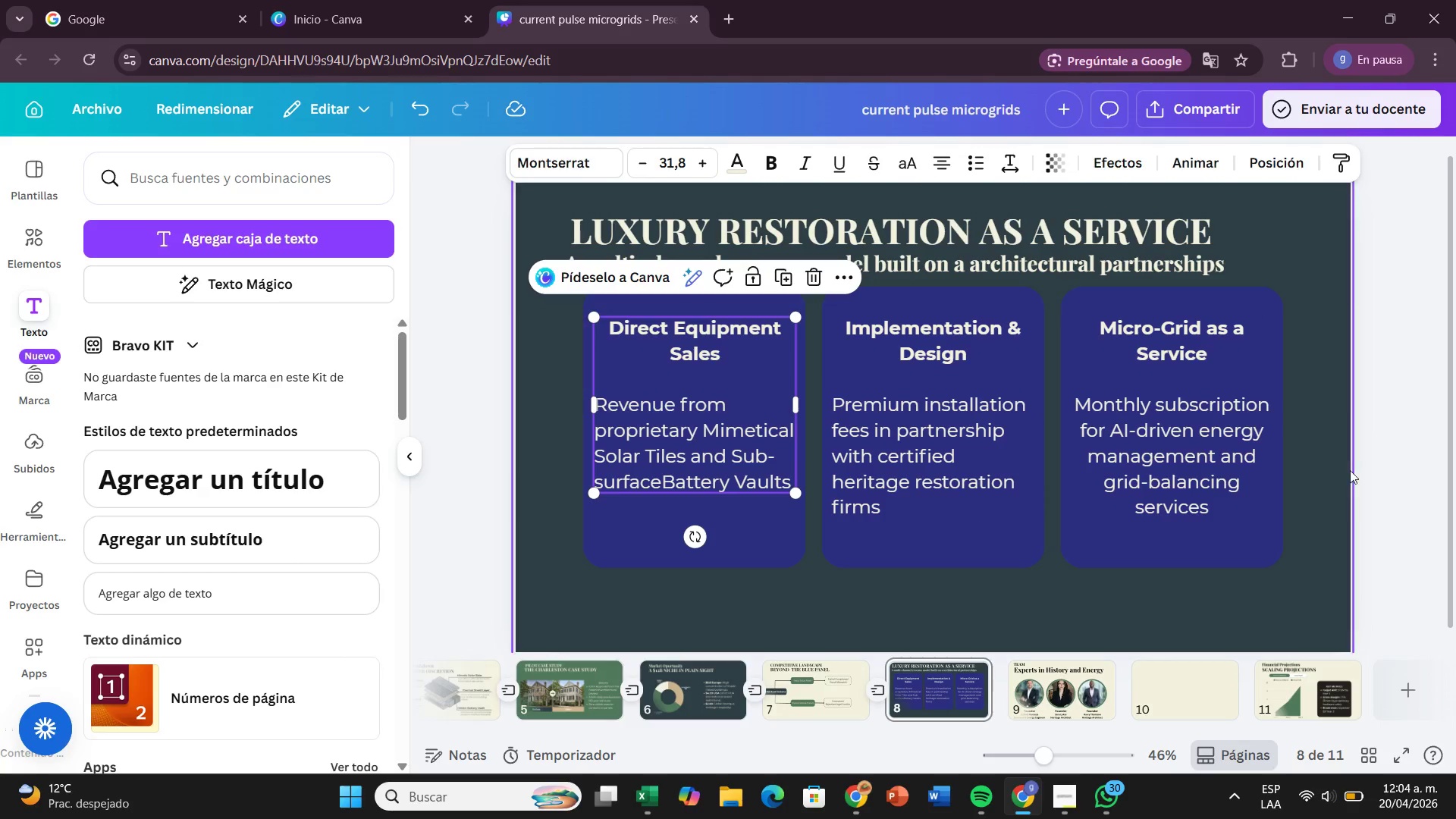 
left_click([1354, 484])
 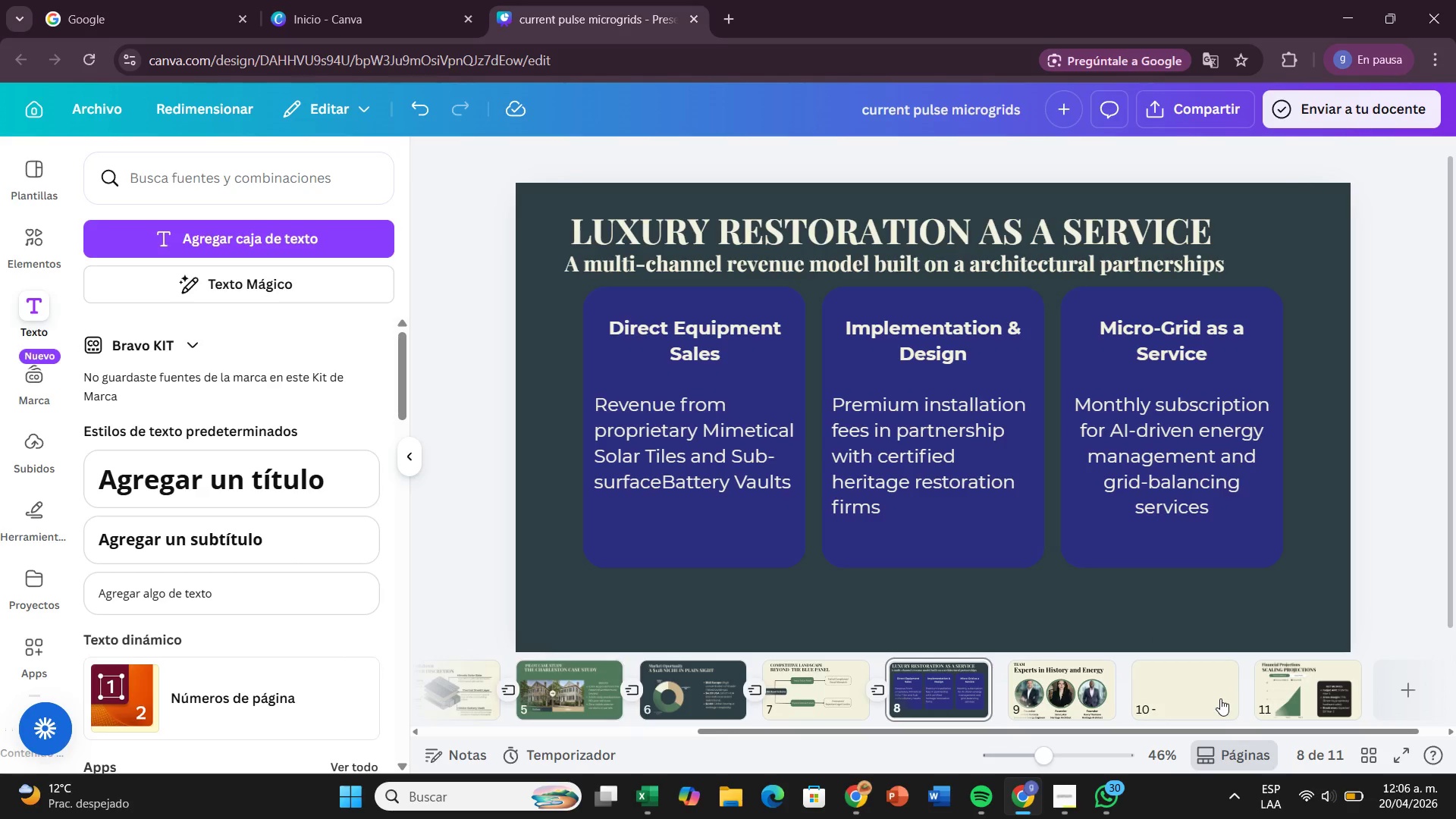 
wait(91.73)
 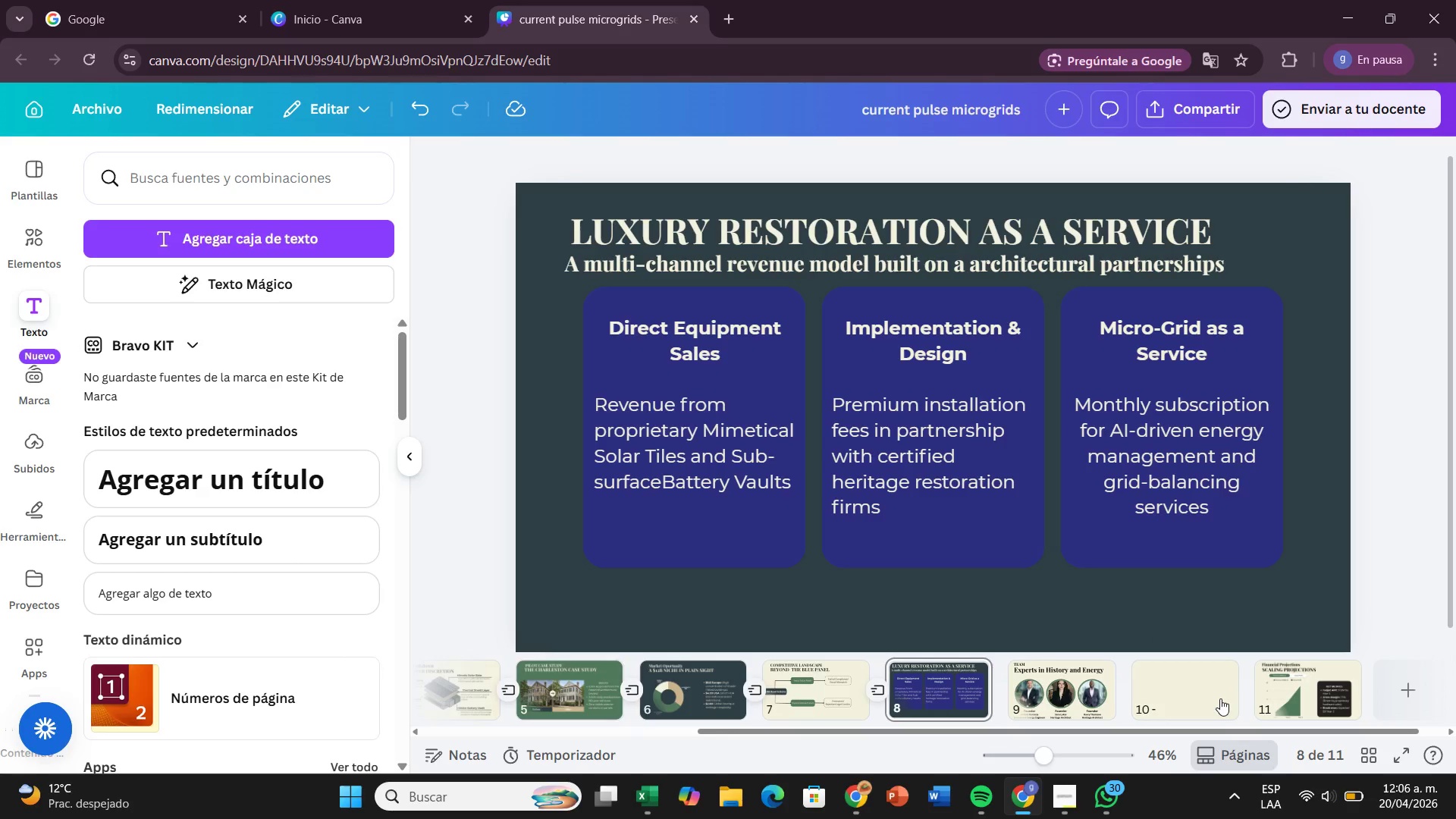 
left_click([1220, 698])
 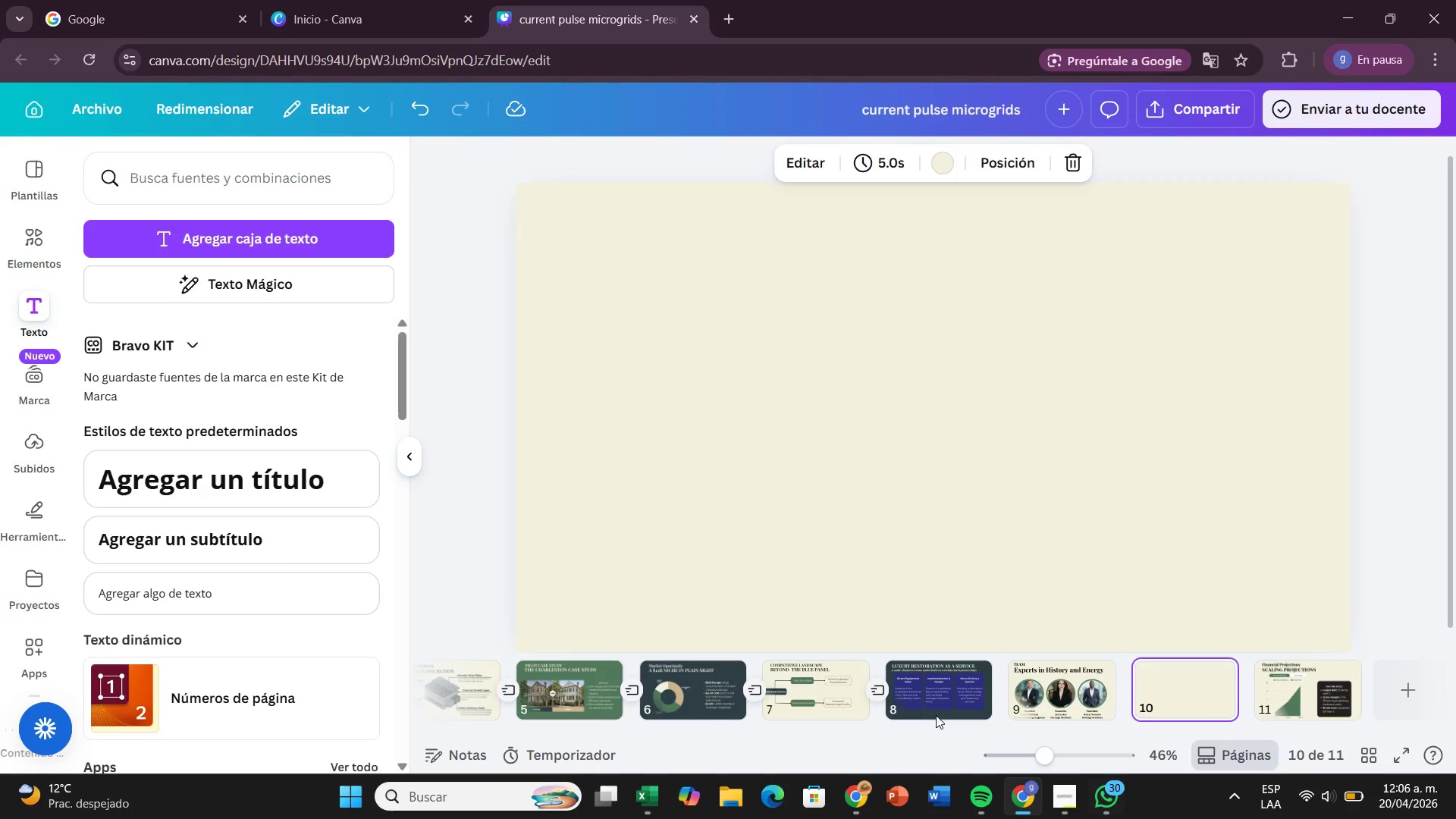 
left_click([924, 699])
 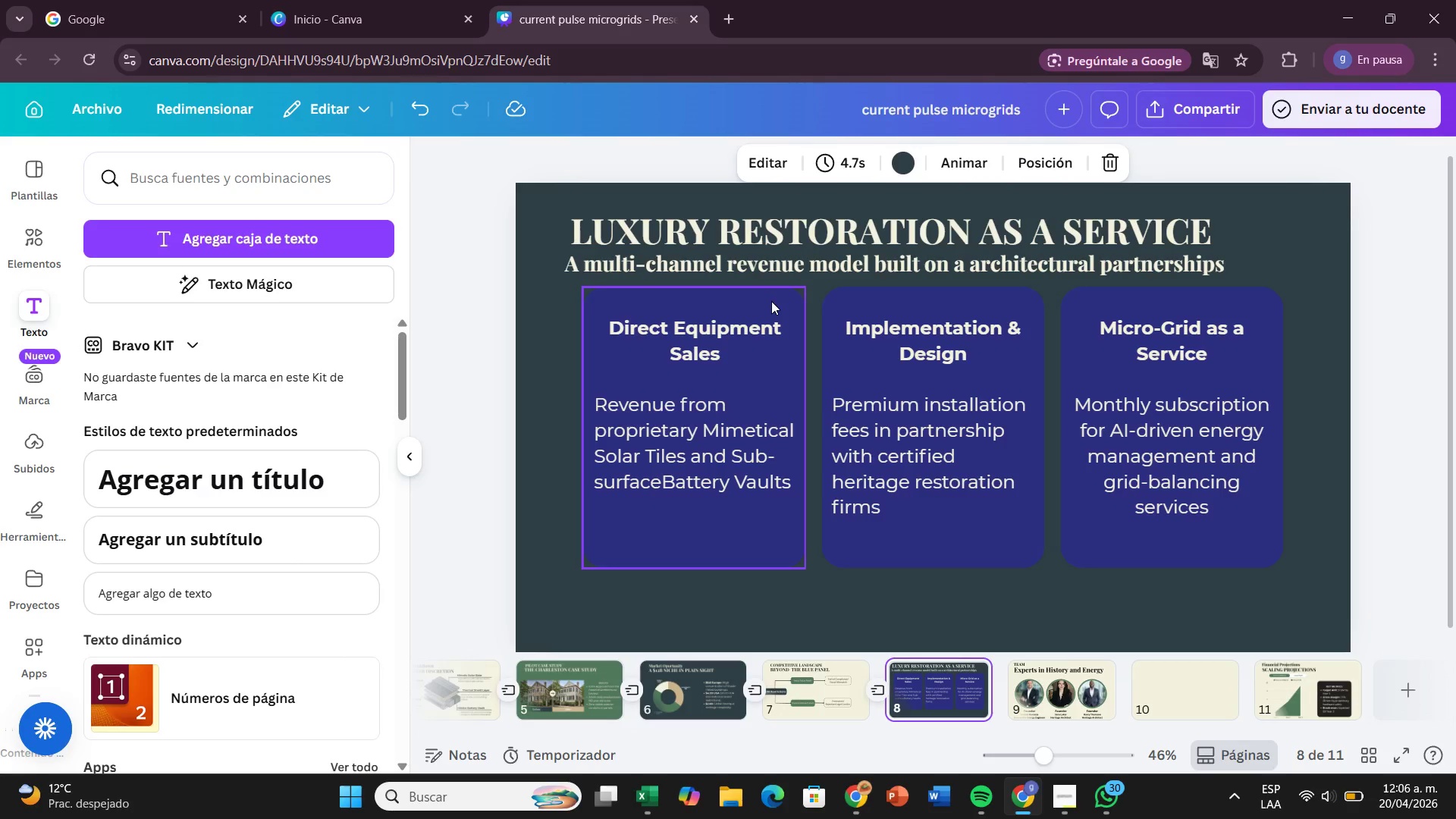 
left_click([772, 303])
 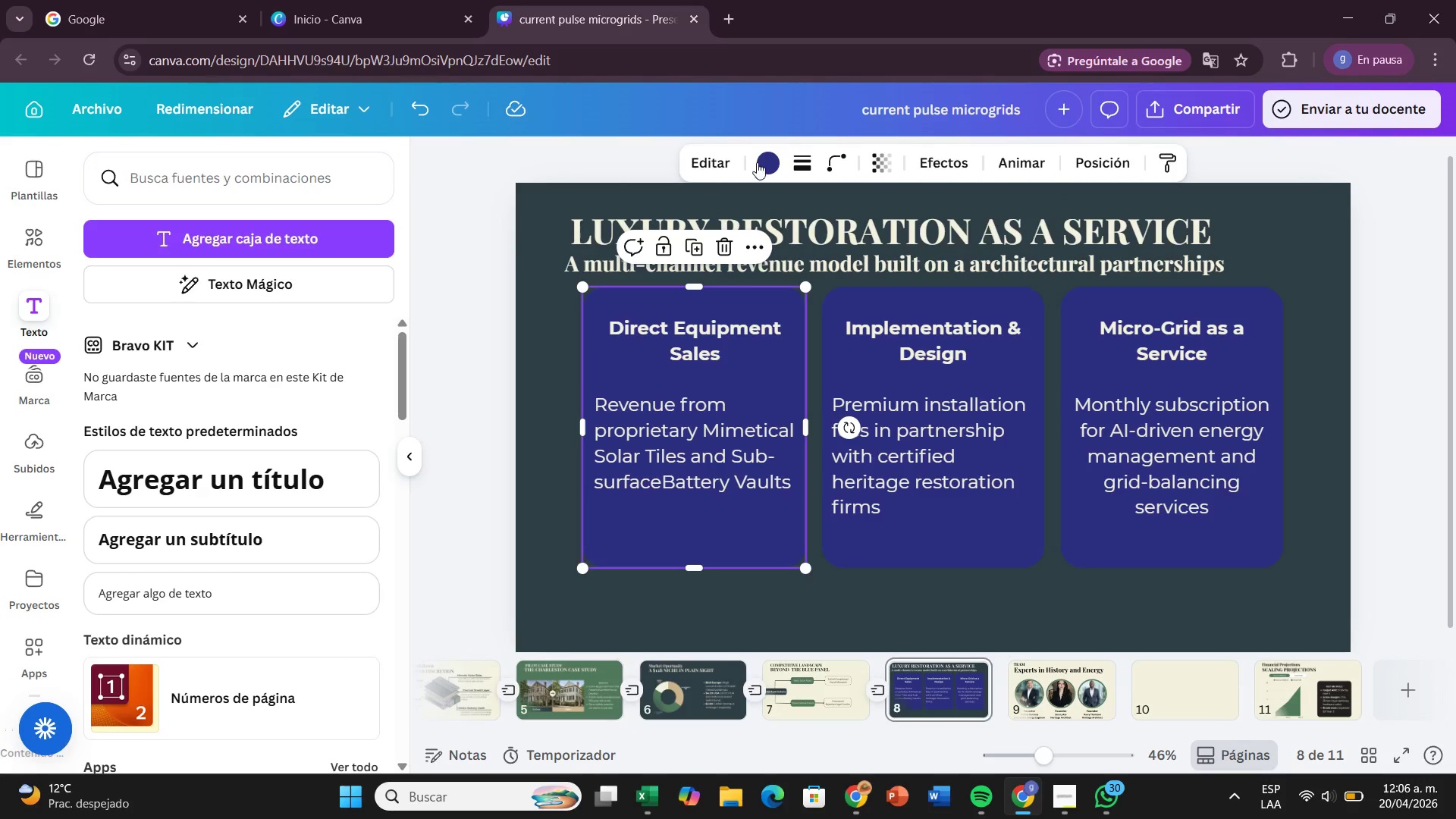 
left_click([764, 159])
 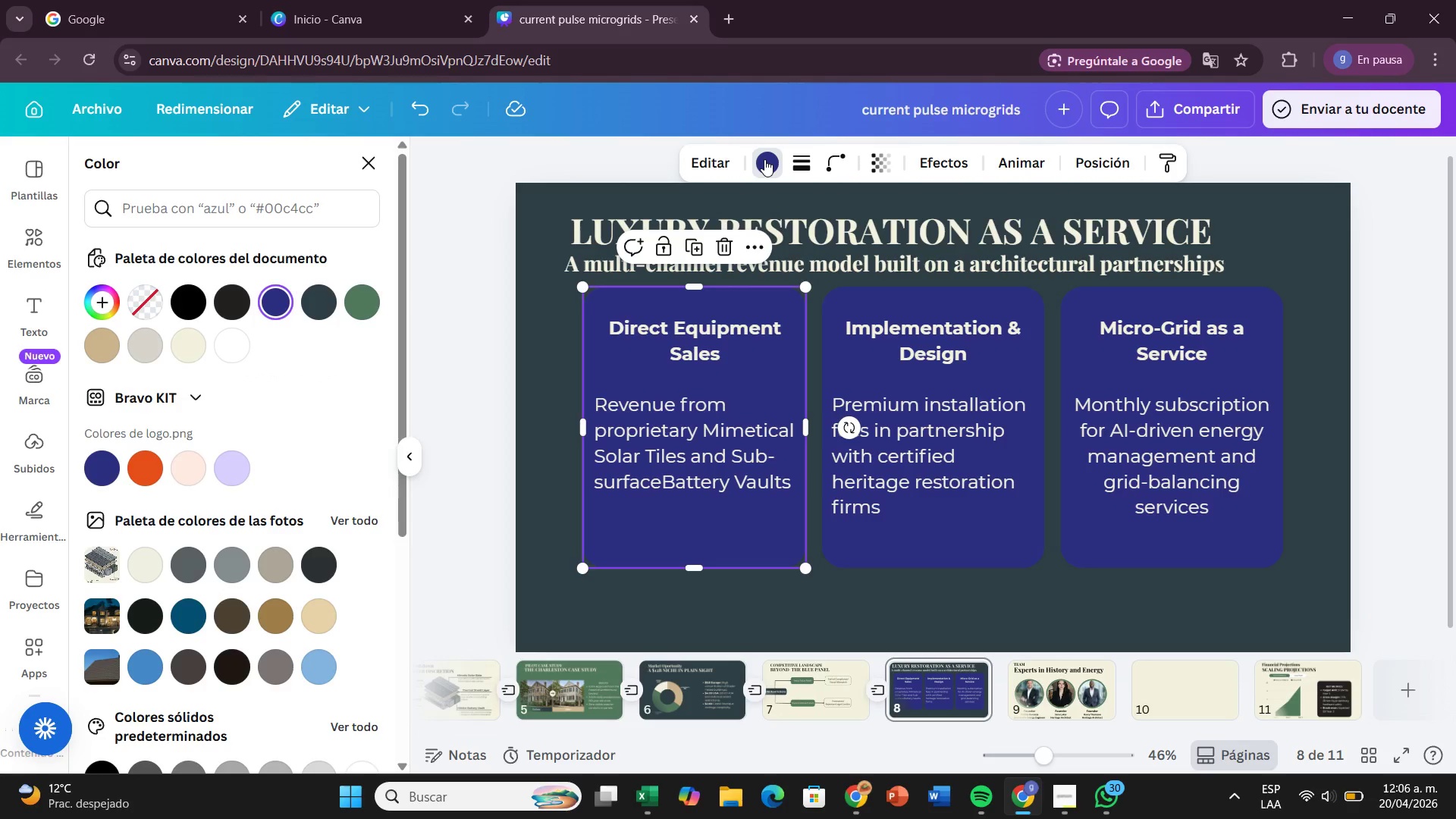 
wait(7.89)
 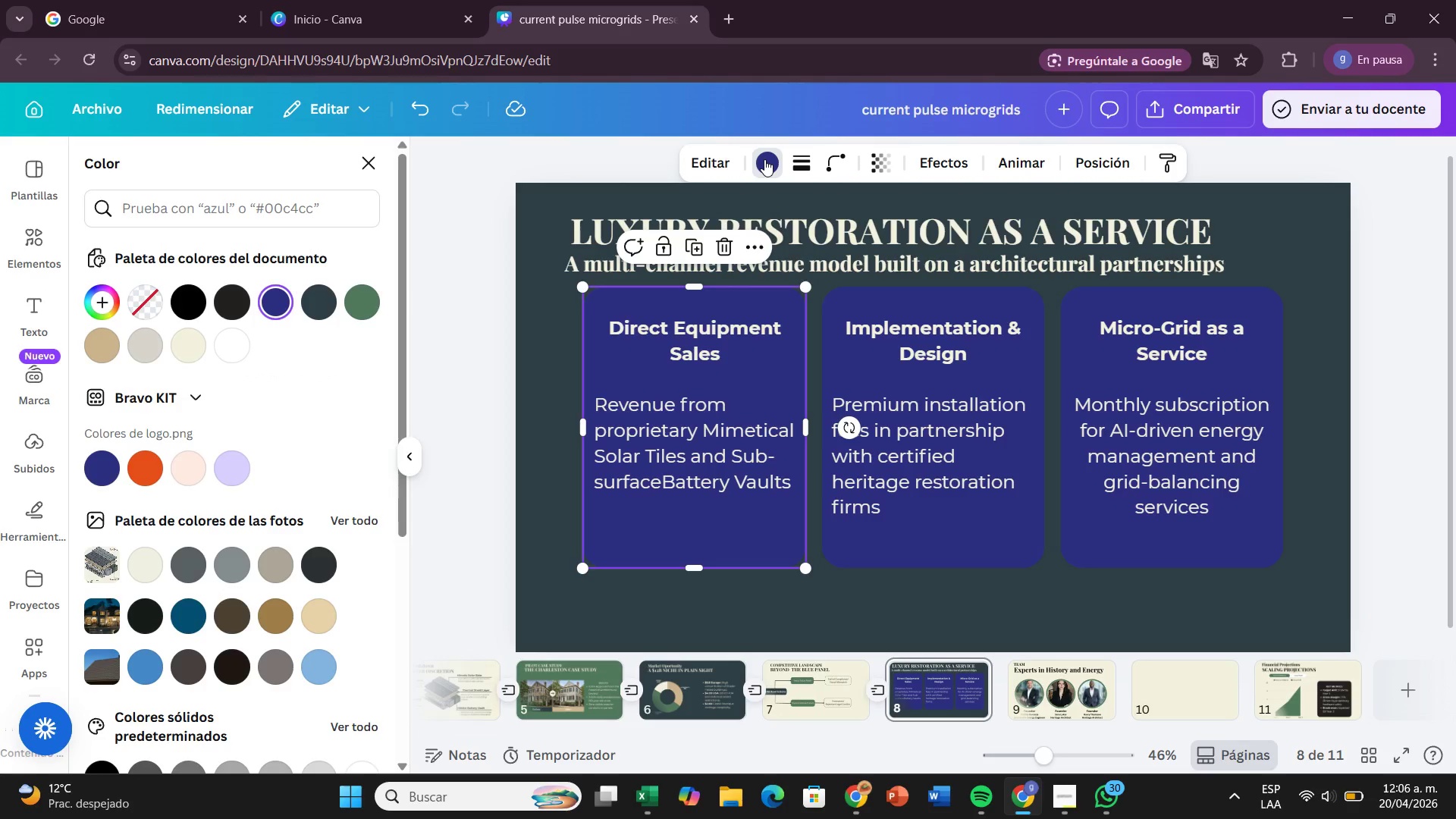 
left_click([362, 302])
 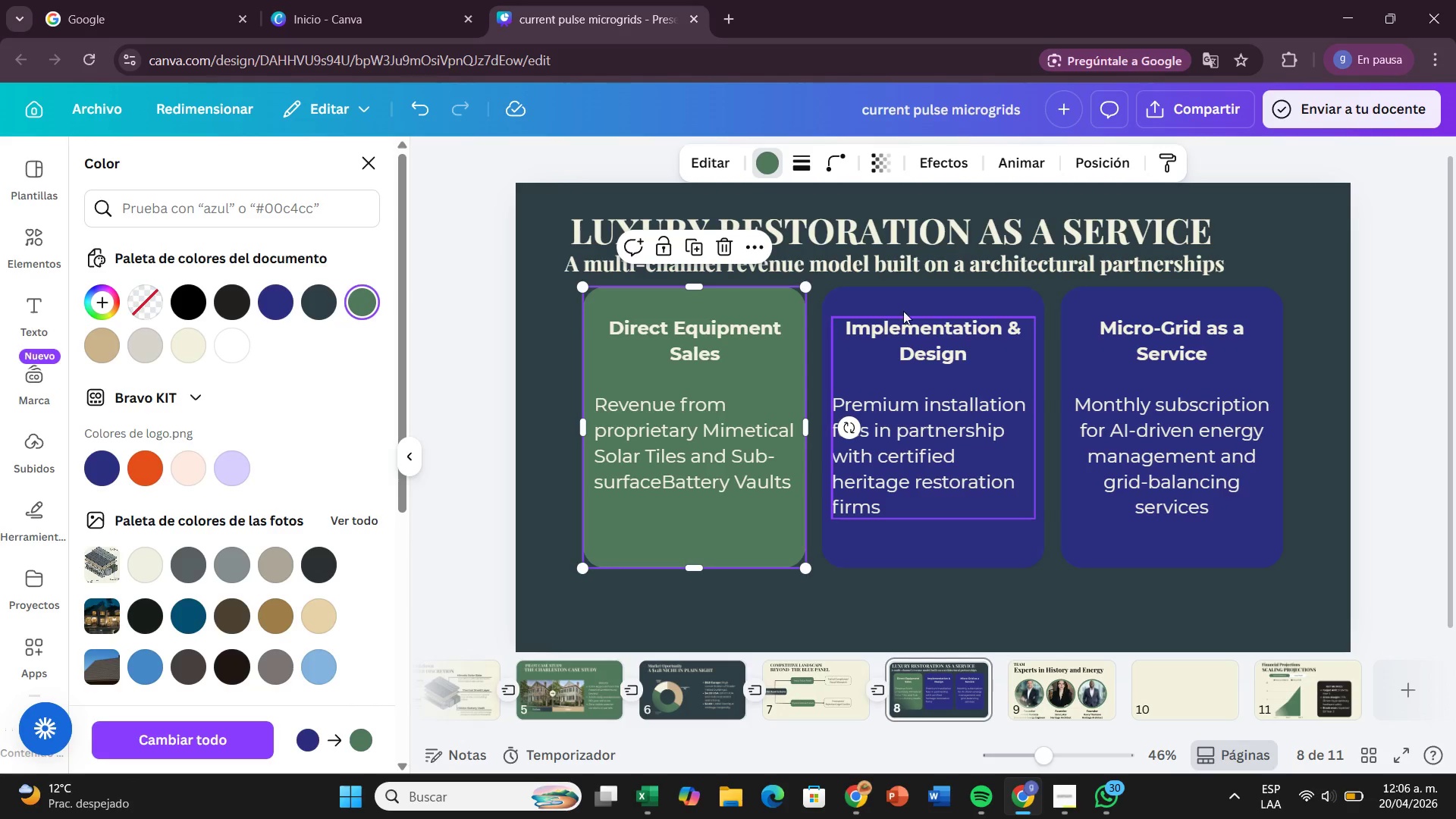 
left_click([904, 299])
 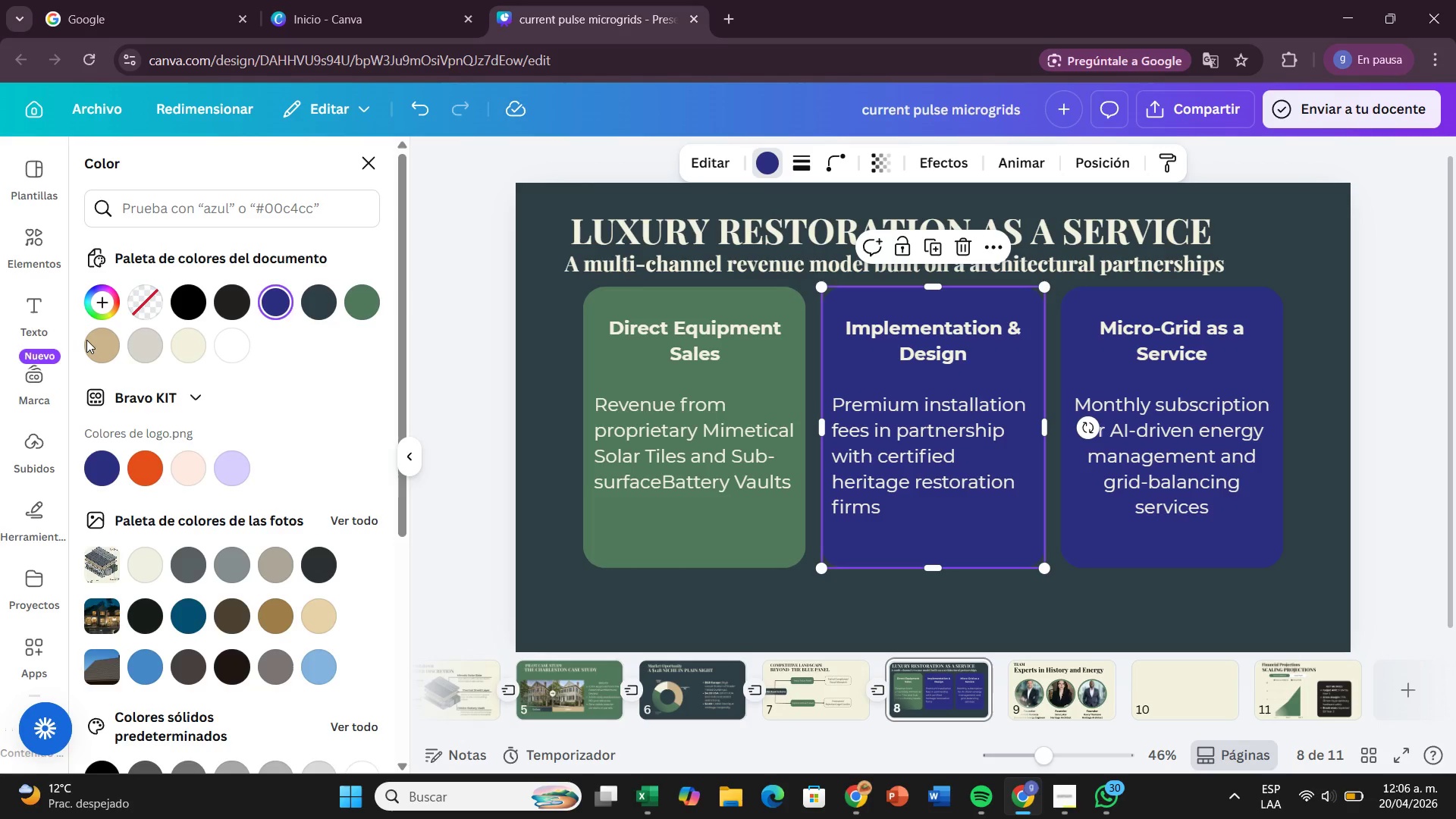 
left_click([93, 341])
 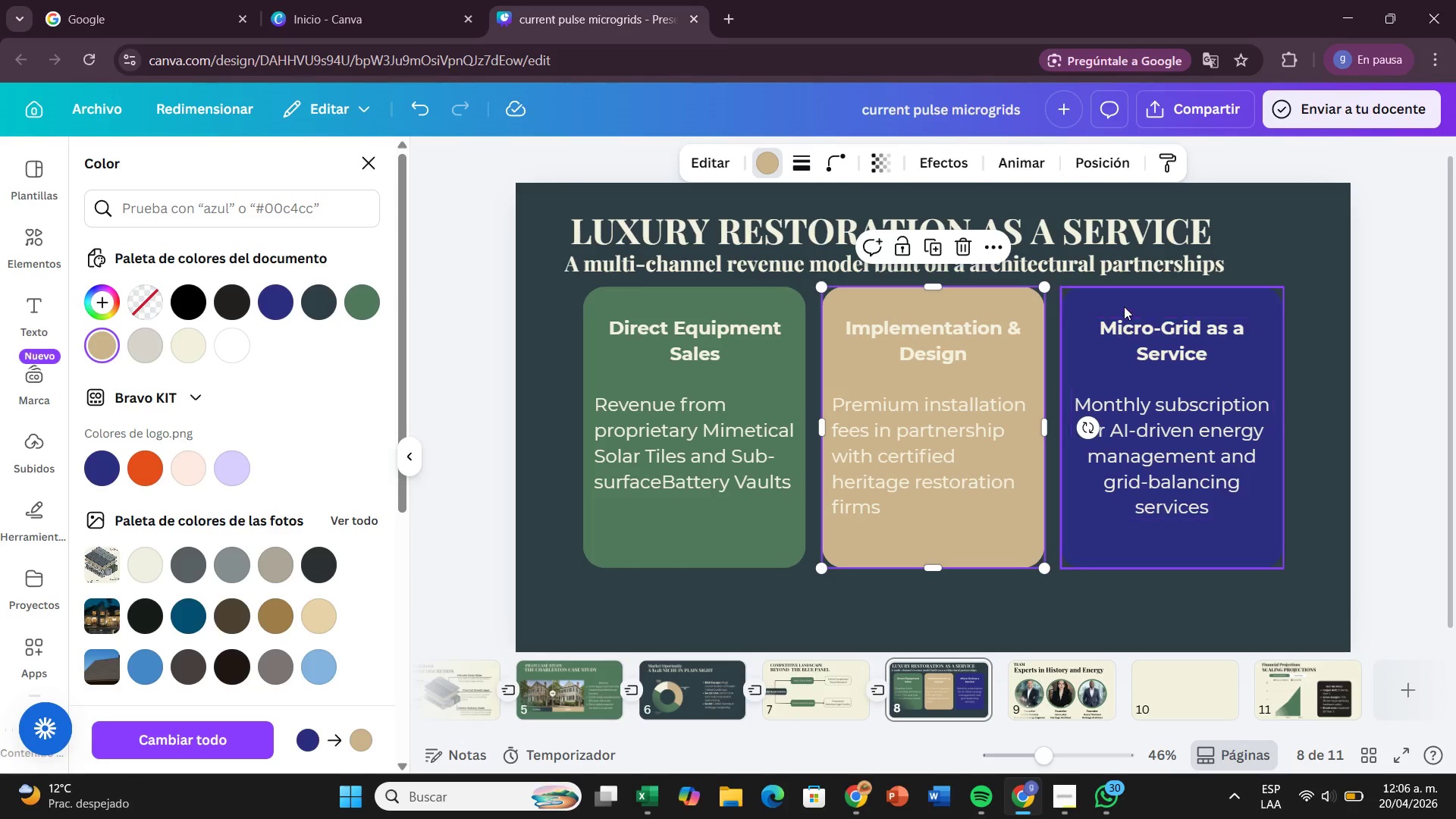 
left_click([1124, 306])
 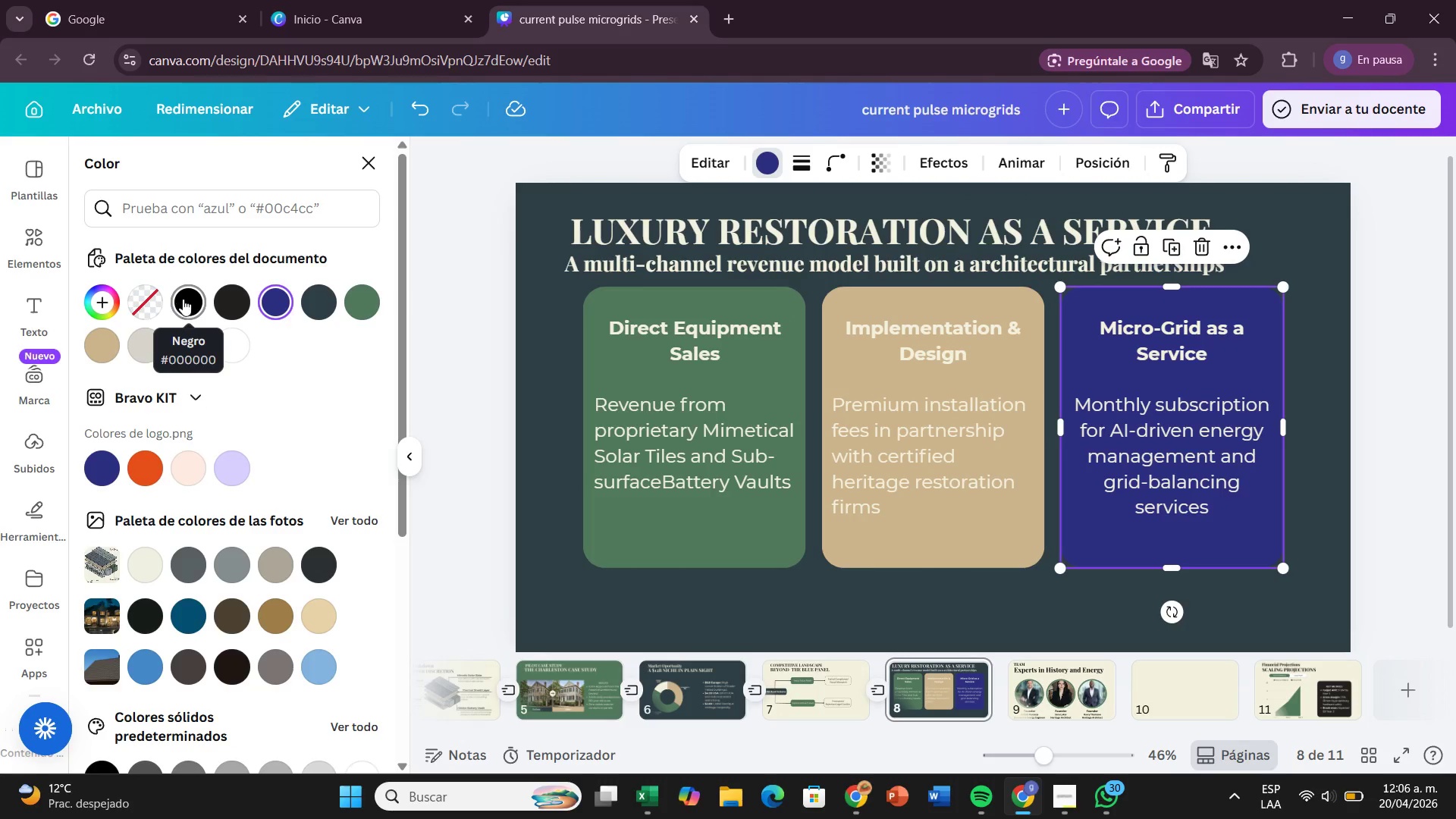 
left_click([214, 295])
 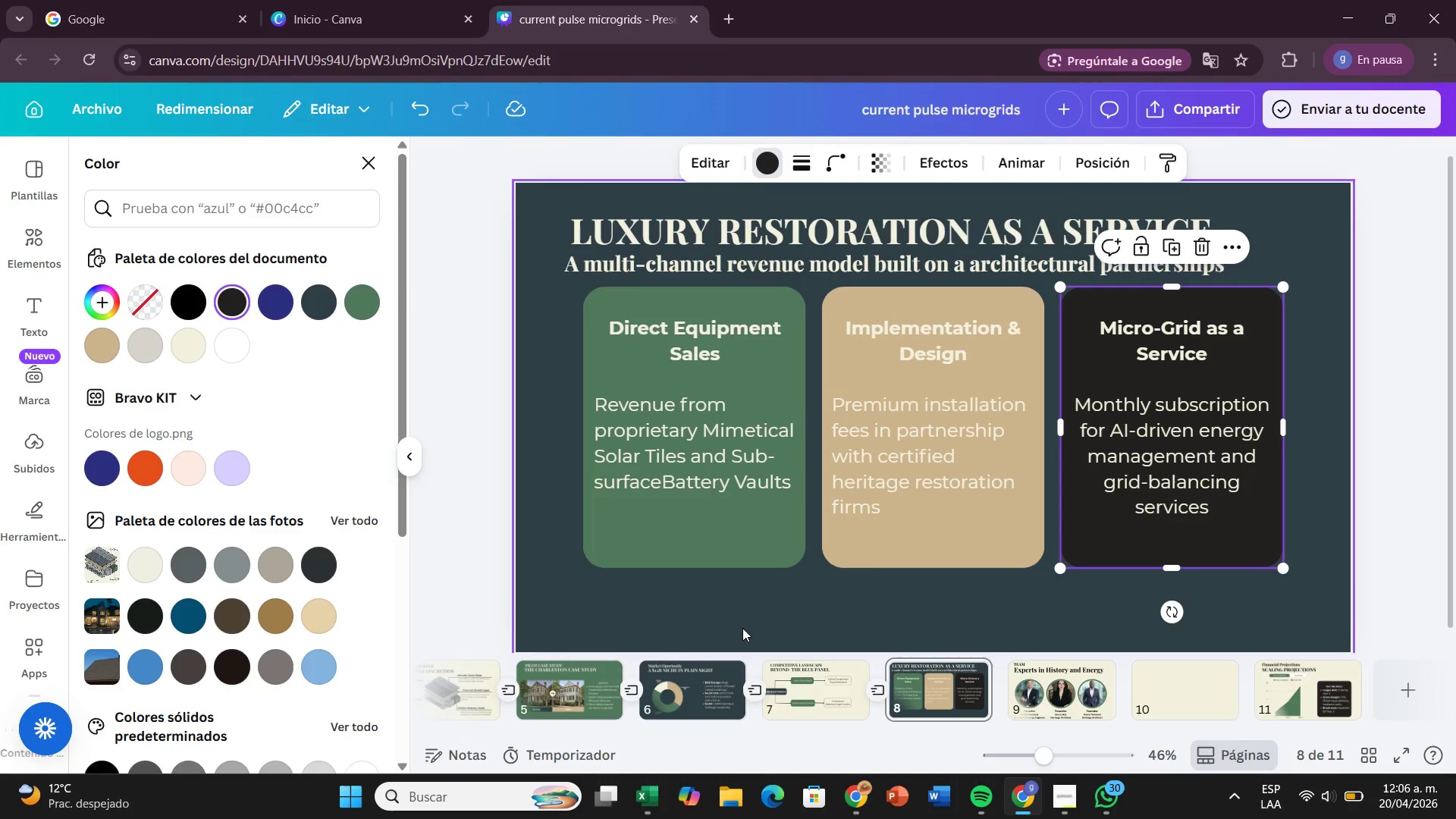 
left_click([742, 628])
 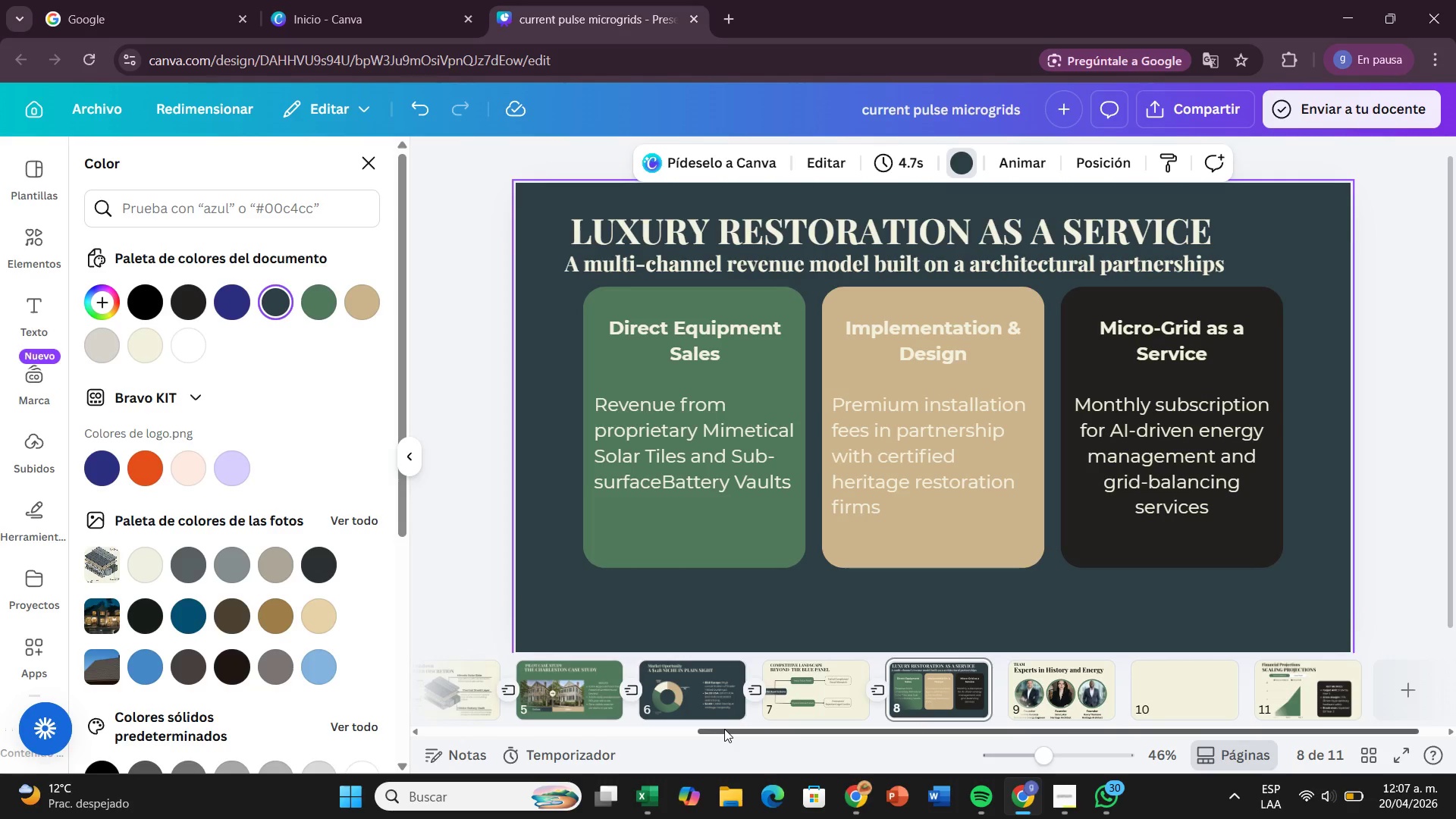 
wait(57.92)
 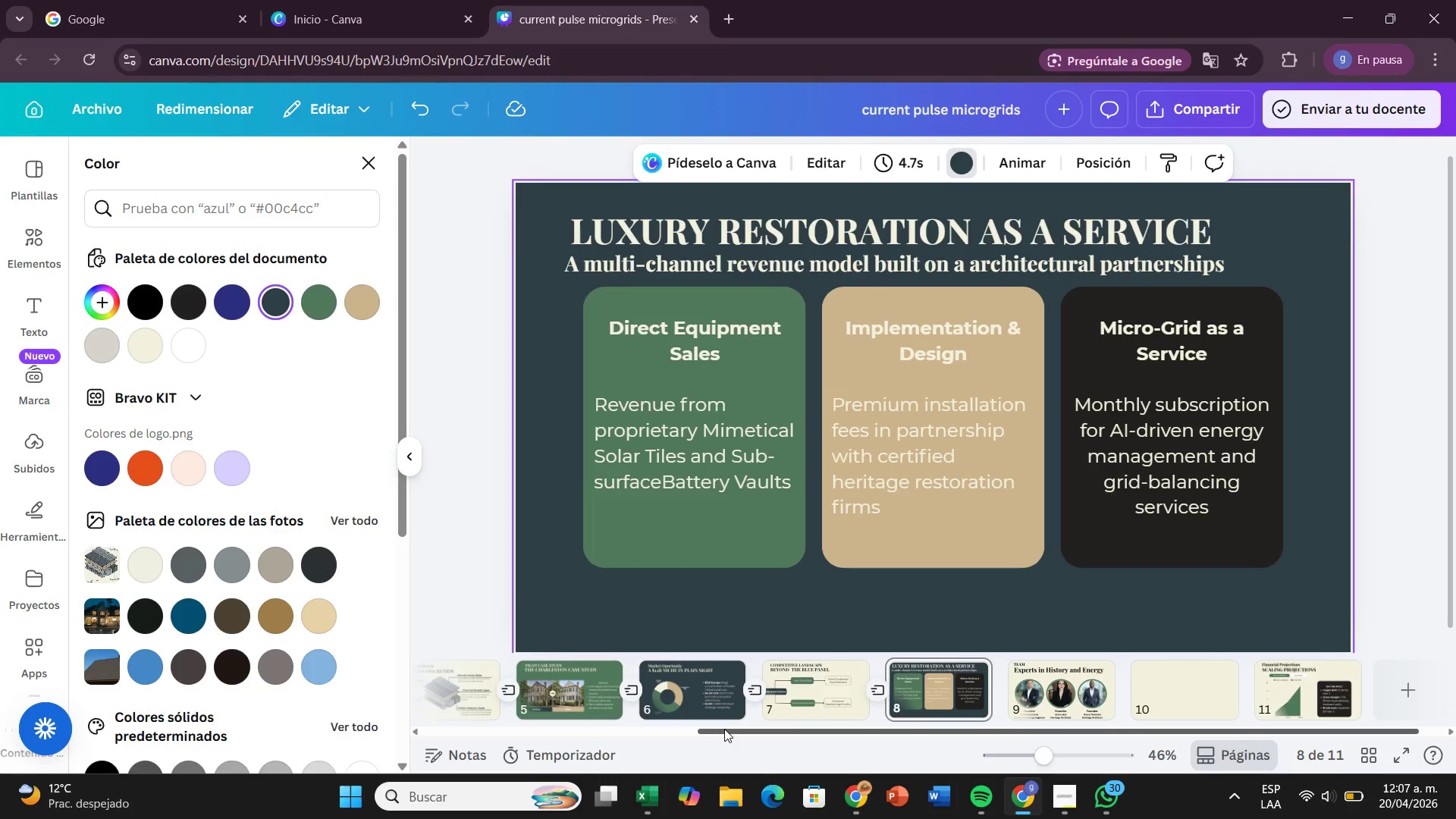 
left_click([1337, 536])
 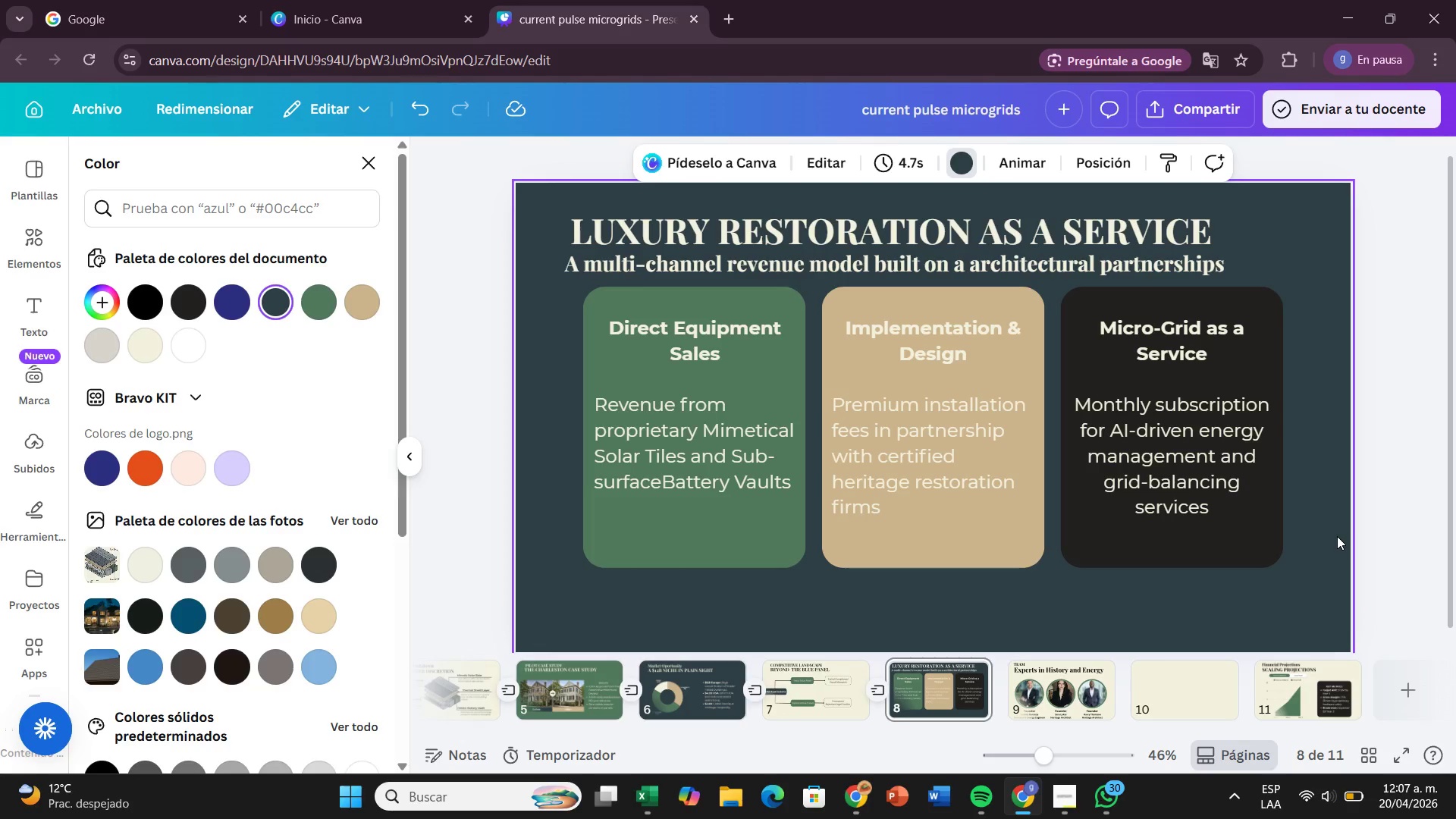 
wait(10.18)
 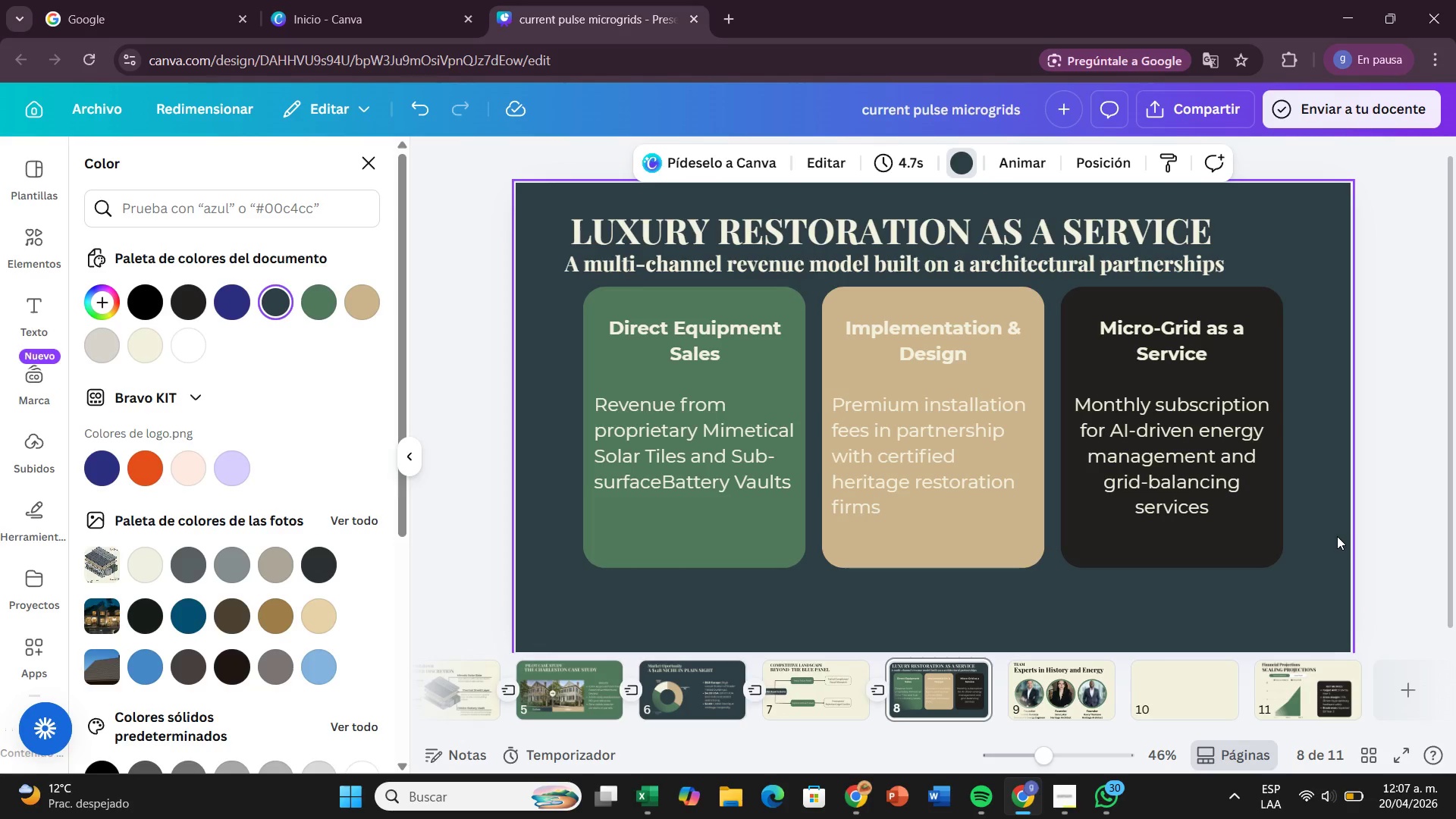 
mouse_move([1217, 699])
 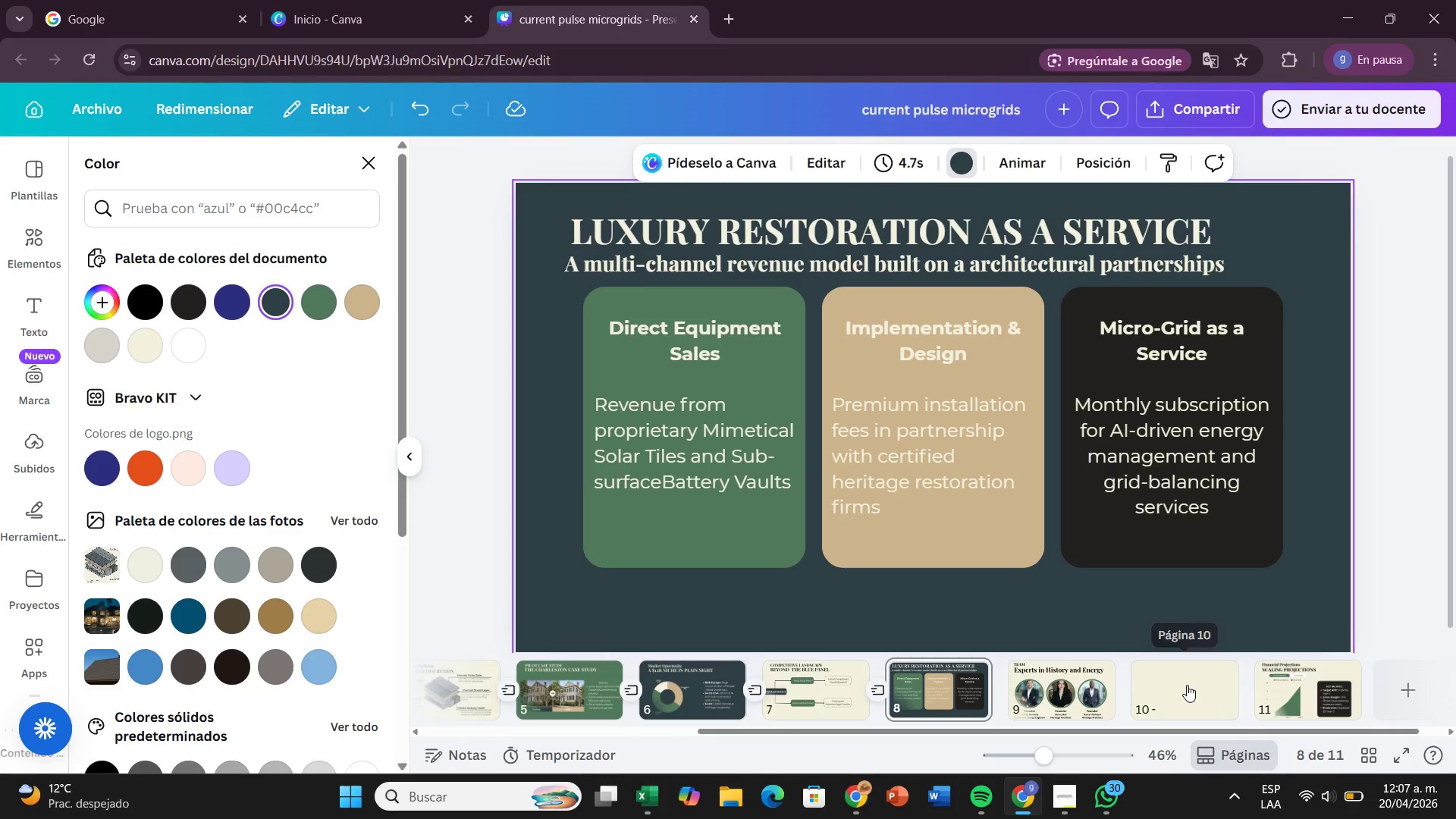 
left_click([1187, 685])
 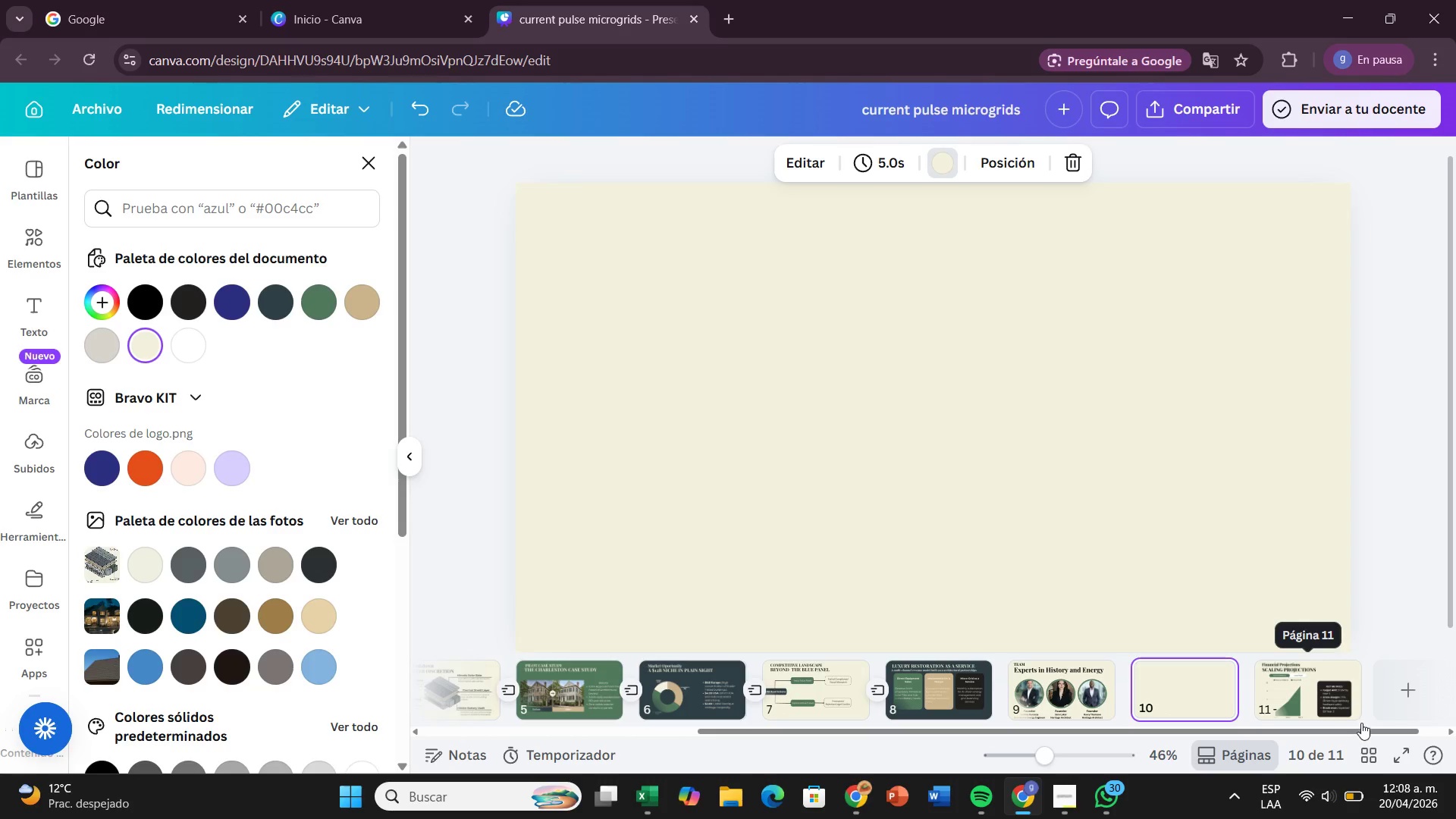 
left_click_drag(start_coordinate=[1363, 729], to_coordinate=[1436, 727])
 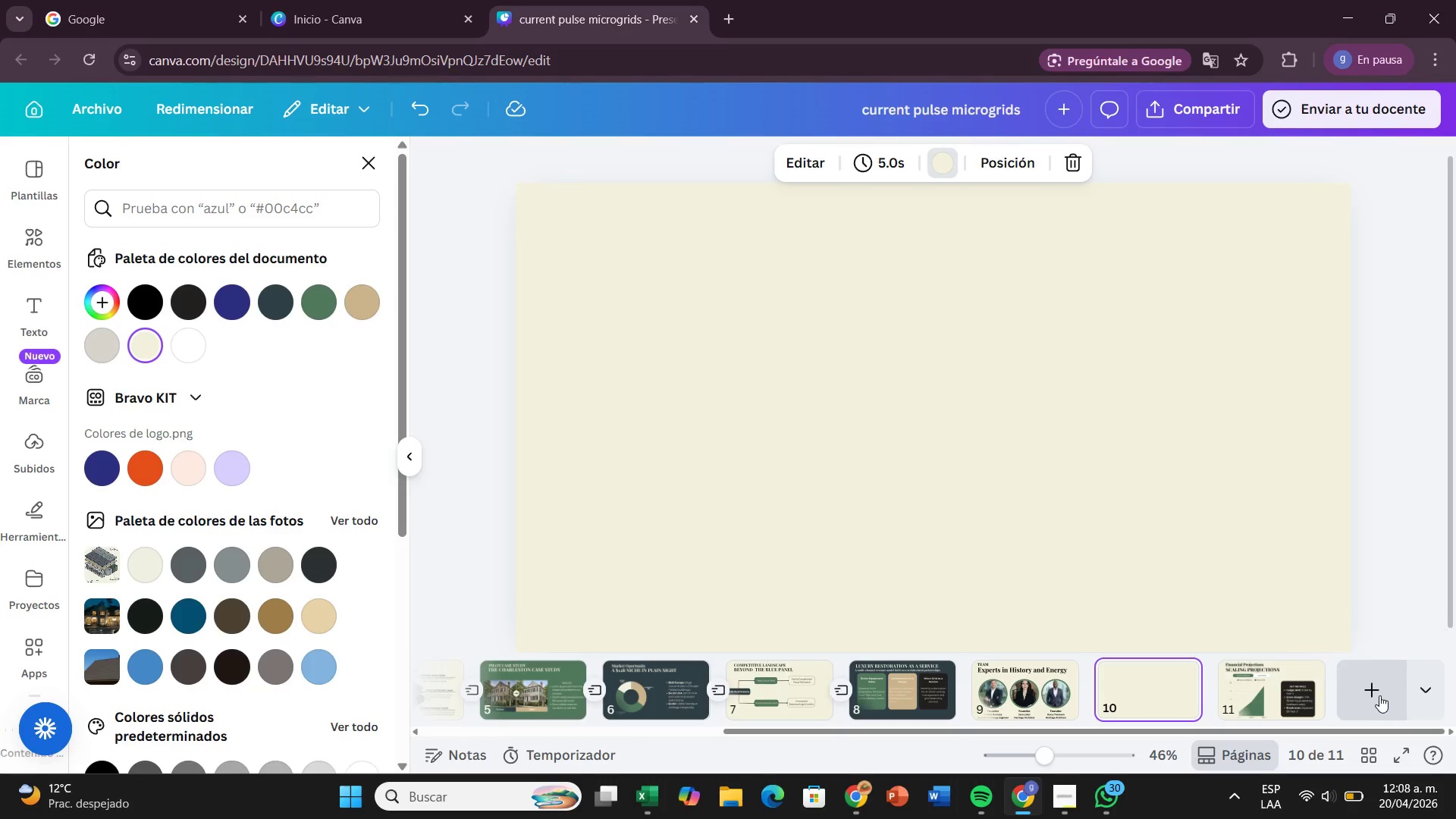 
left_click([1379, 695])
 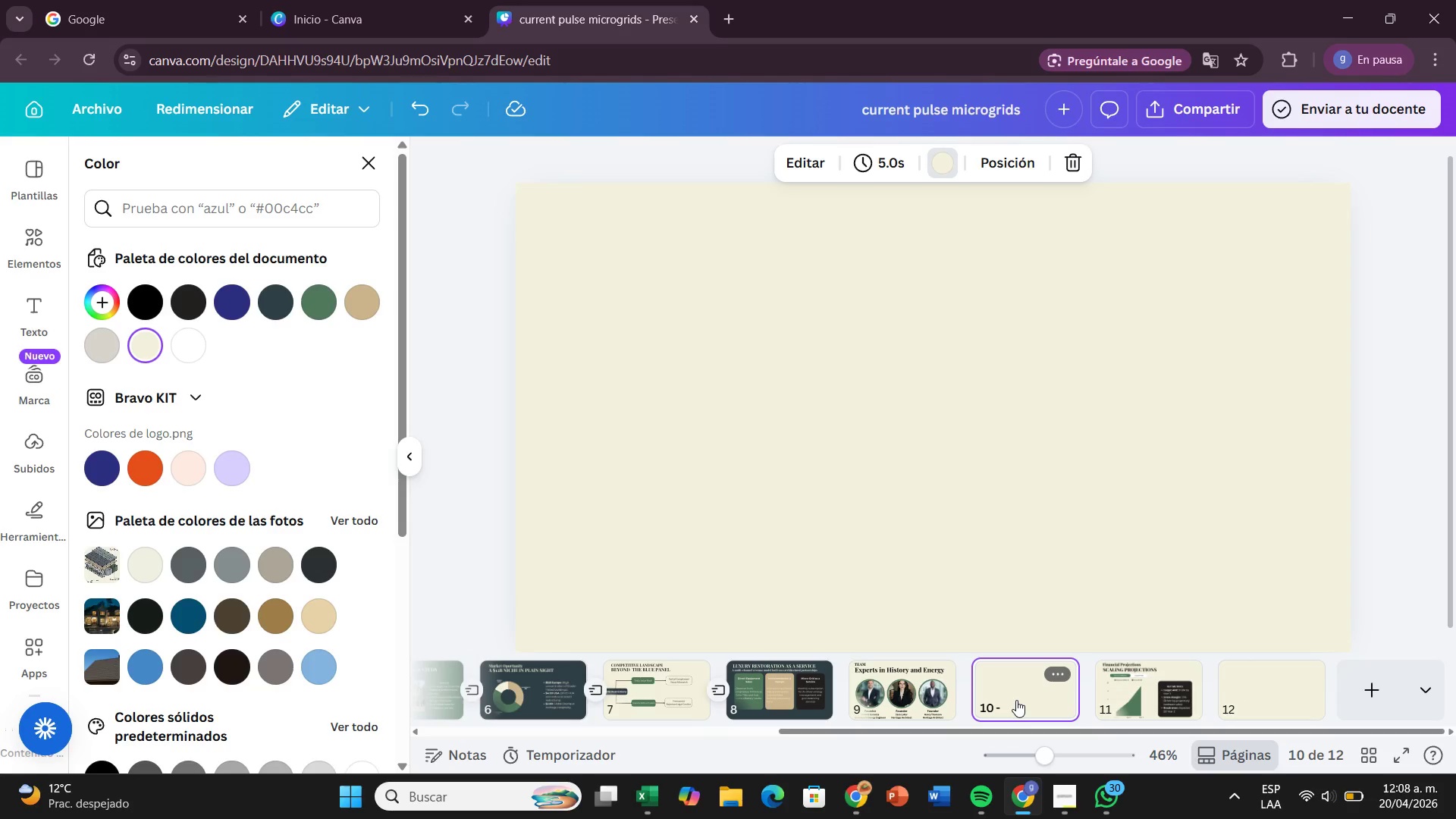 
wait(46.02)
 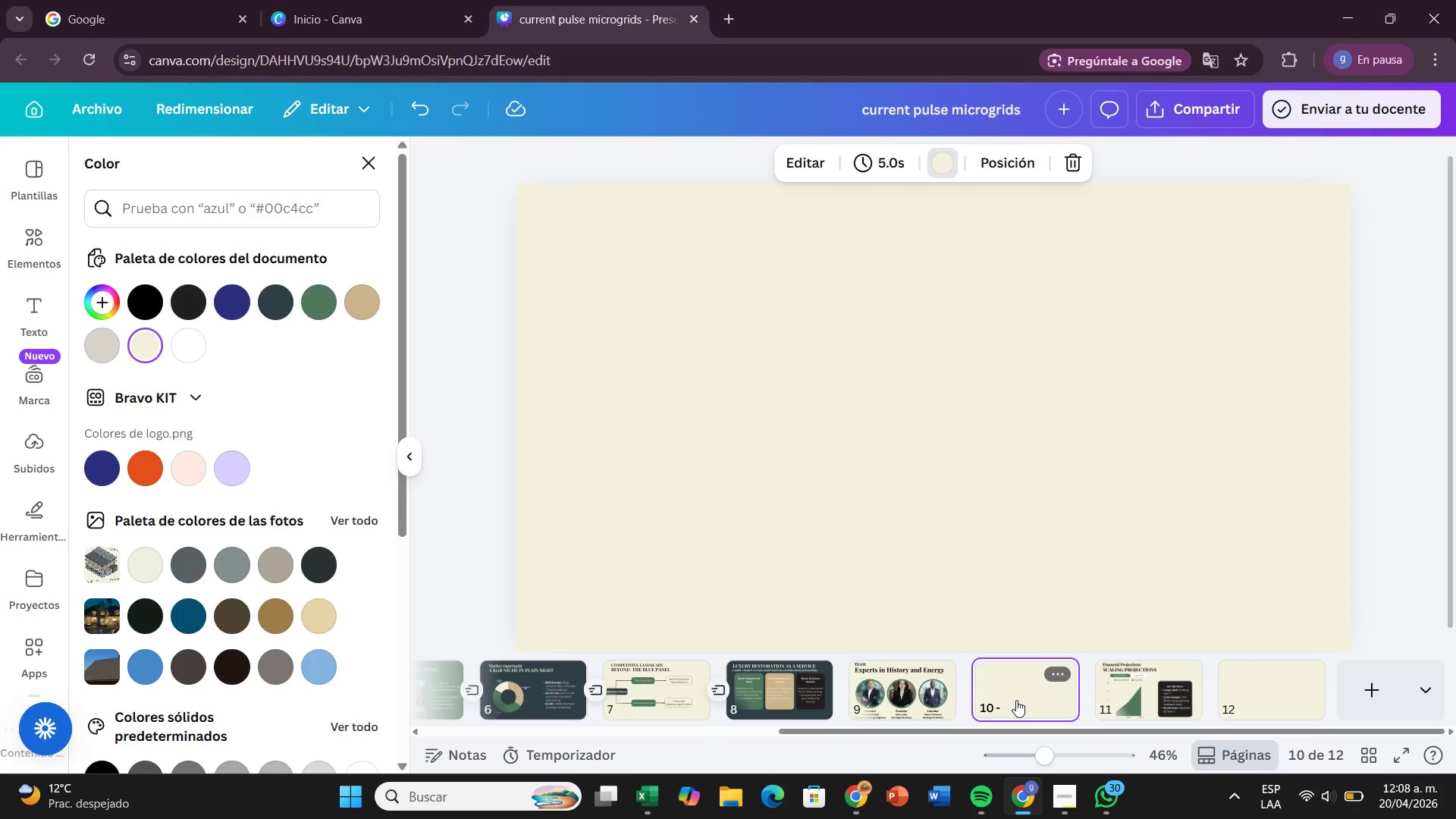 
left_click([36, 315])
 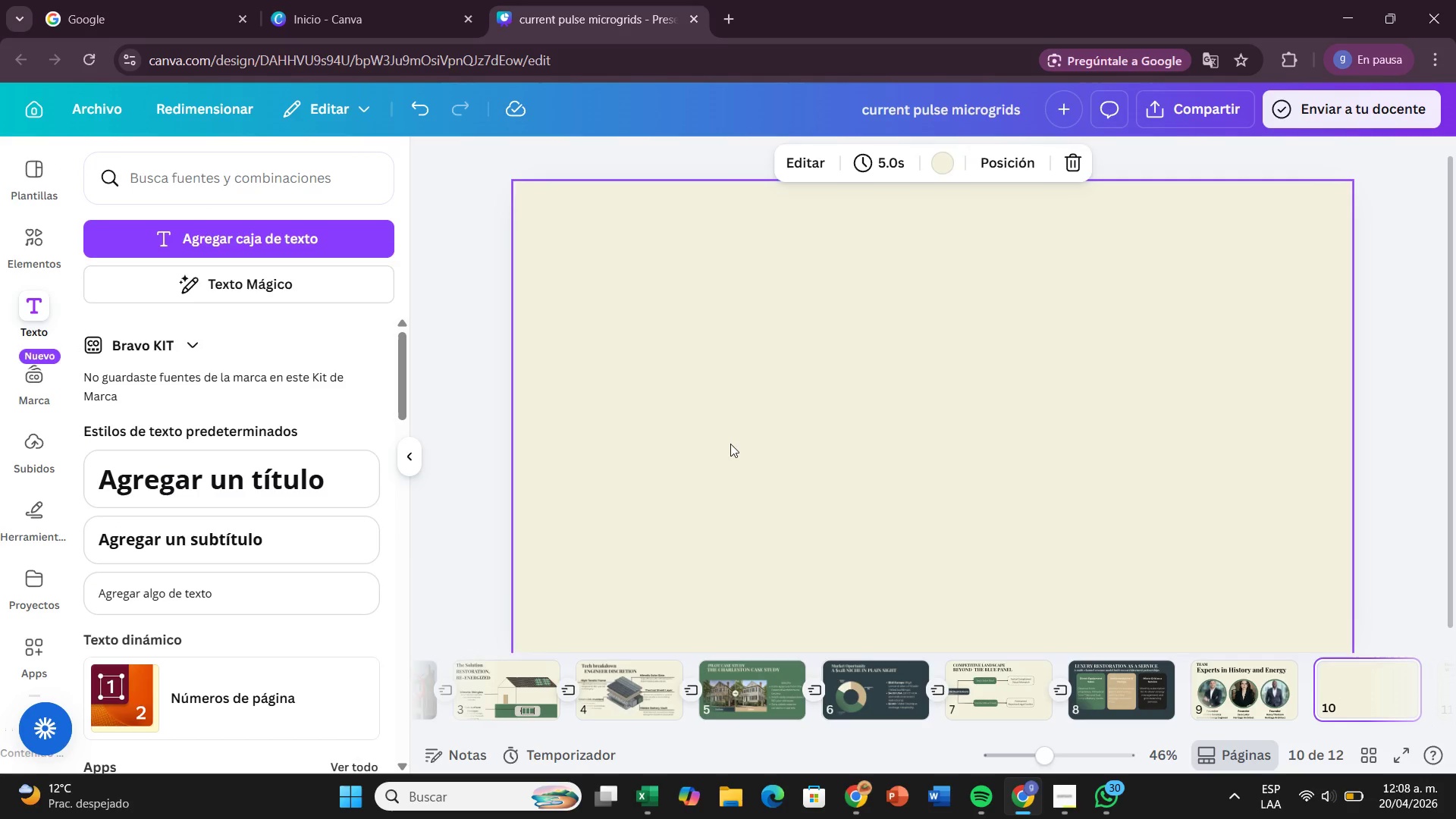 
wait(6.02)
 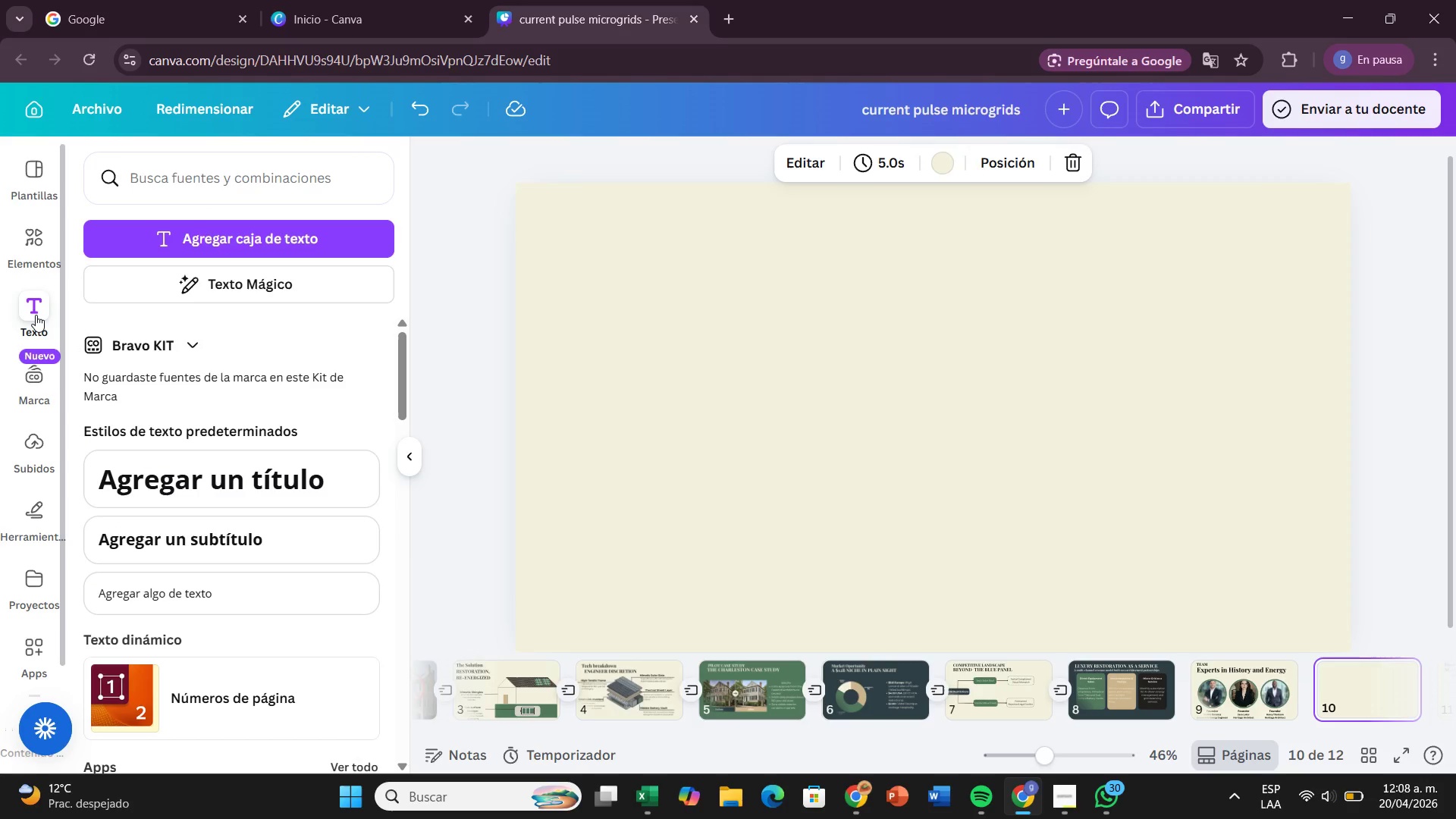 
left_click([859, 420])
 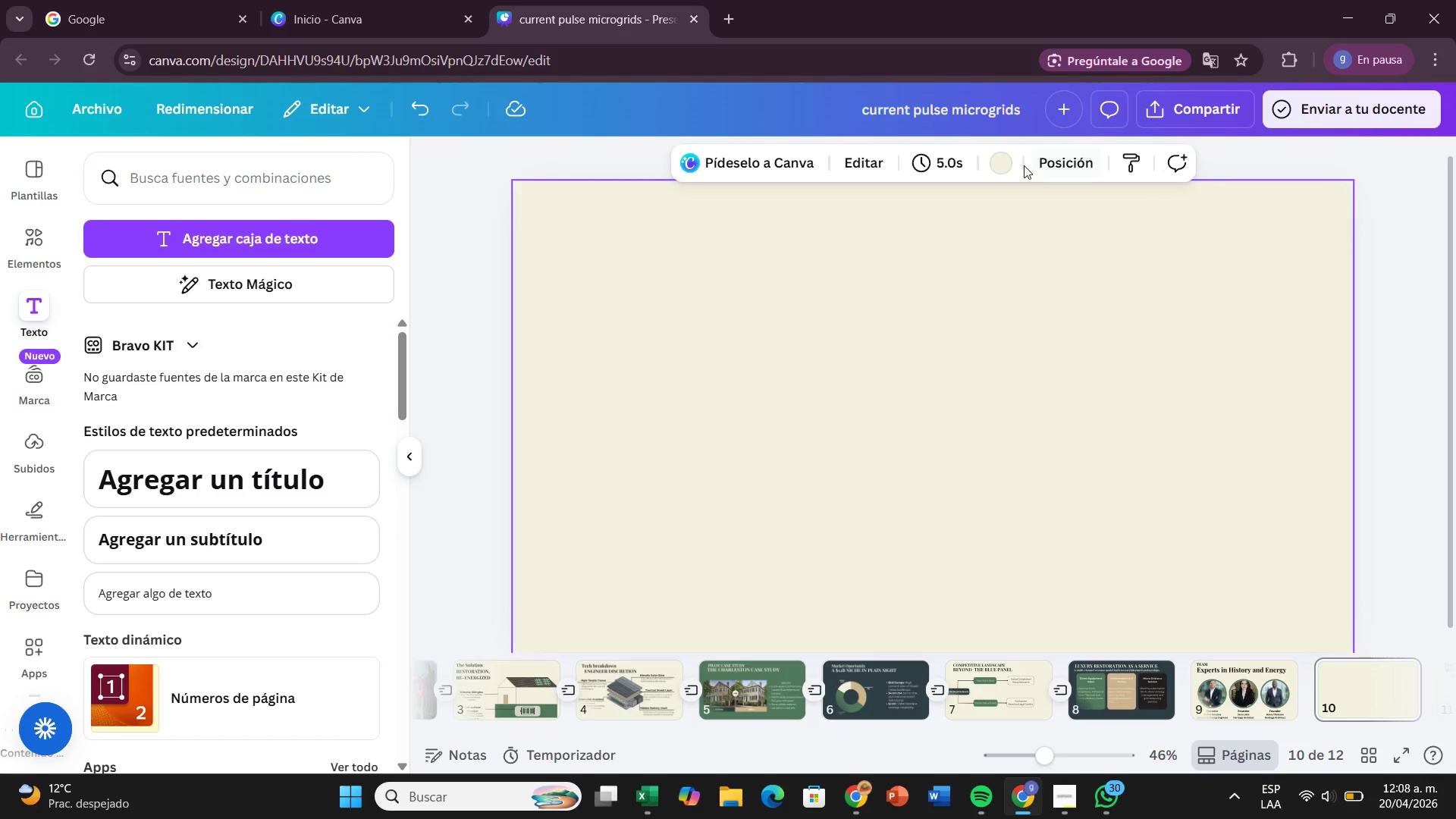 
left_click([1006, 168])
 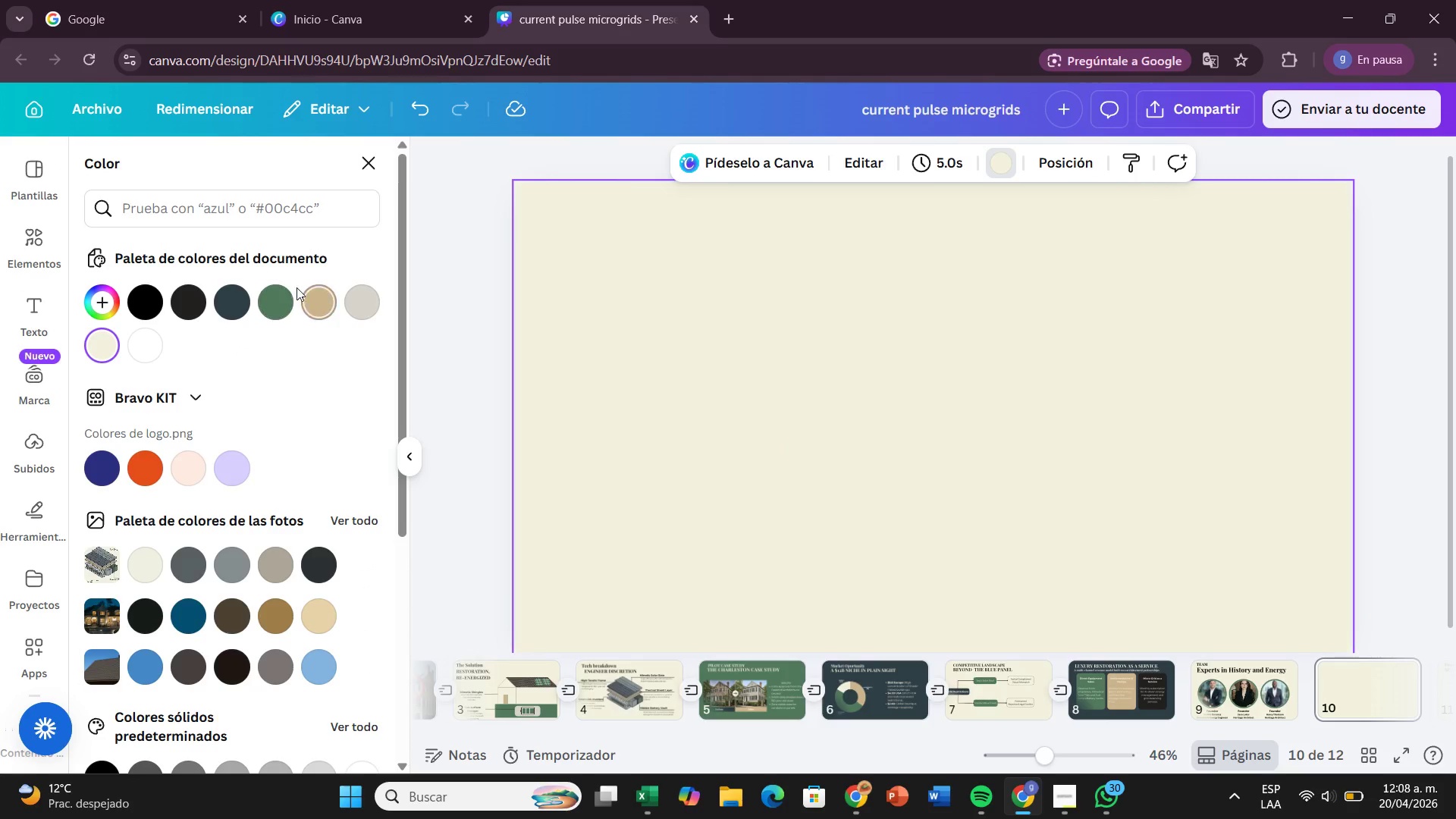 
left_click([286, 293])
 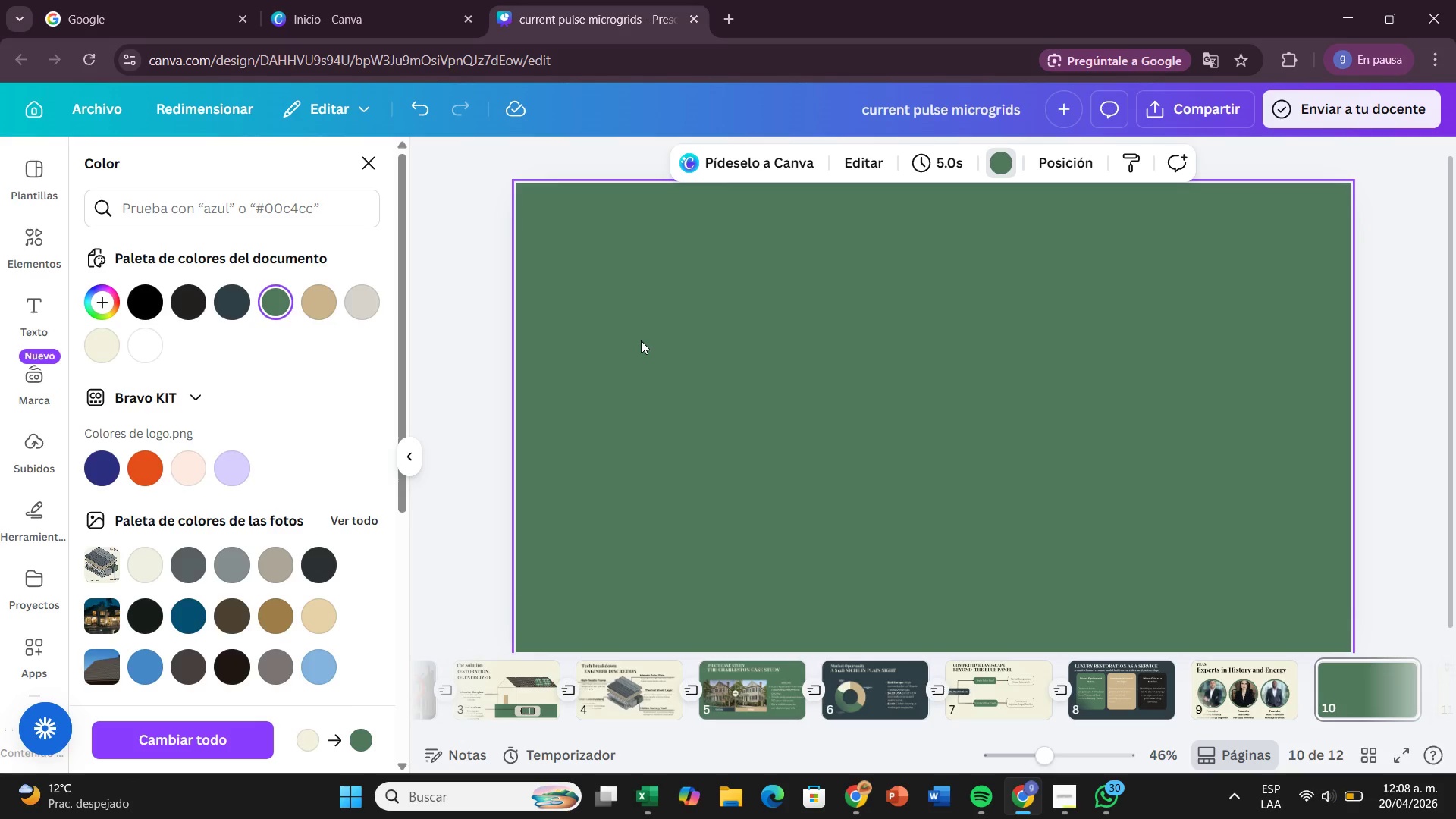 
left_click([644, 342])
 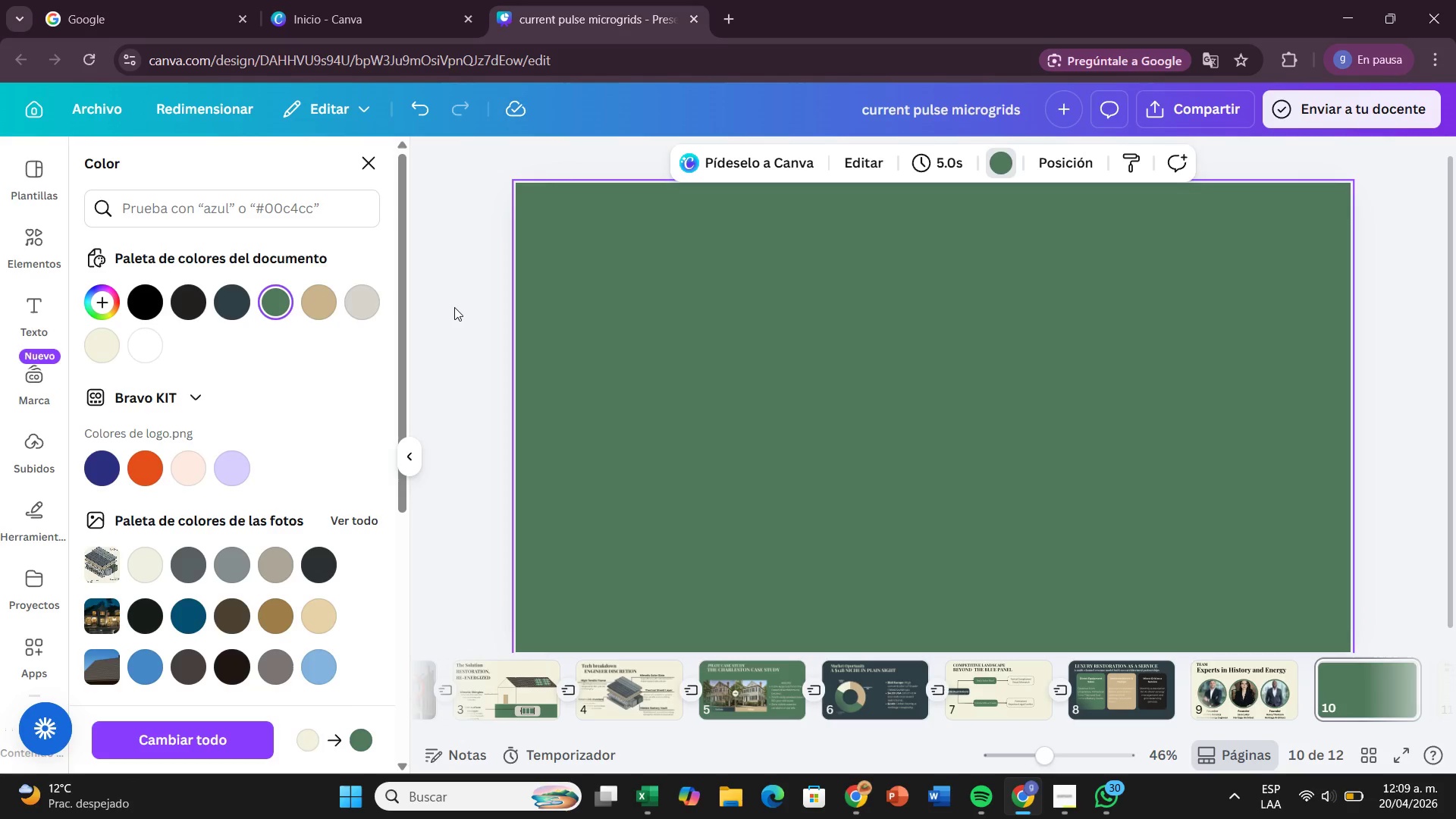 
left_click([454, 307])
 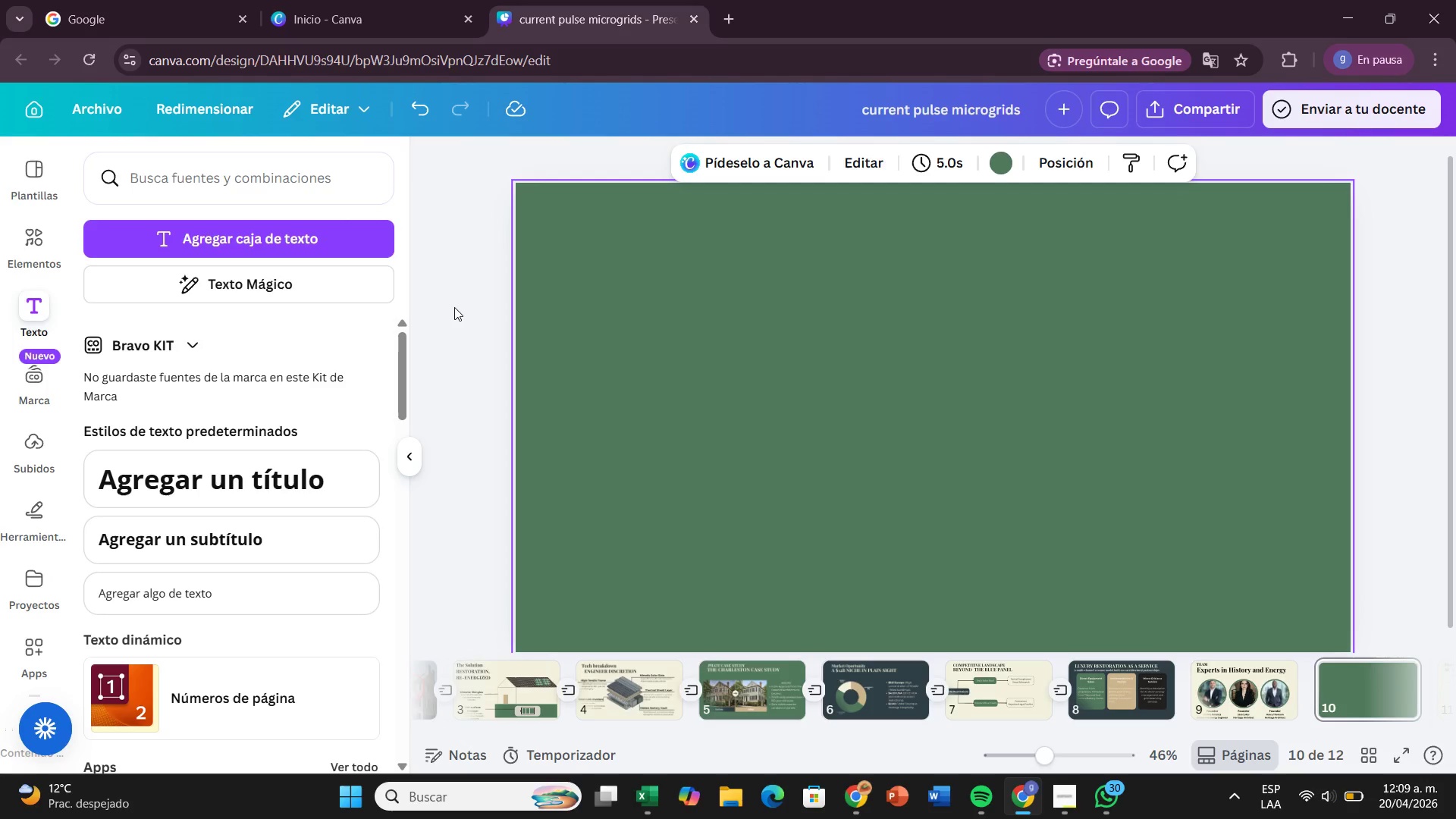 
wait(8.73)
 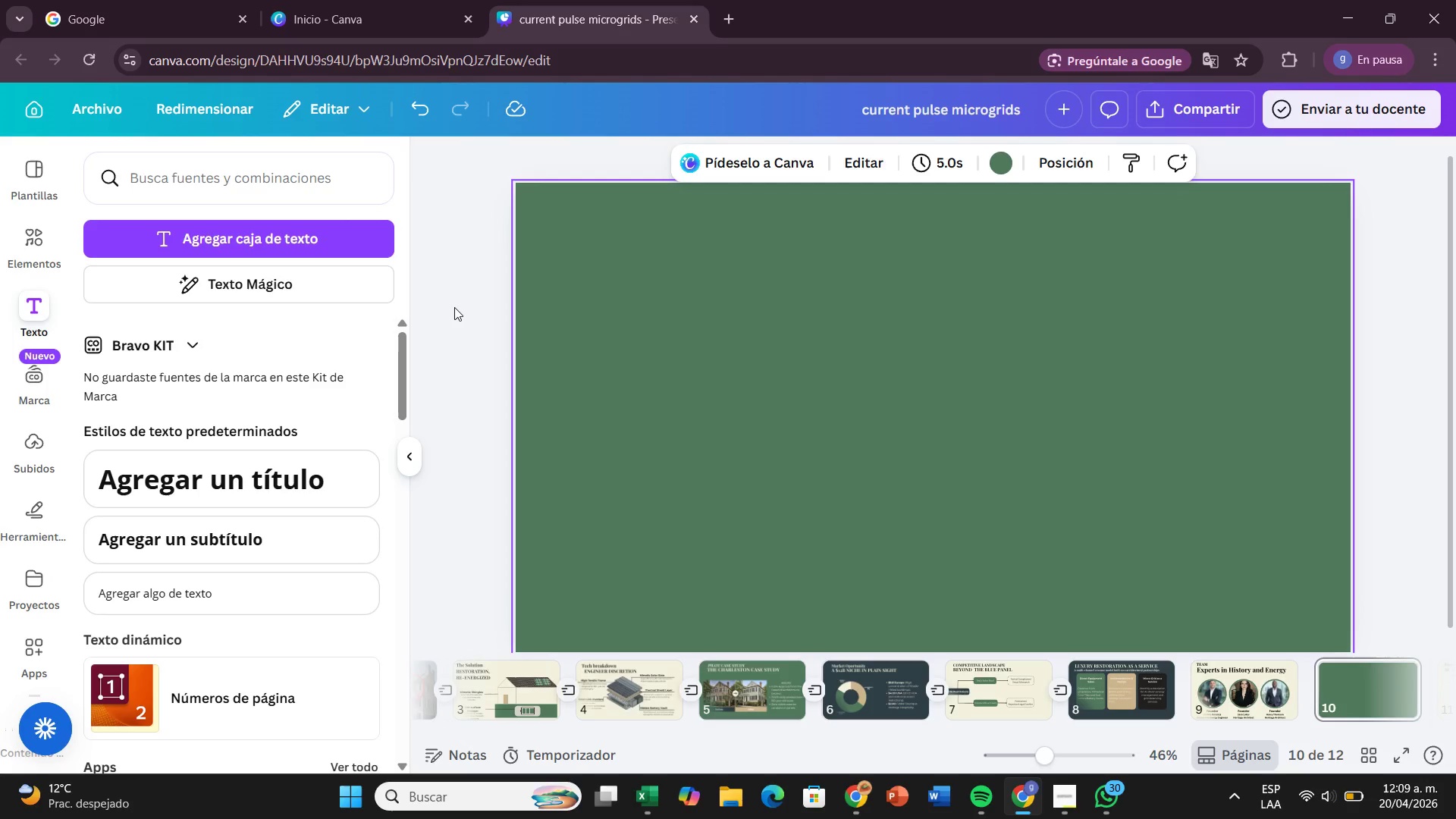 
left_click_drag(start_coordinate=[293, 469], to_coordinate=[748, 224])
 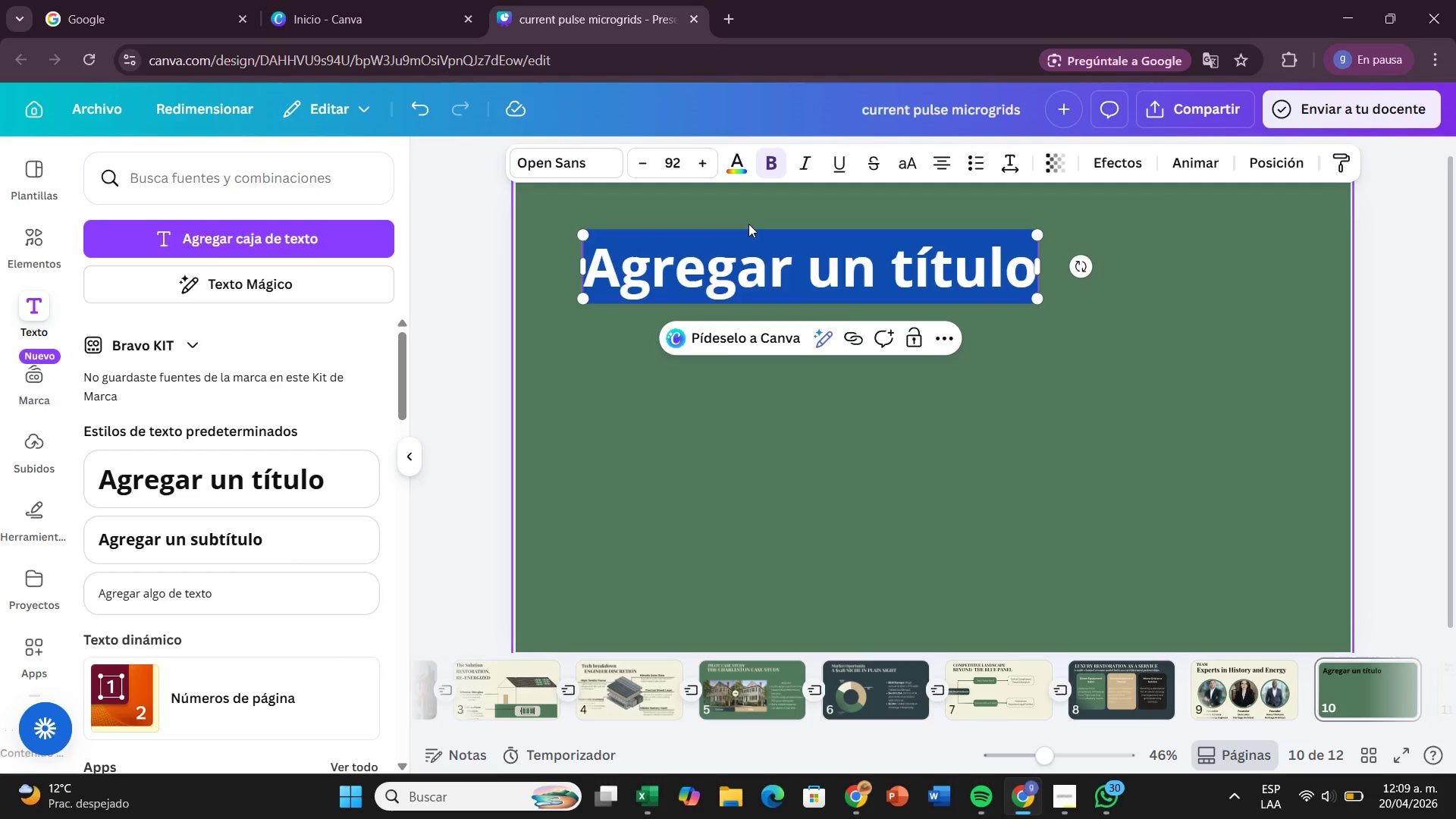 
key(Backspace)
 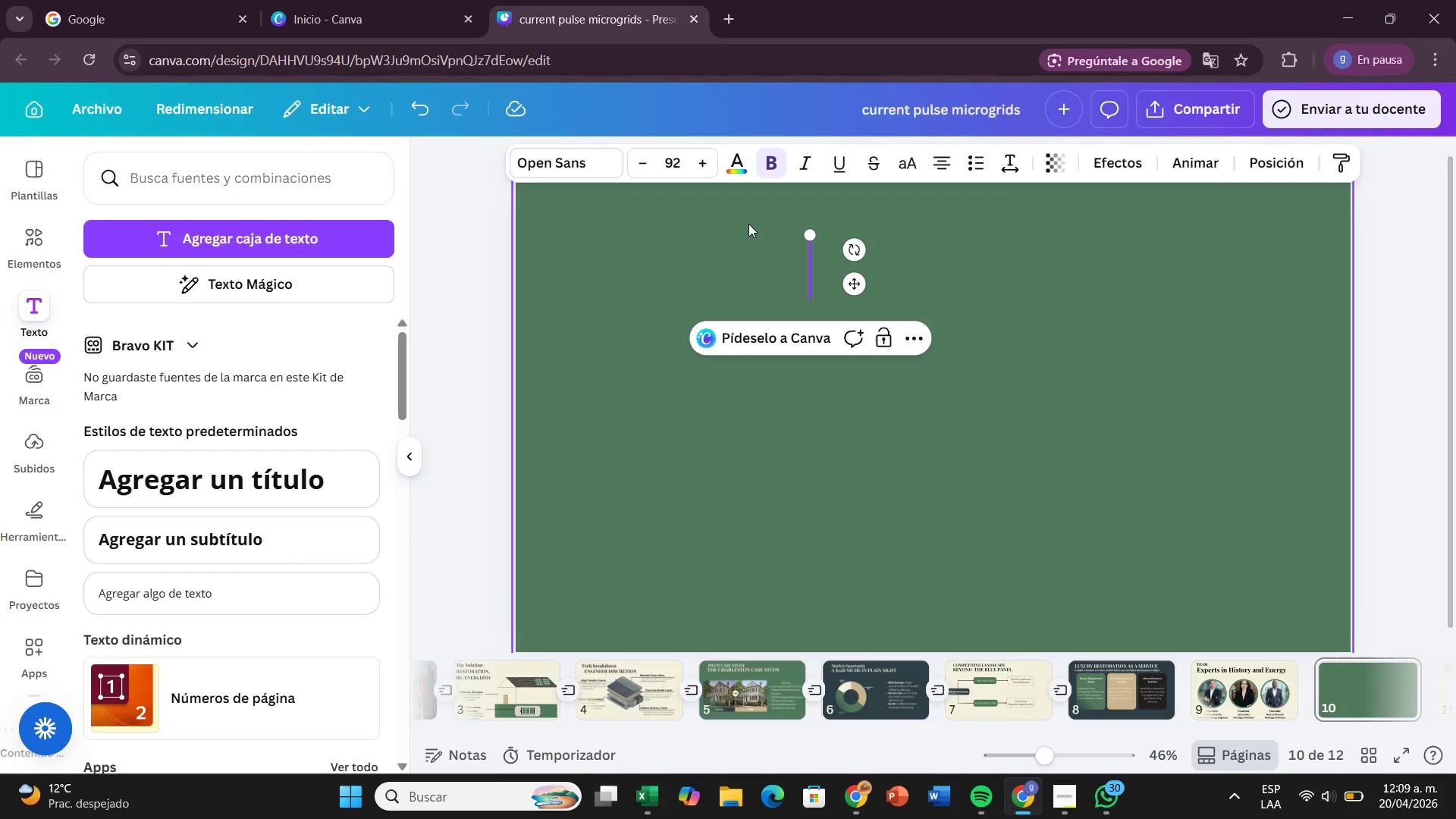 
wait(5.2)
 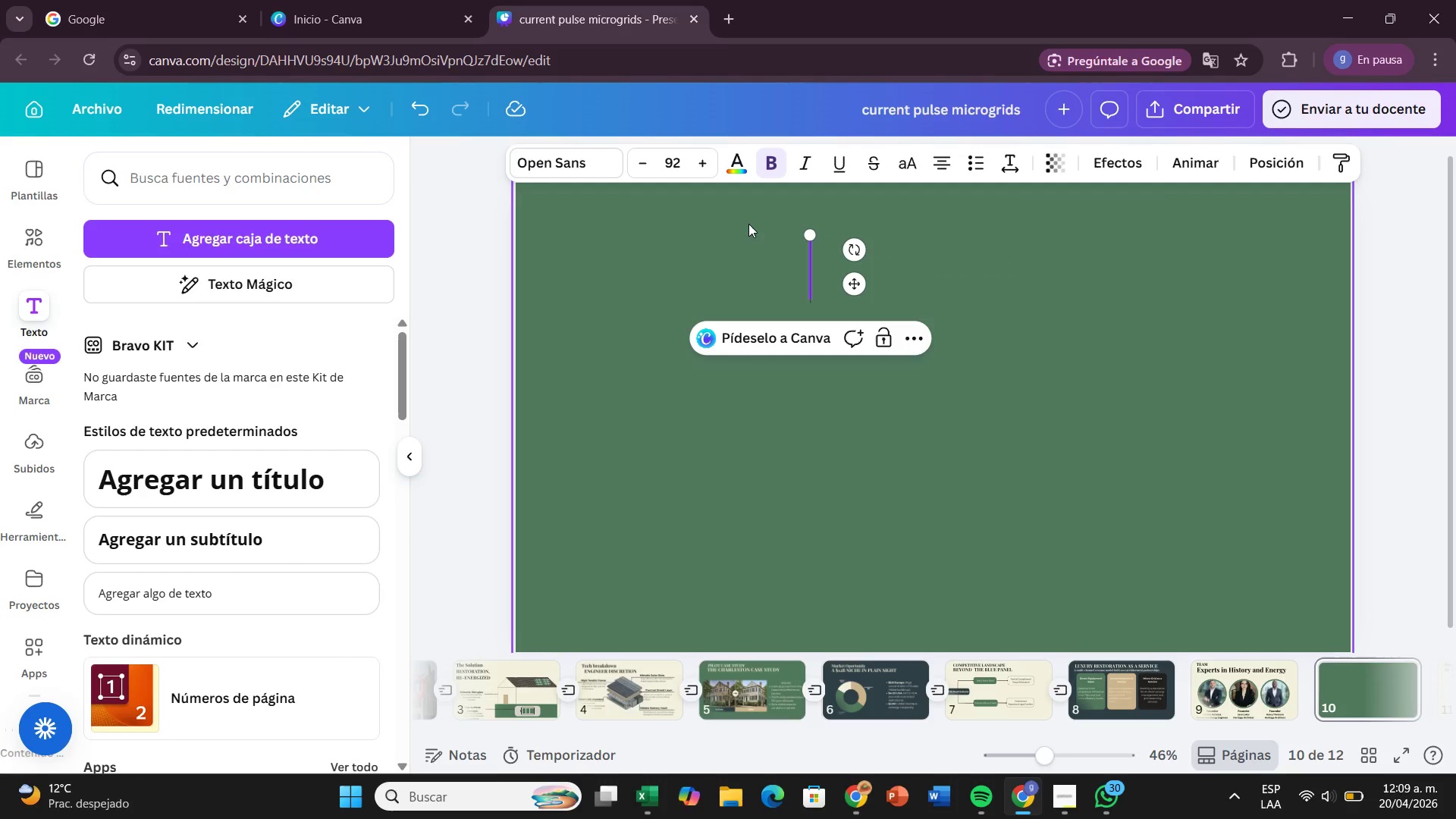 
type(Sustain)
 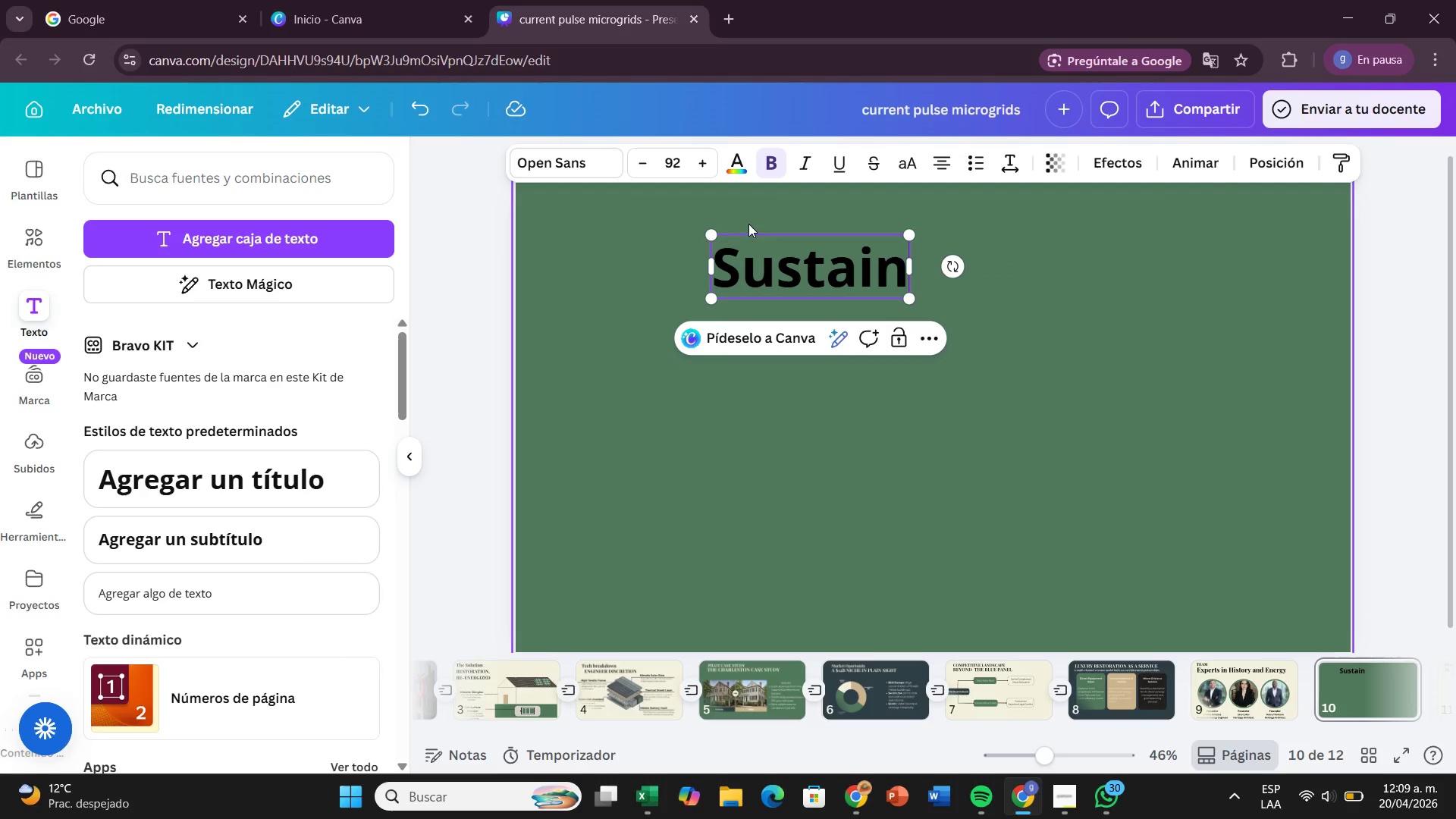 
type(ability Without Sacrifice)
 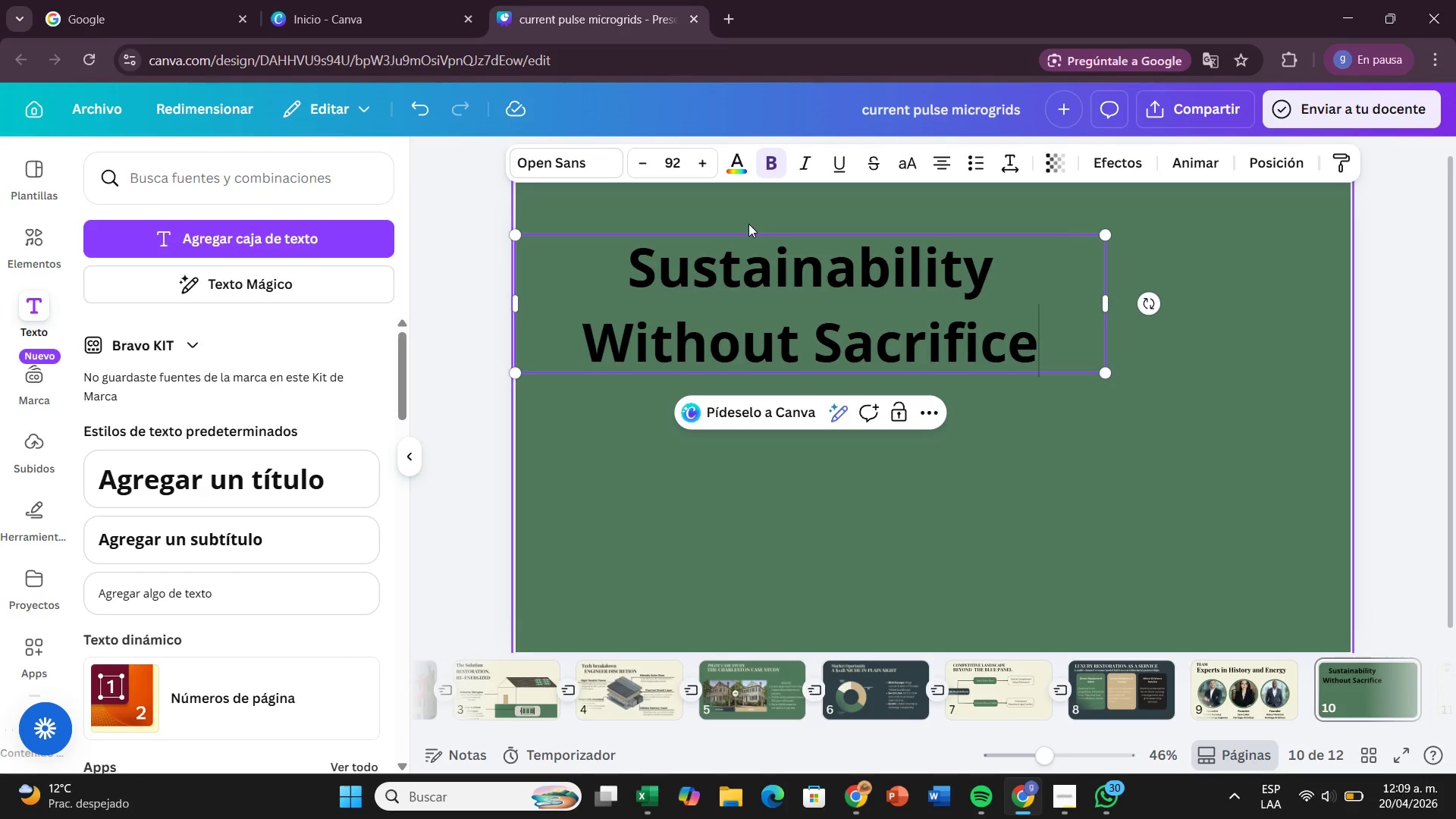 
wait(5.78)
 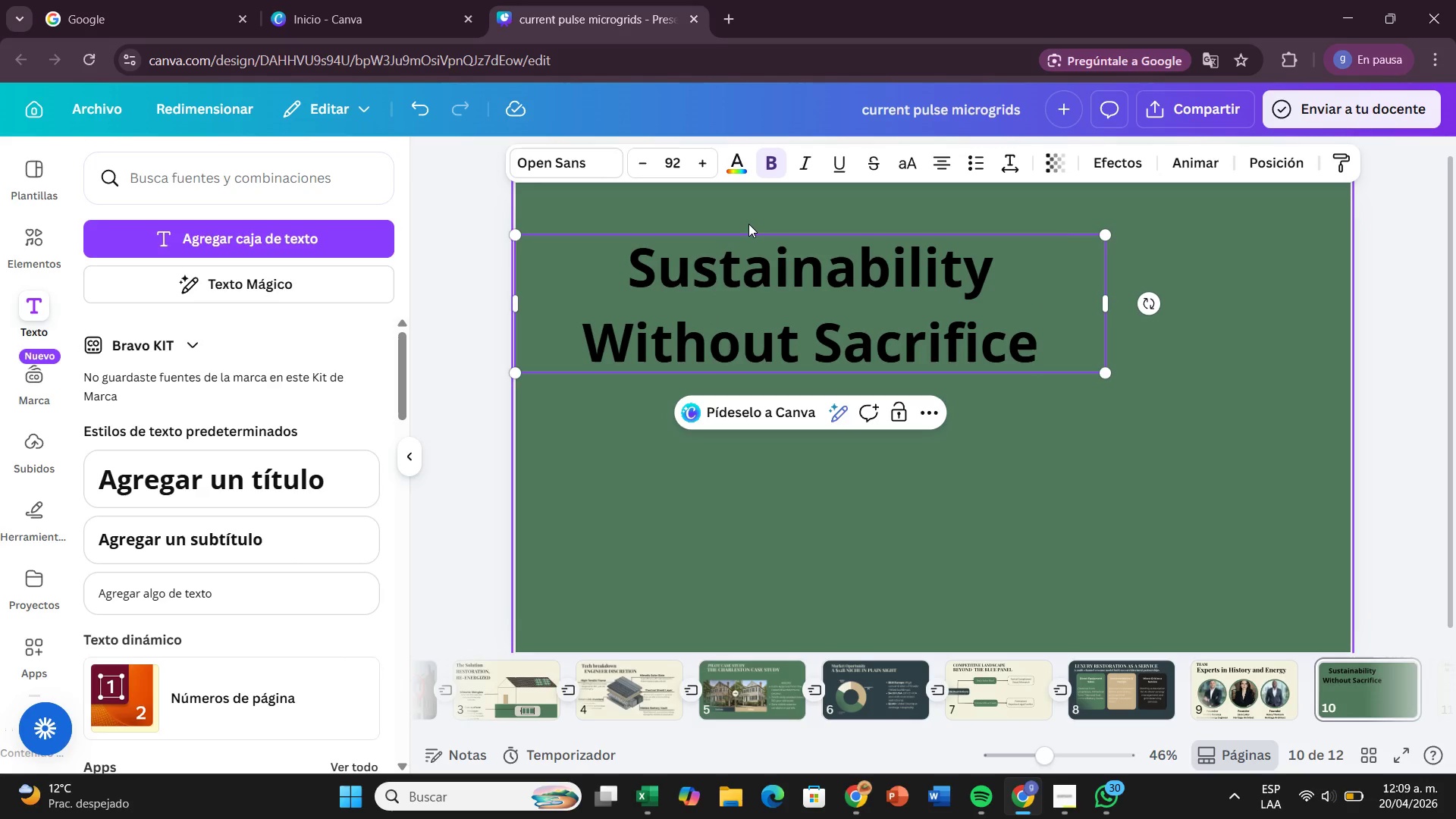 
left_click_drag(start_coordinate=[1059, 343], to_coordinate=[631, 277])
 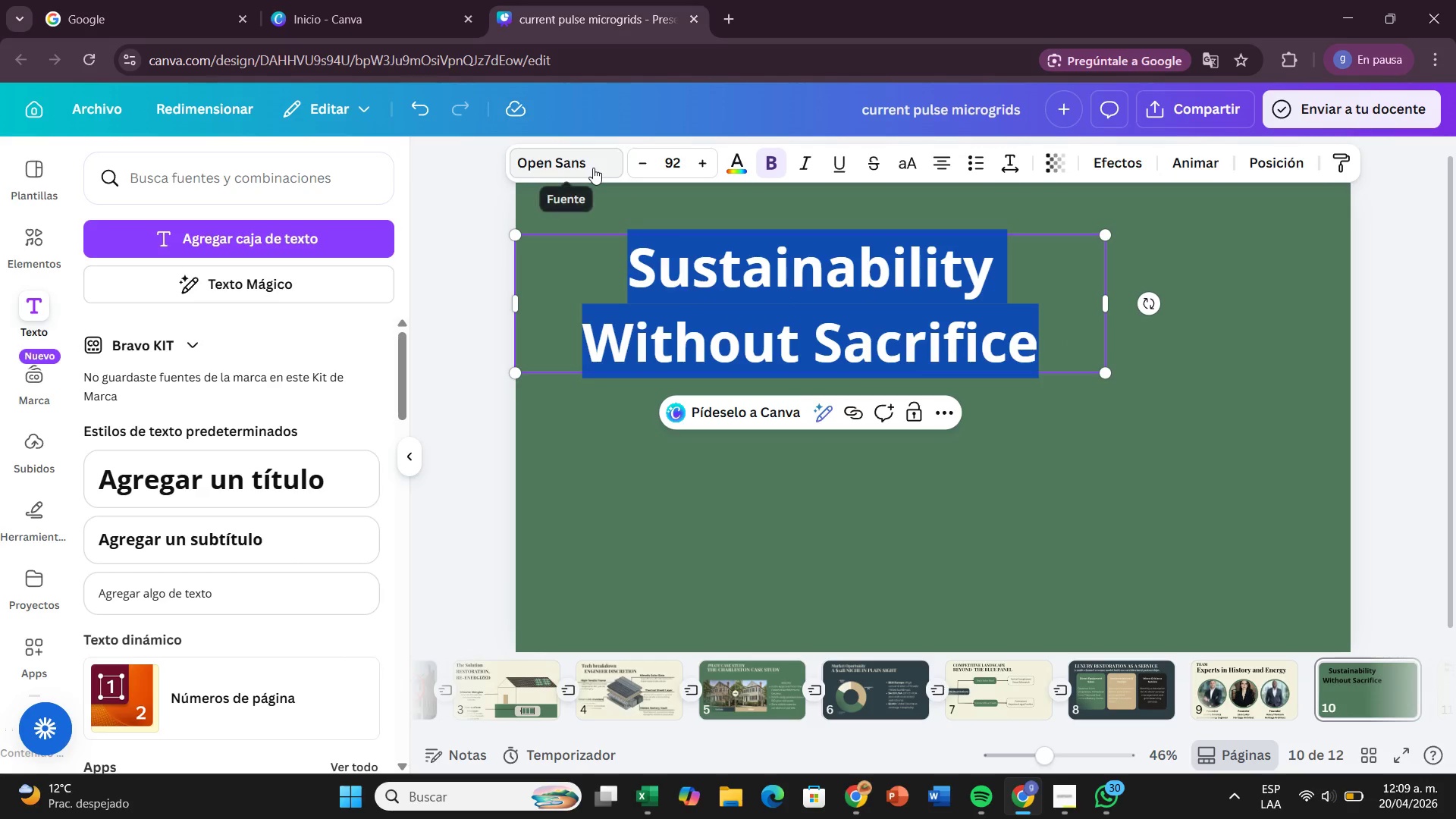 
left_click([593, 168])
 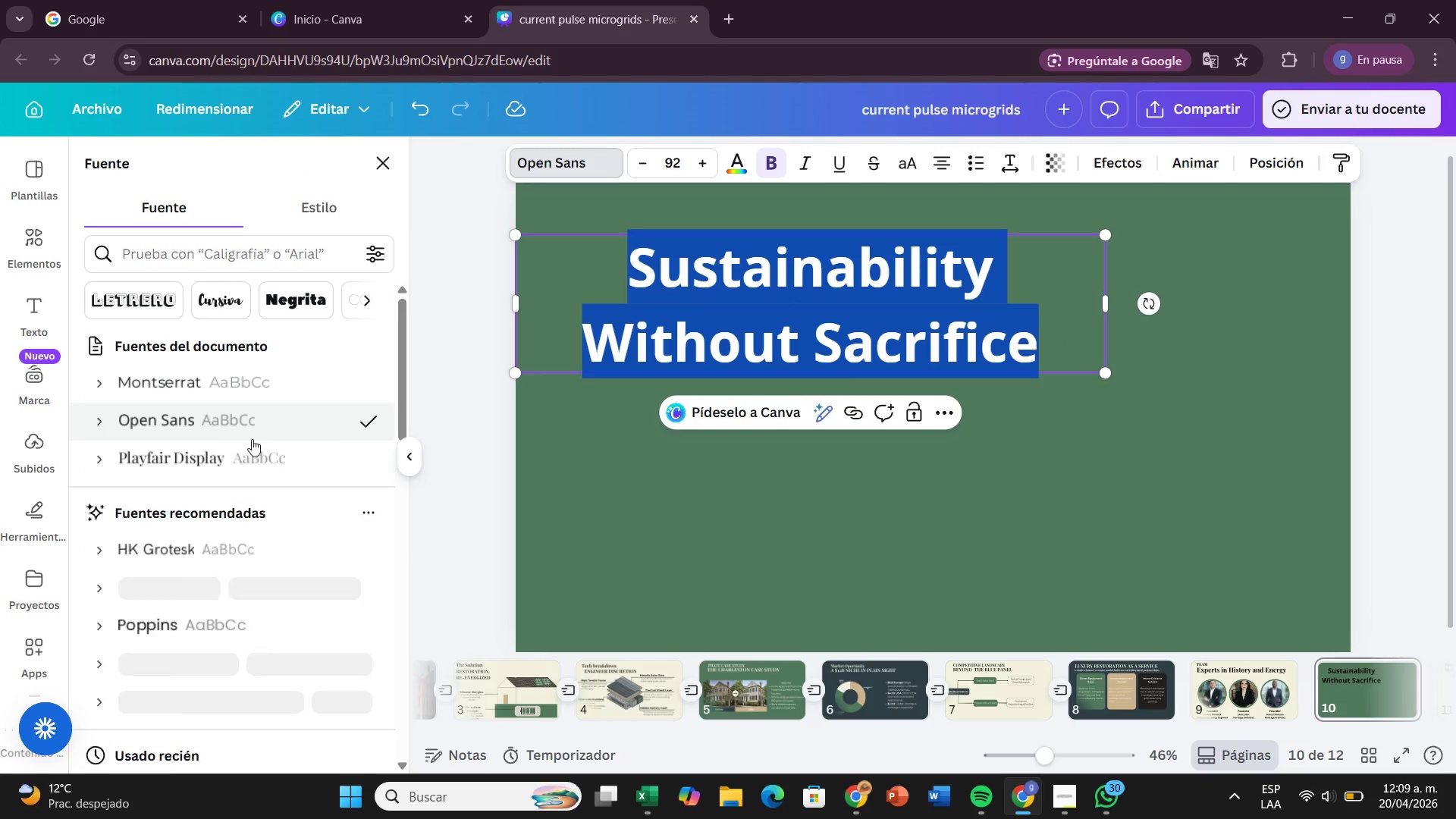 
left_click([252, 460])
 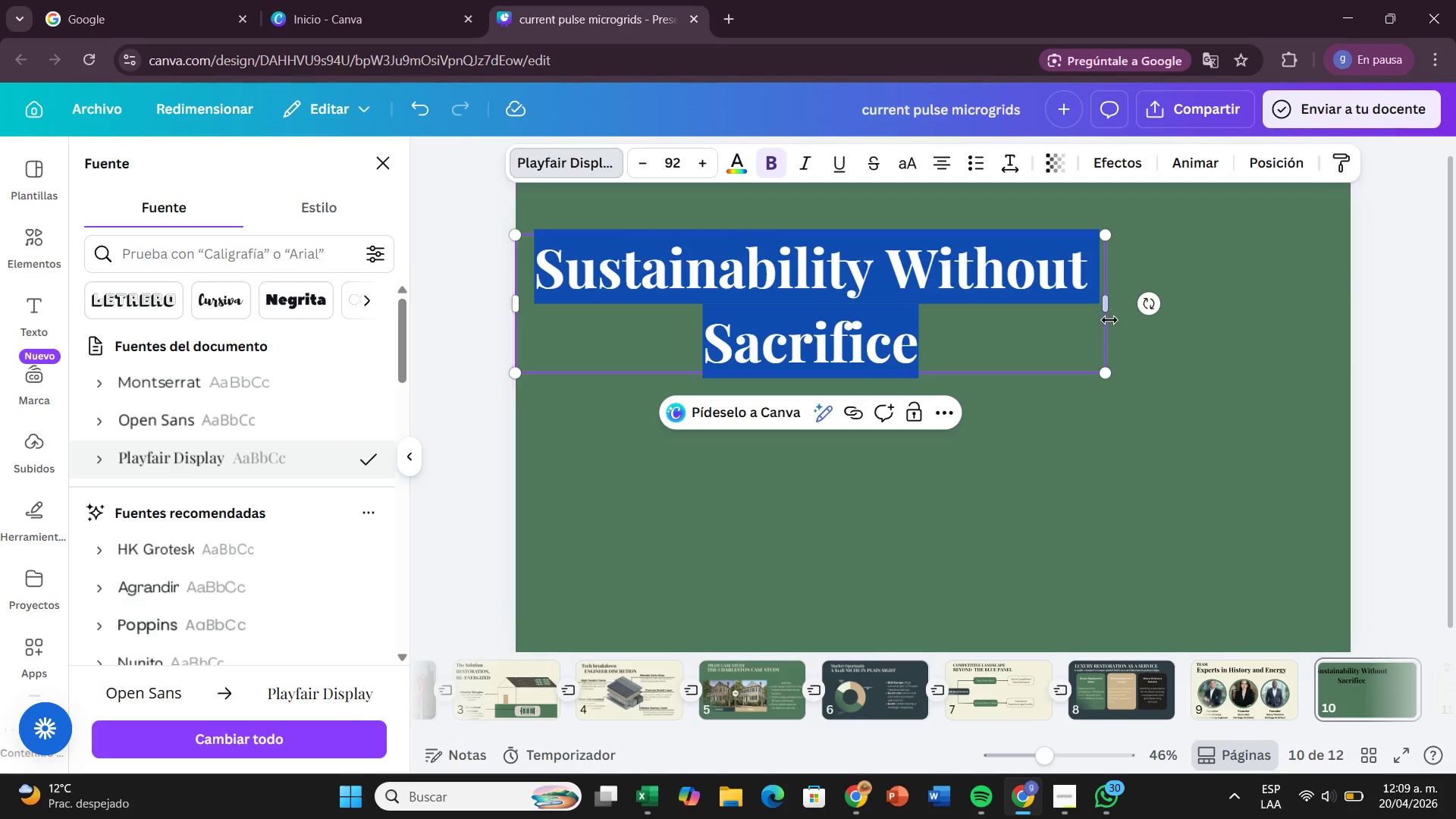 
left_click([1106, 315])
 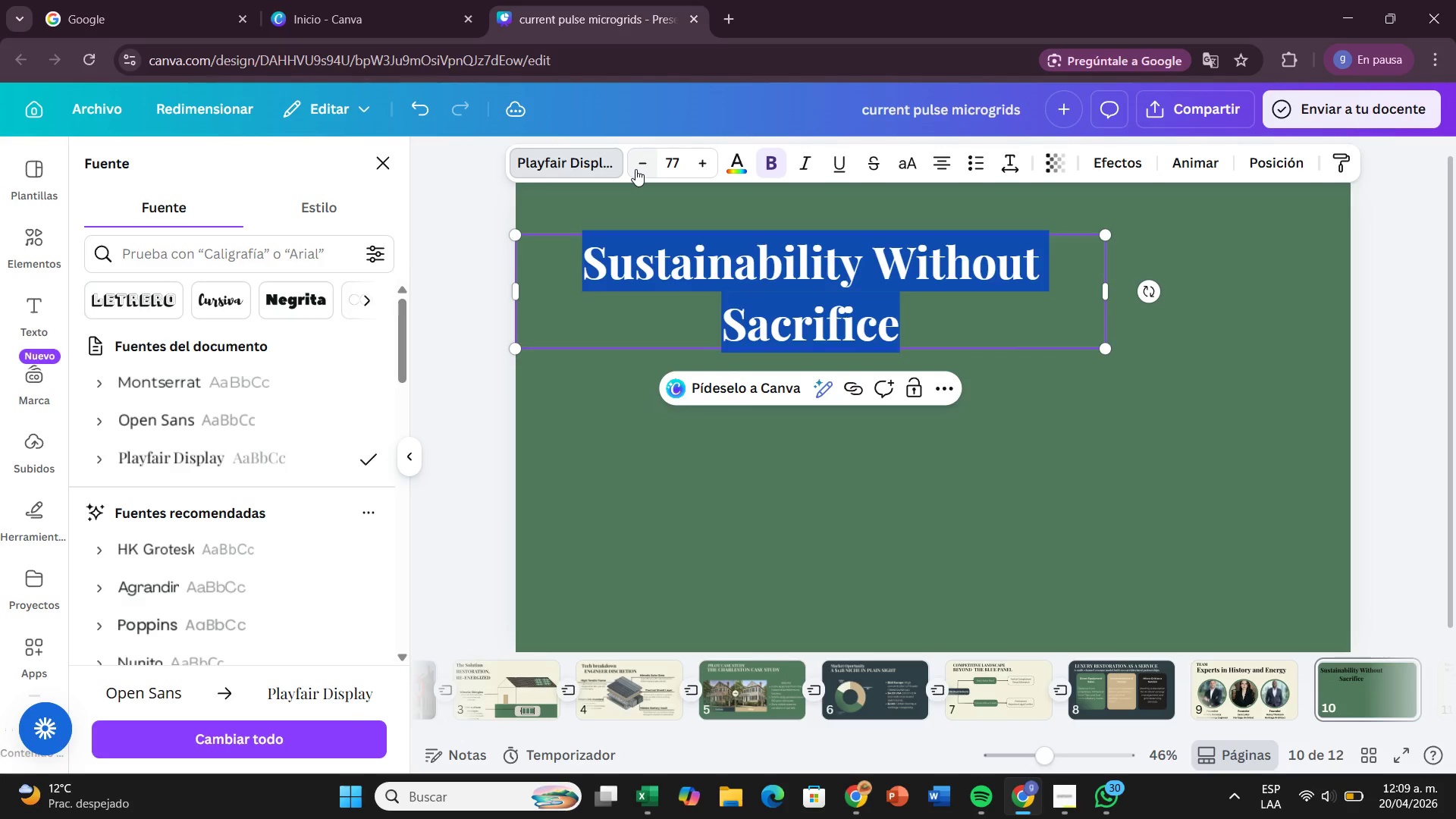 
wait(5.74)
 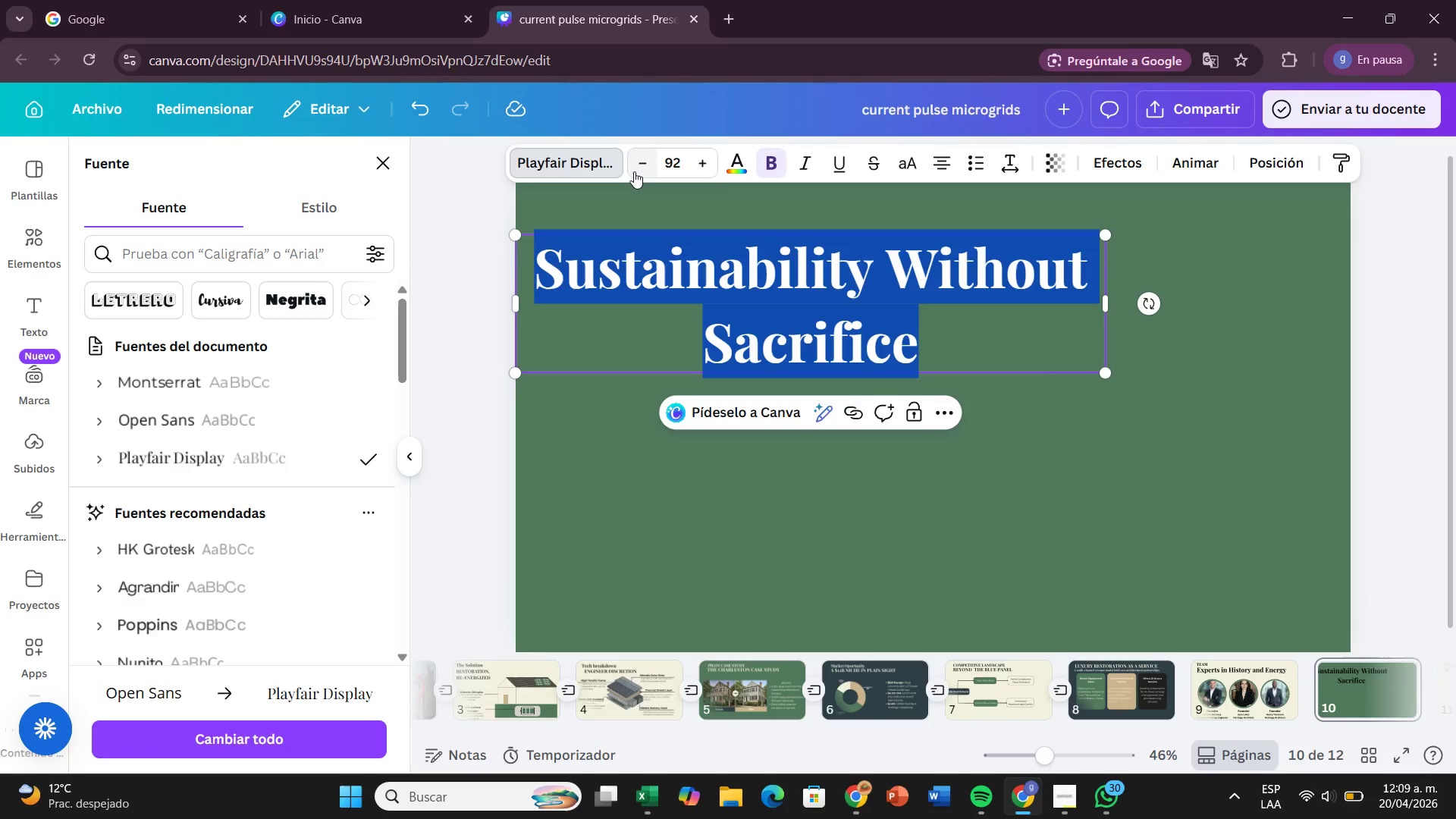 
left_click([635, 169])
 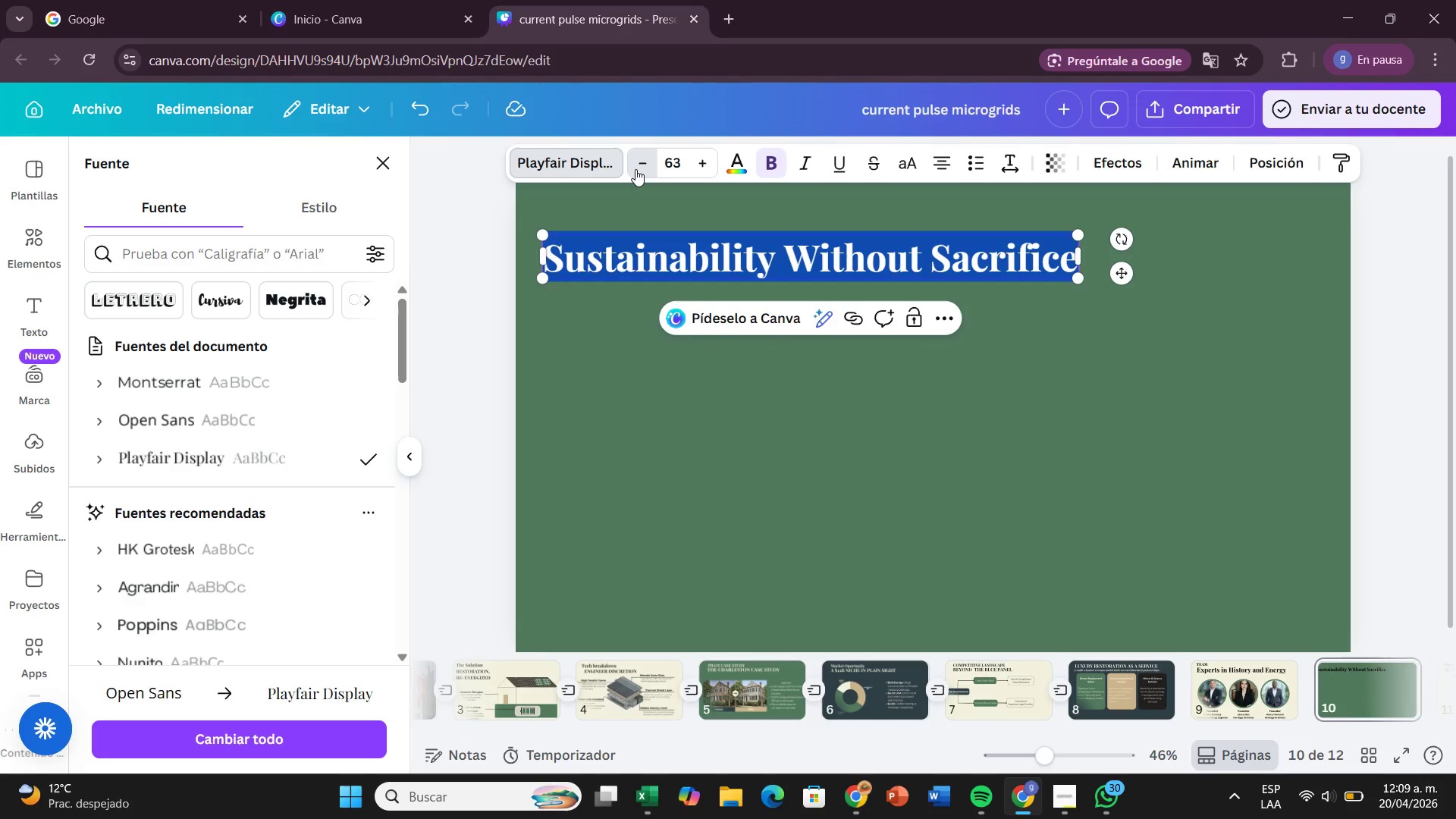 
double_click([635, 169])
 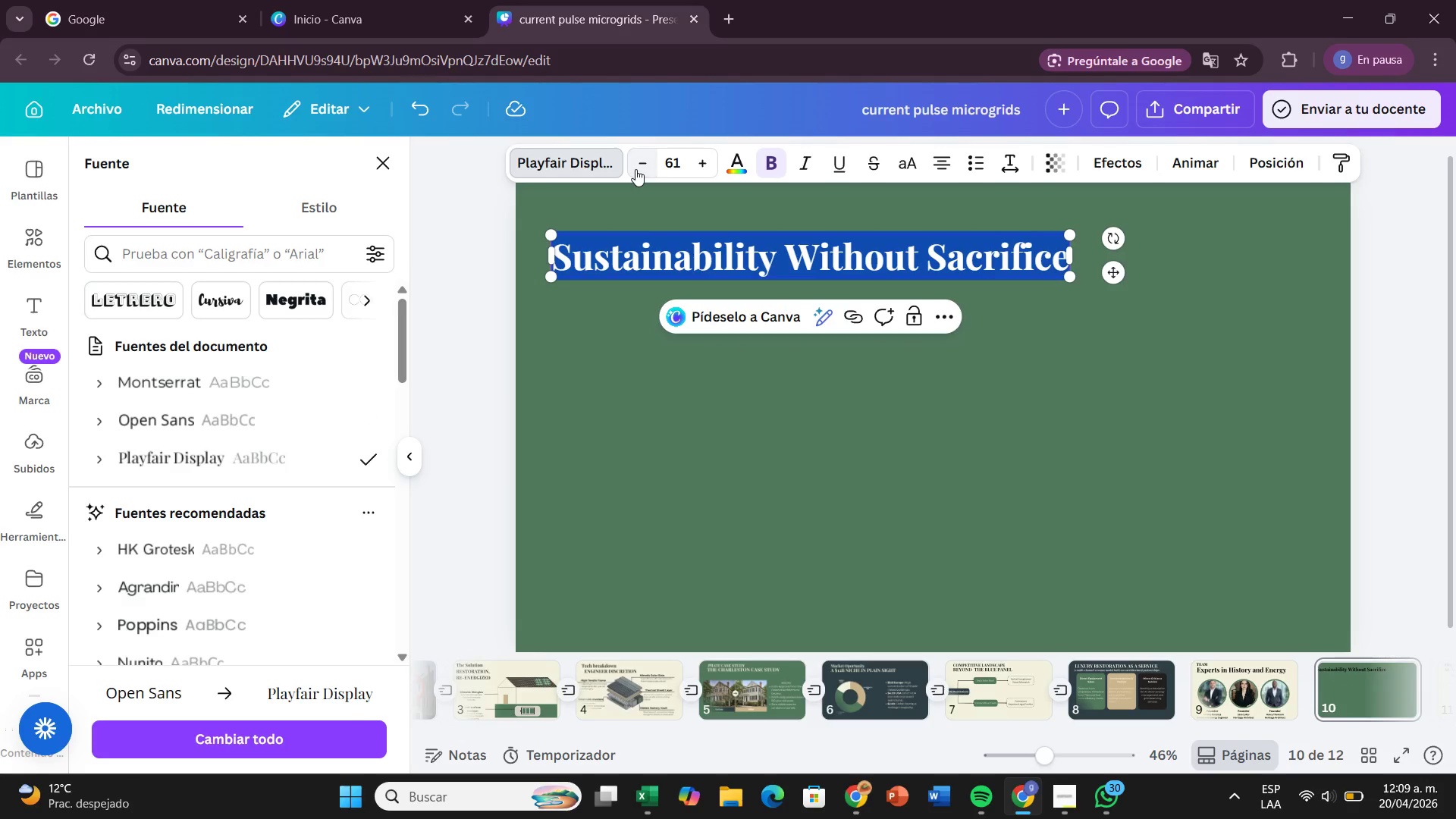 
triple_click([635, 169])
 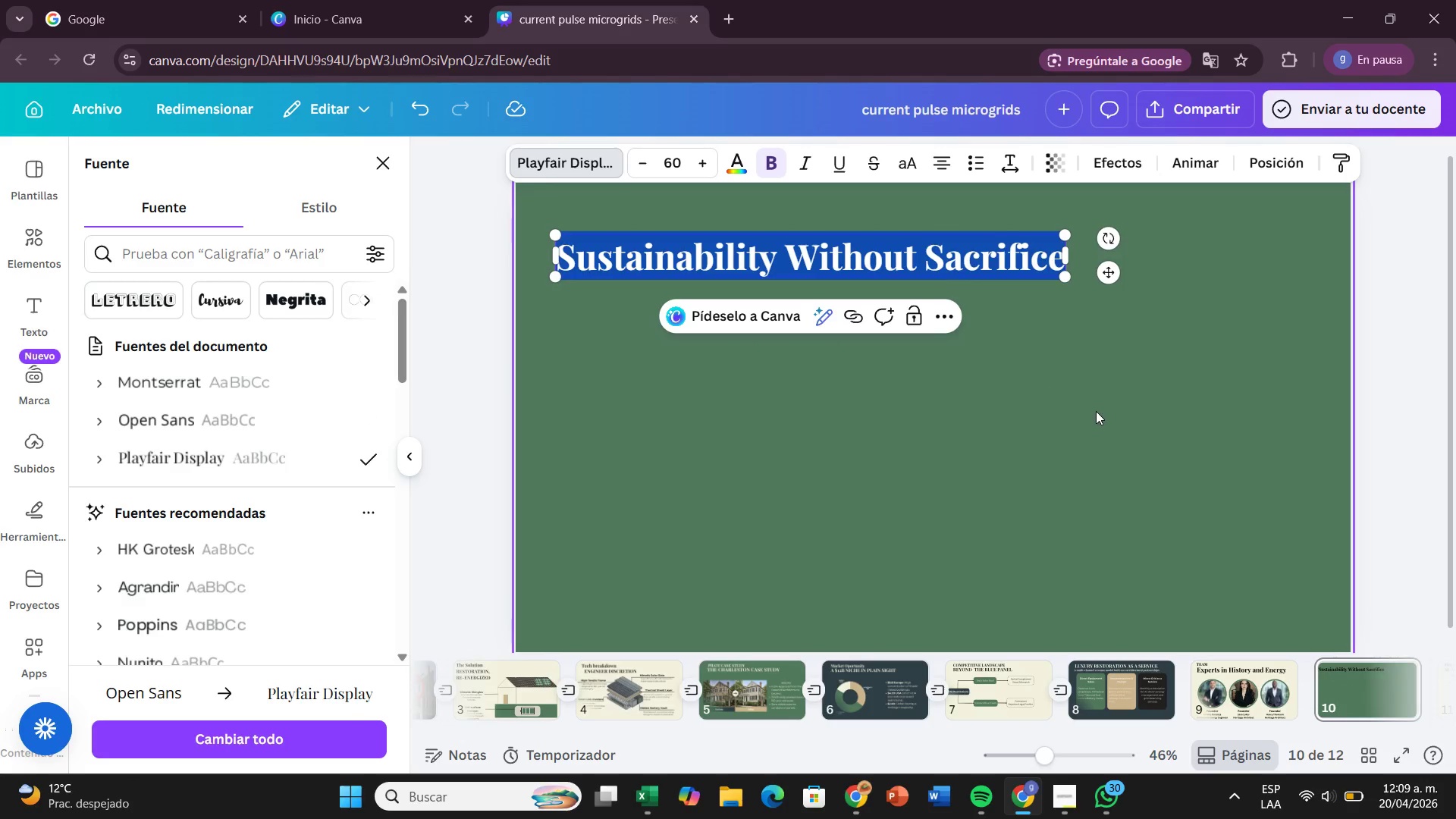 
left_click([1096, 411])
 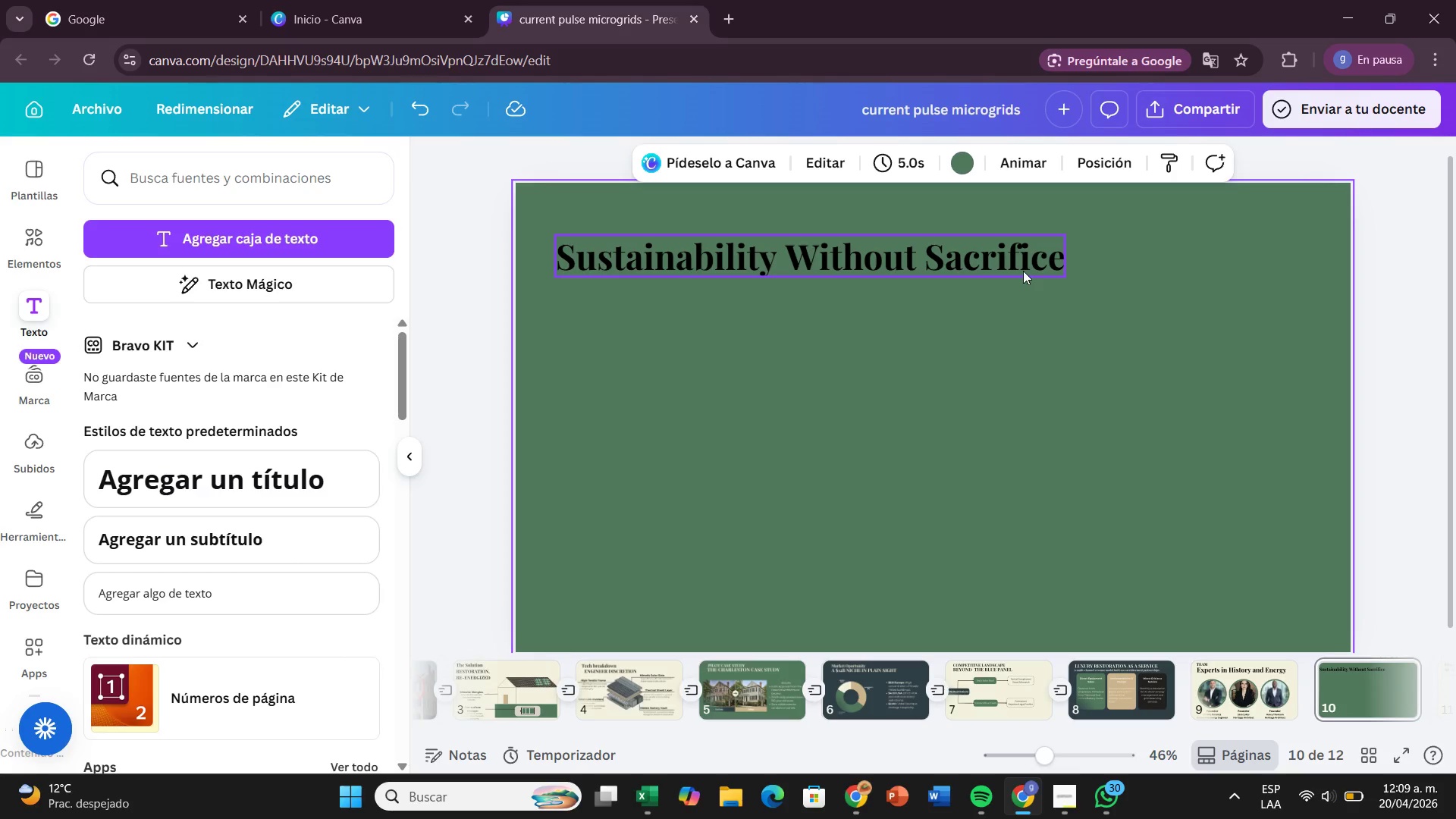 
left_click([1023, 263])
 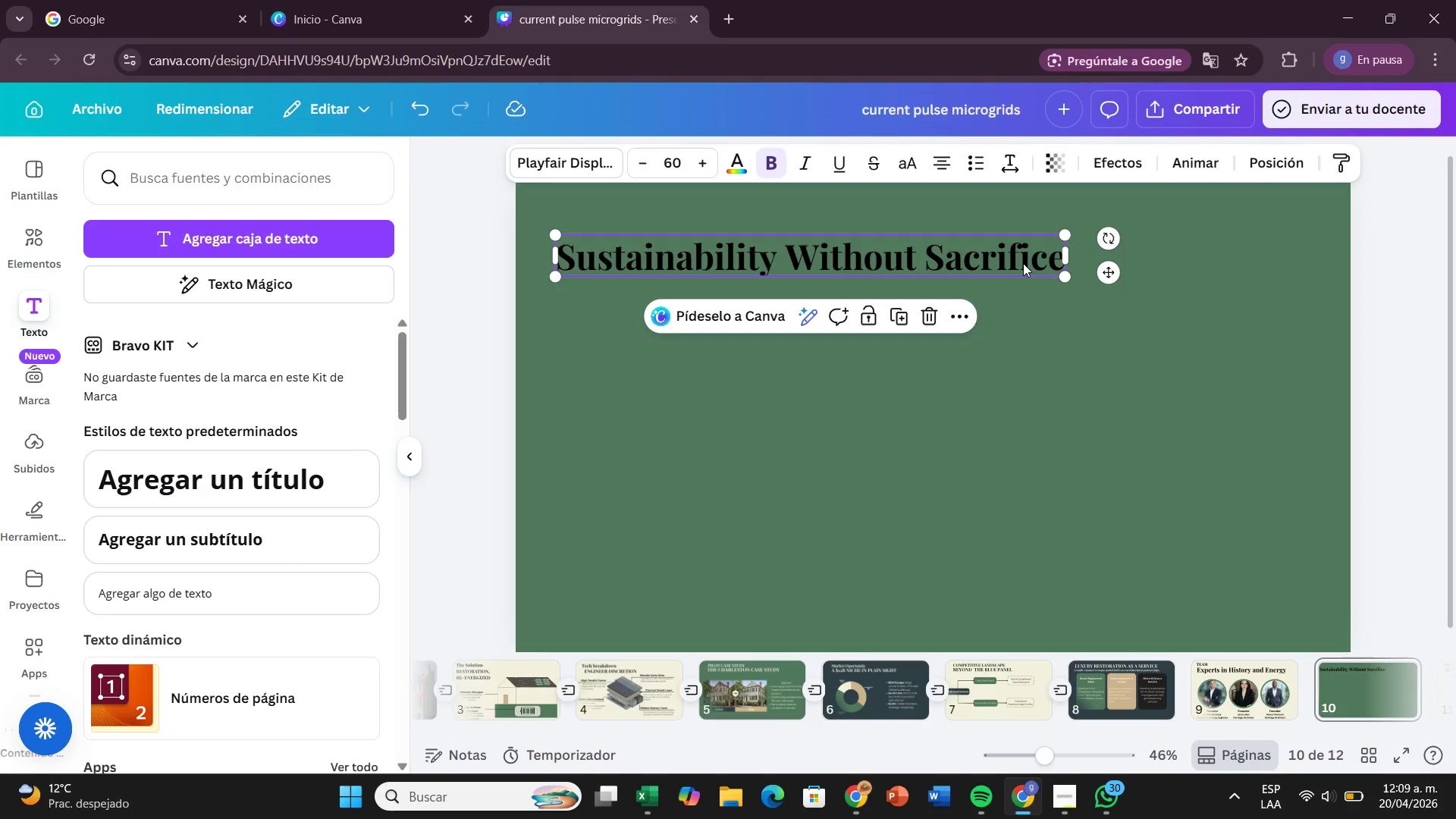 
left_click_drag(start_coordinate=[1023, 263], to_coordinate=[1024, 235])
 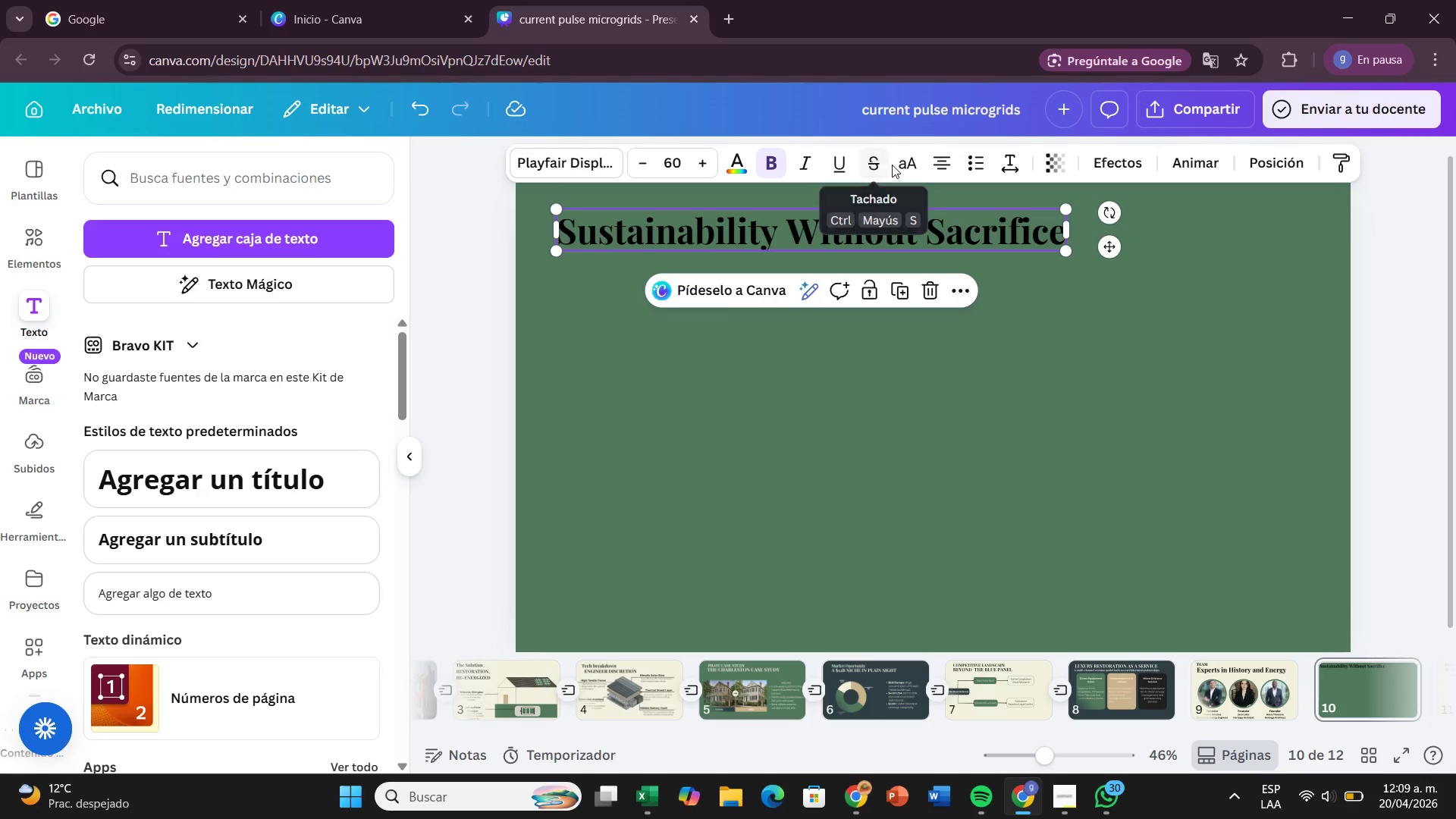 
left_click([902, 167])
 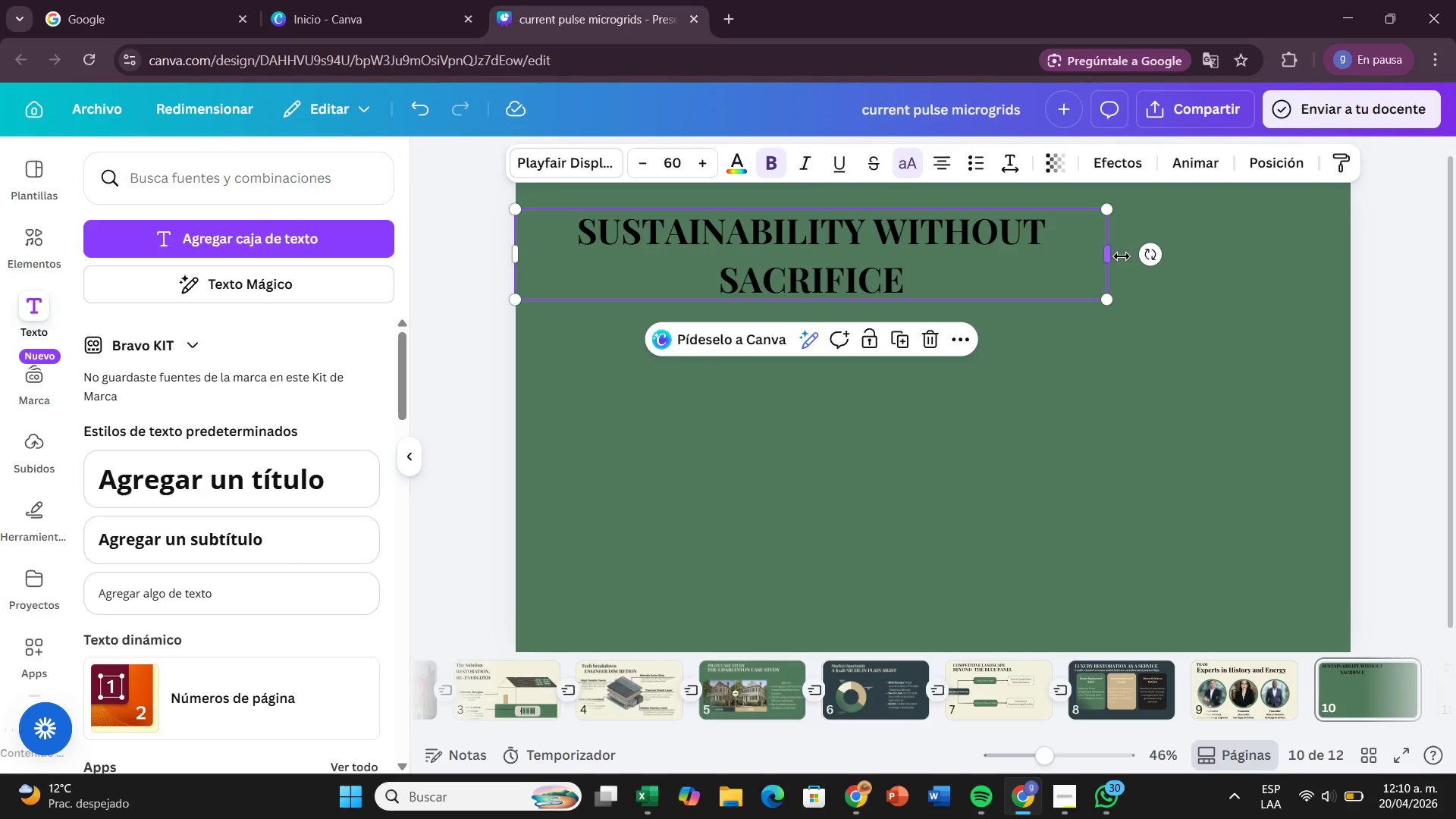 
left_click_drag(start_coordinate=[1120, 254], to_coordinate=[1197, 240])
 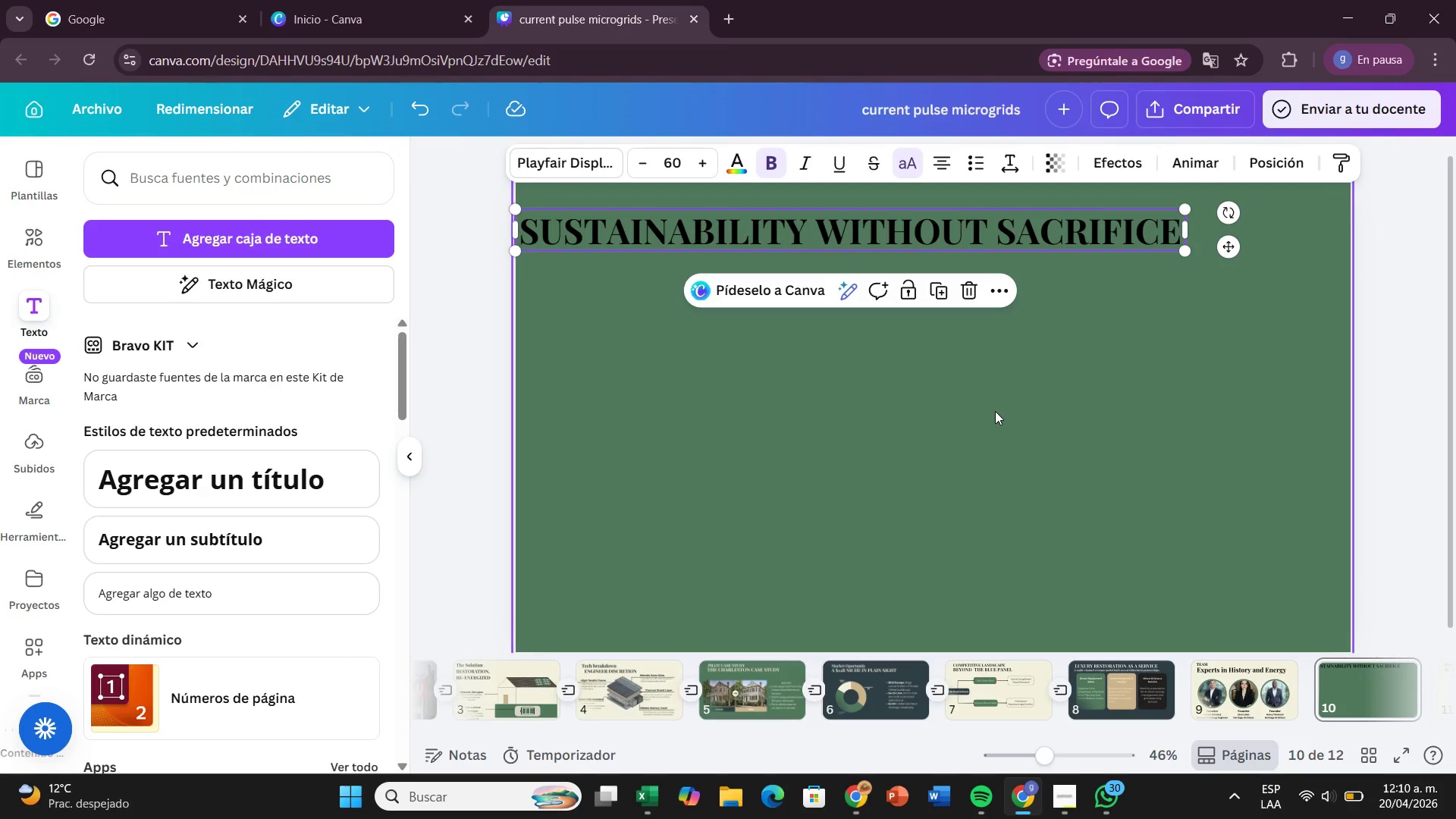 
left_click([995, 411])
 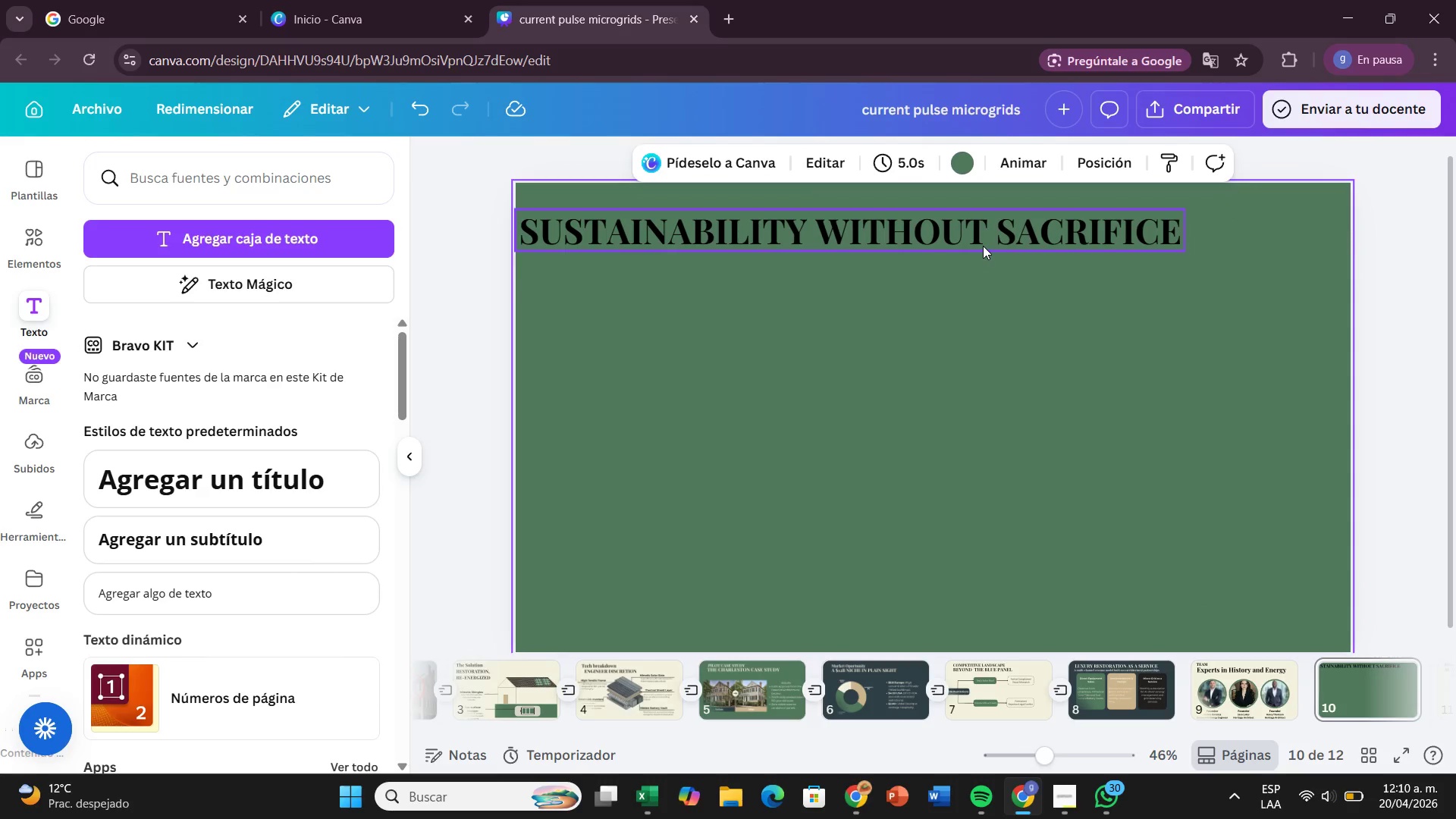 
left_click([983, 246])
 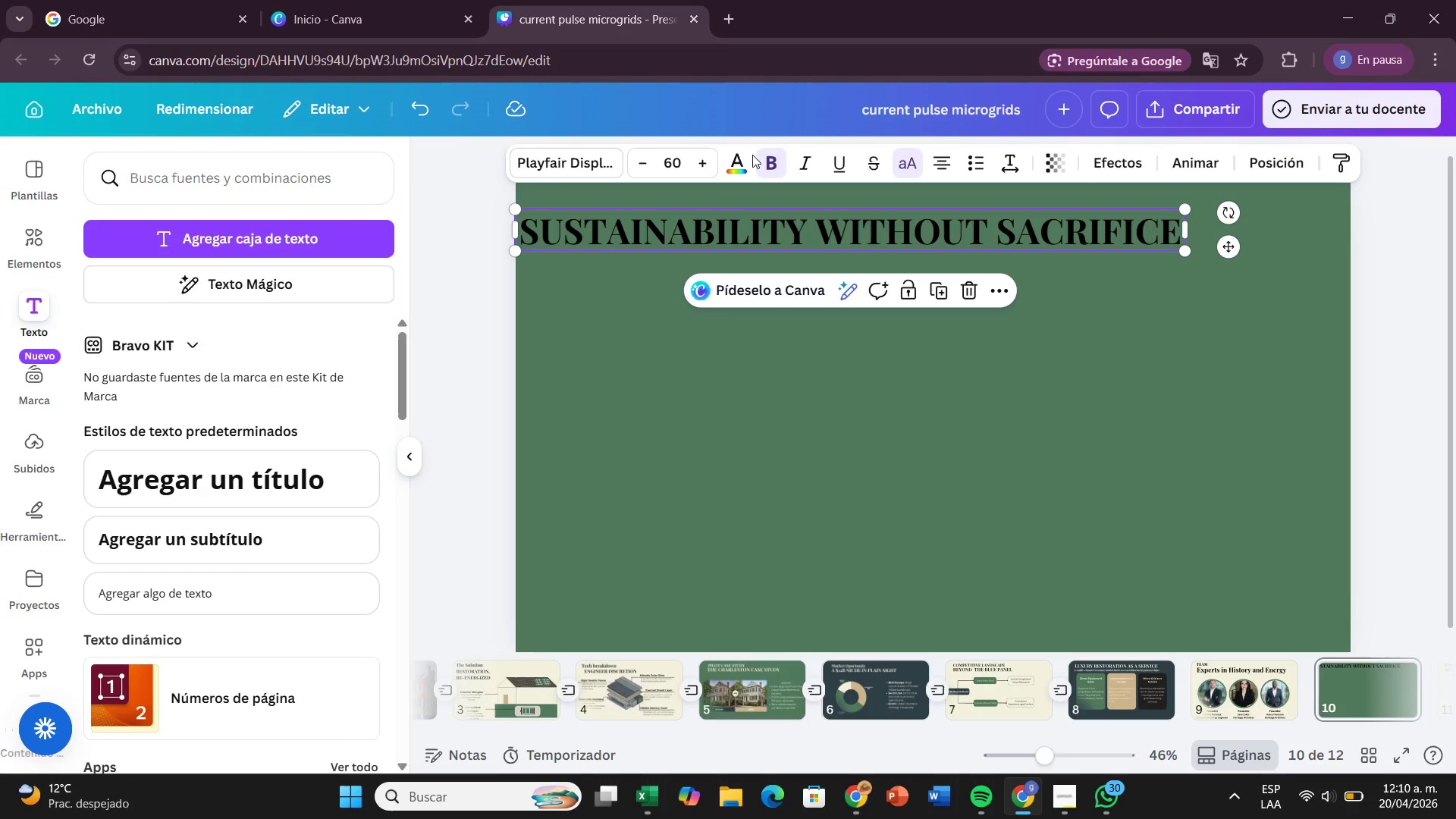 
left_click([742, 160])
 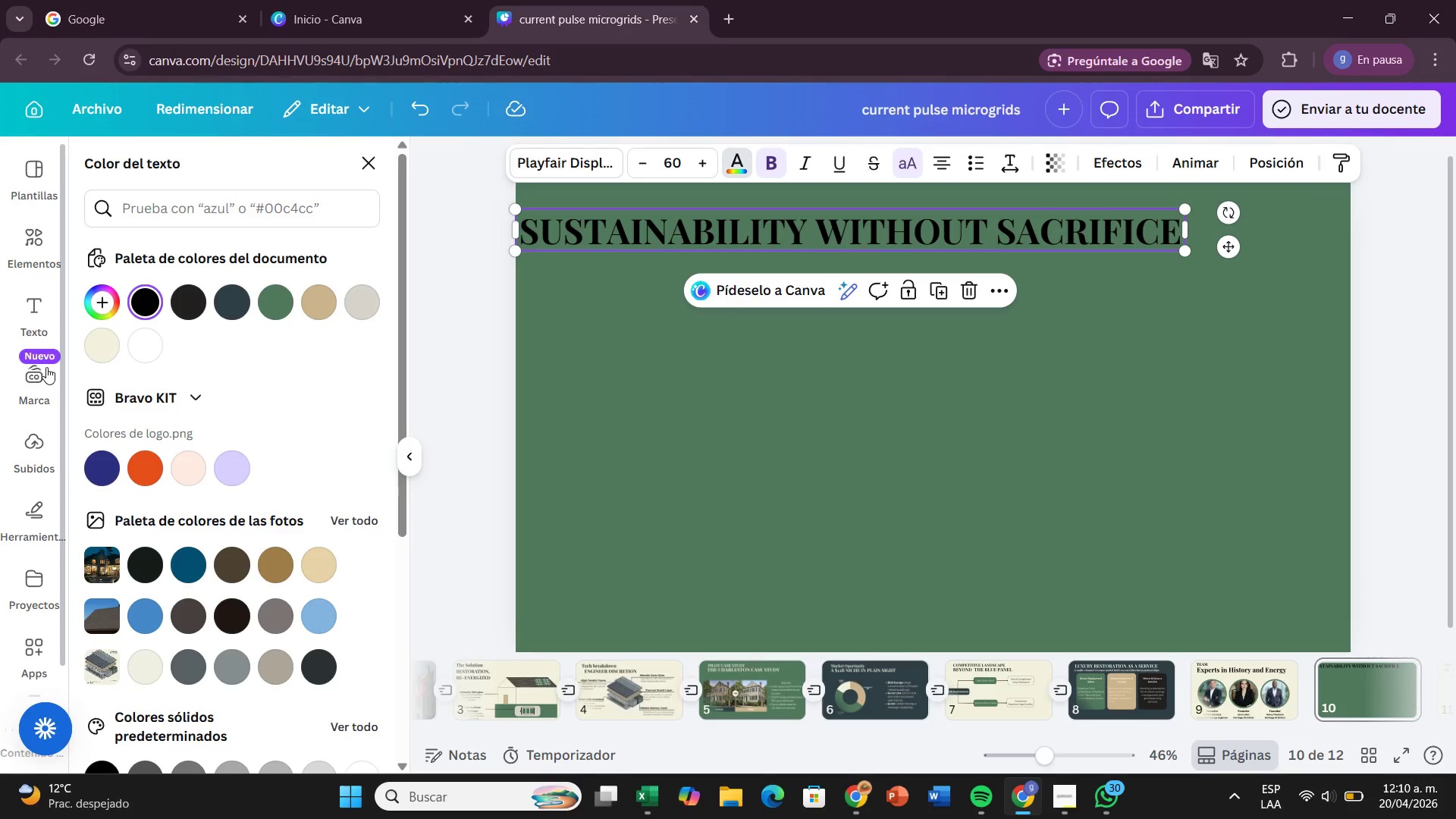 
left_click([114, 338])
 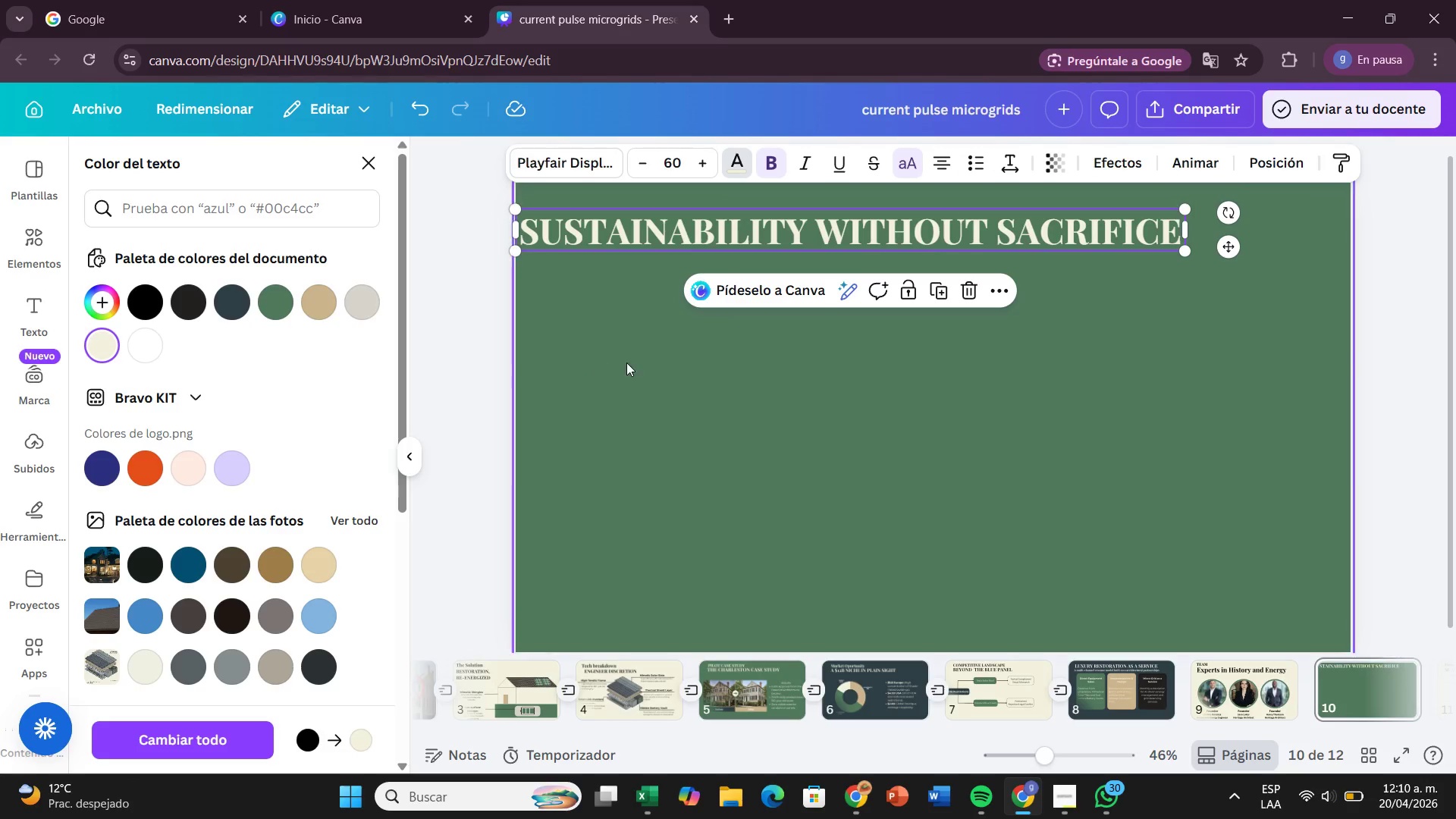 
left_click([626, 362])
 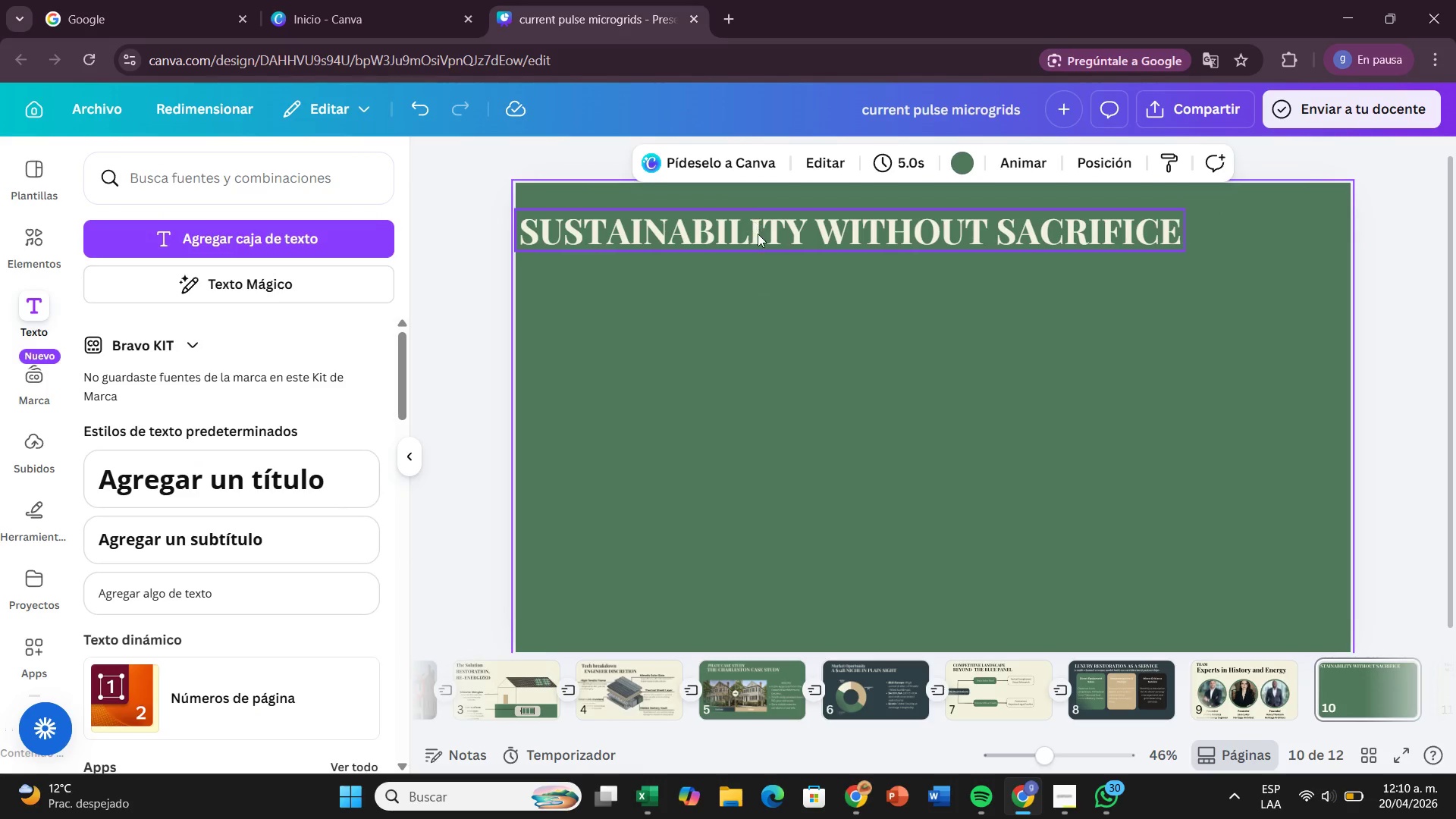 
left_click_drag(start_coordinate=[758, 234], to_coordinate=[830, 217])
 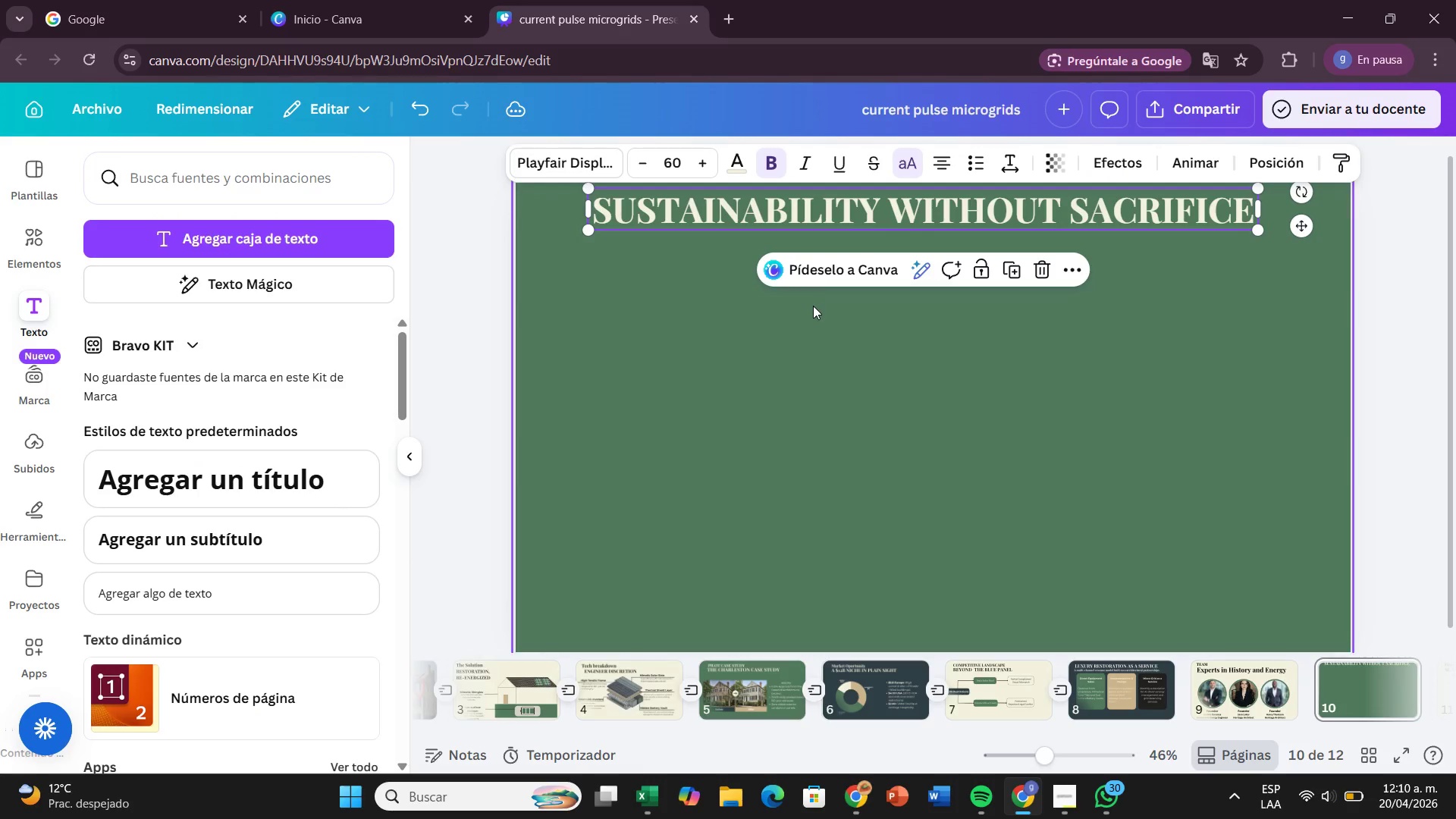 
left_click([813, 306])
 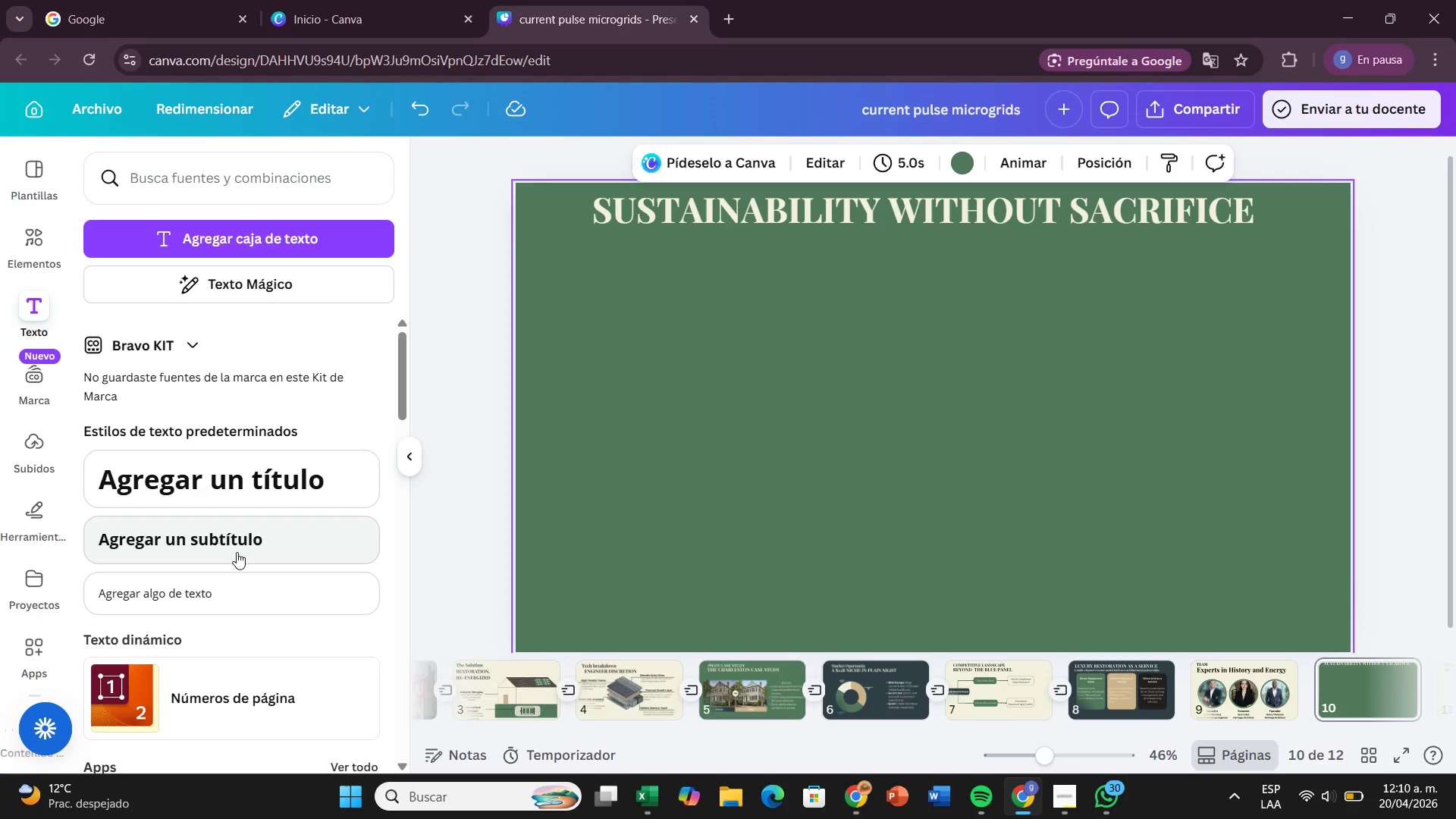 
left_click([237, 552])
 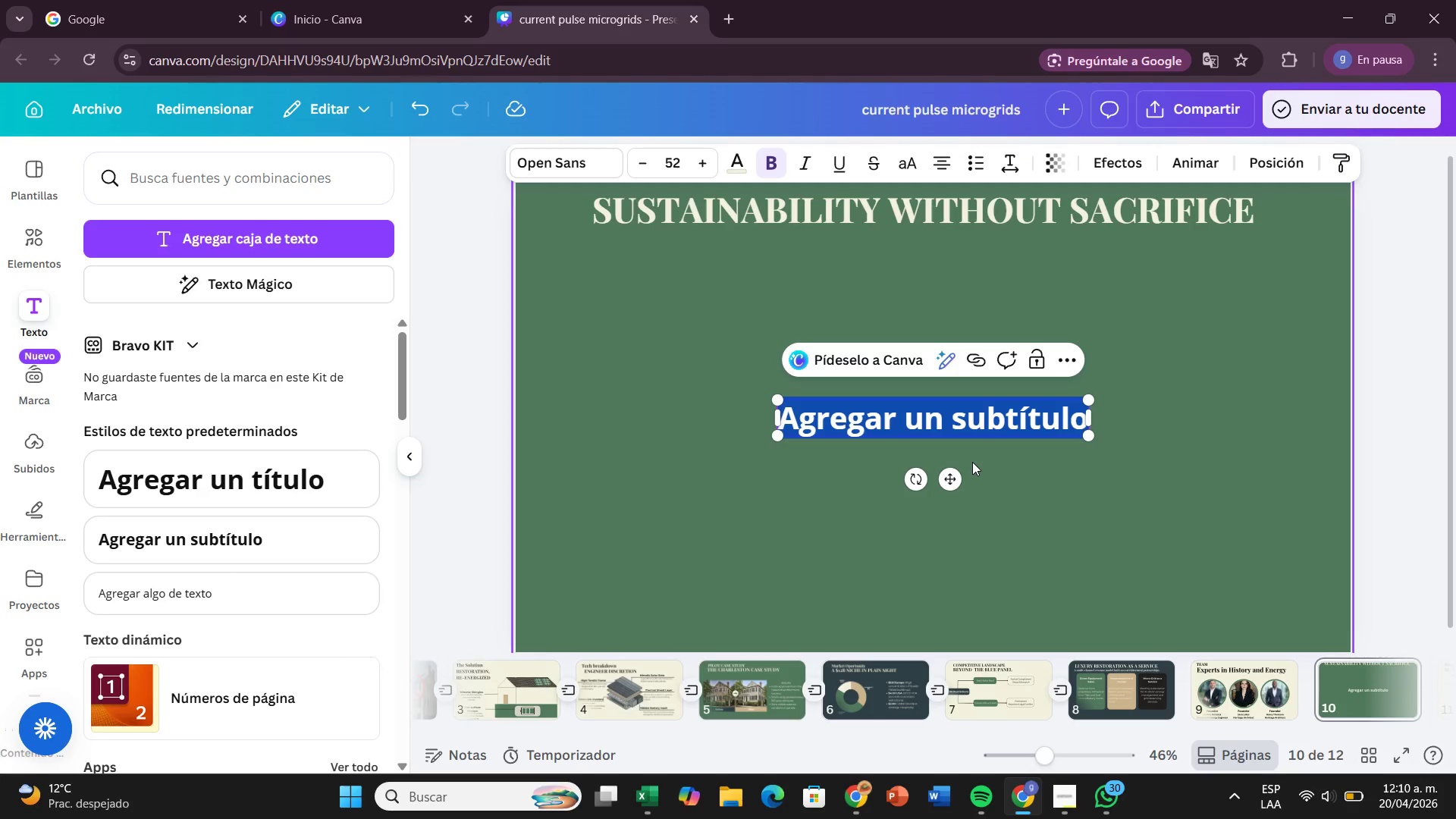 
key(Backspace)
type(Enviromental ees)
key(Backspace)
key(Backspace)
key(Backspace)
type(restoration )
 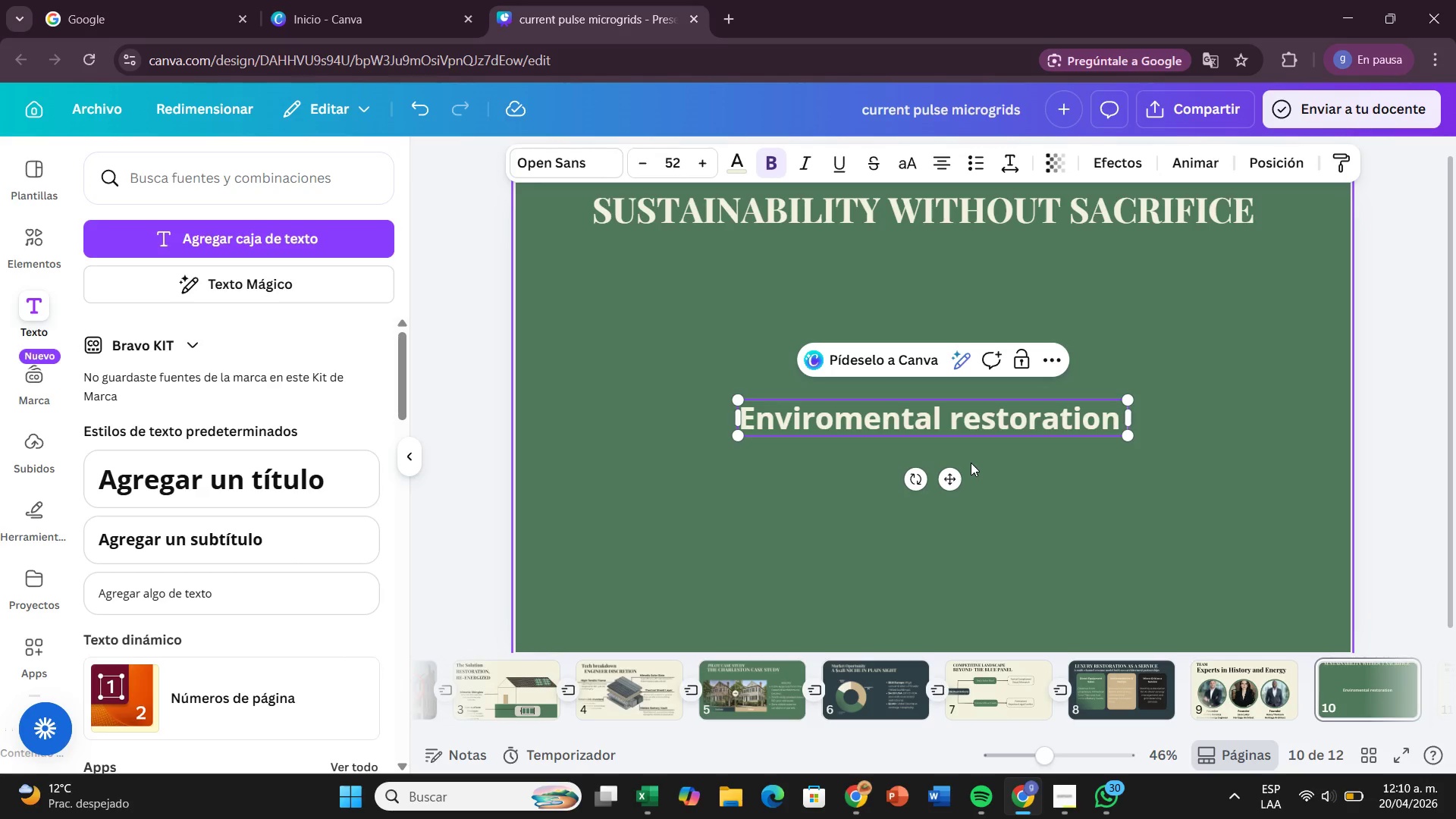 
wait(8.19)
 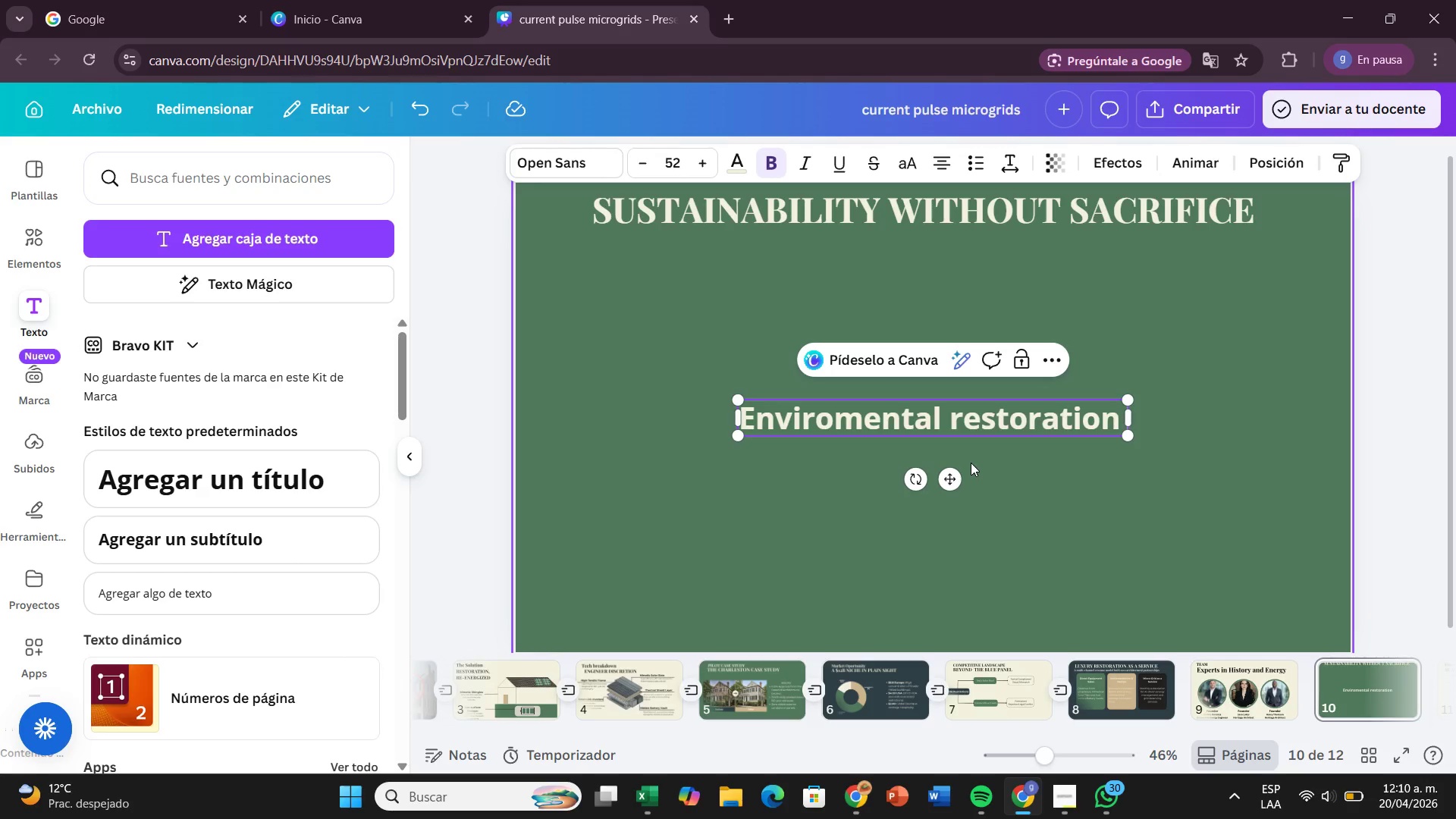 
type(of heritage sites through carbon-neutrs)
key(Backspace)
type(al energy)
 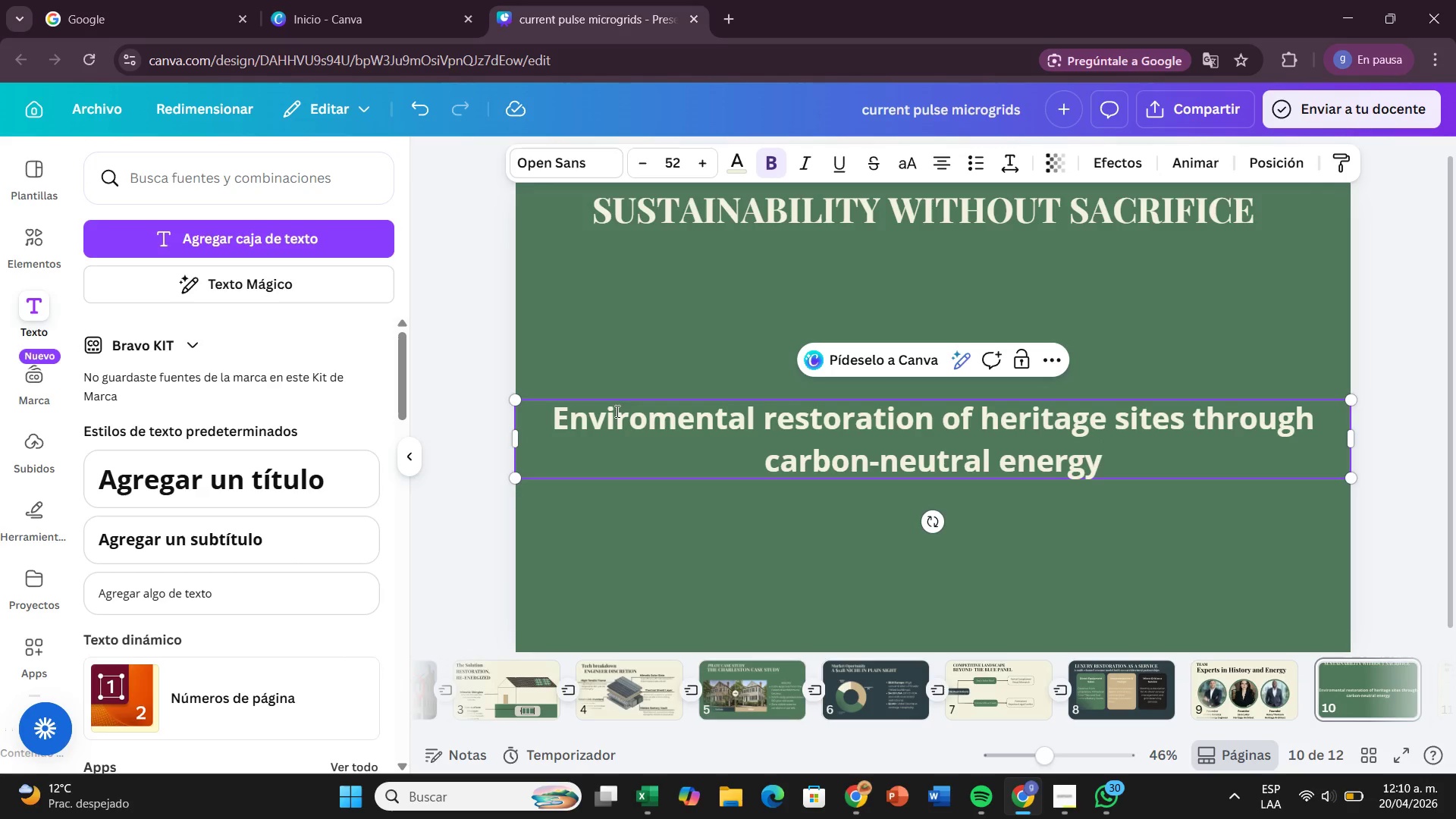 
left_click_drag(start_coordinate=[555, 415], to_coordinate=[1129, 466])
 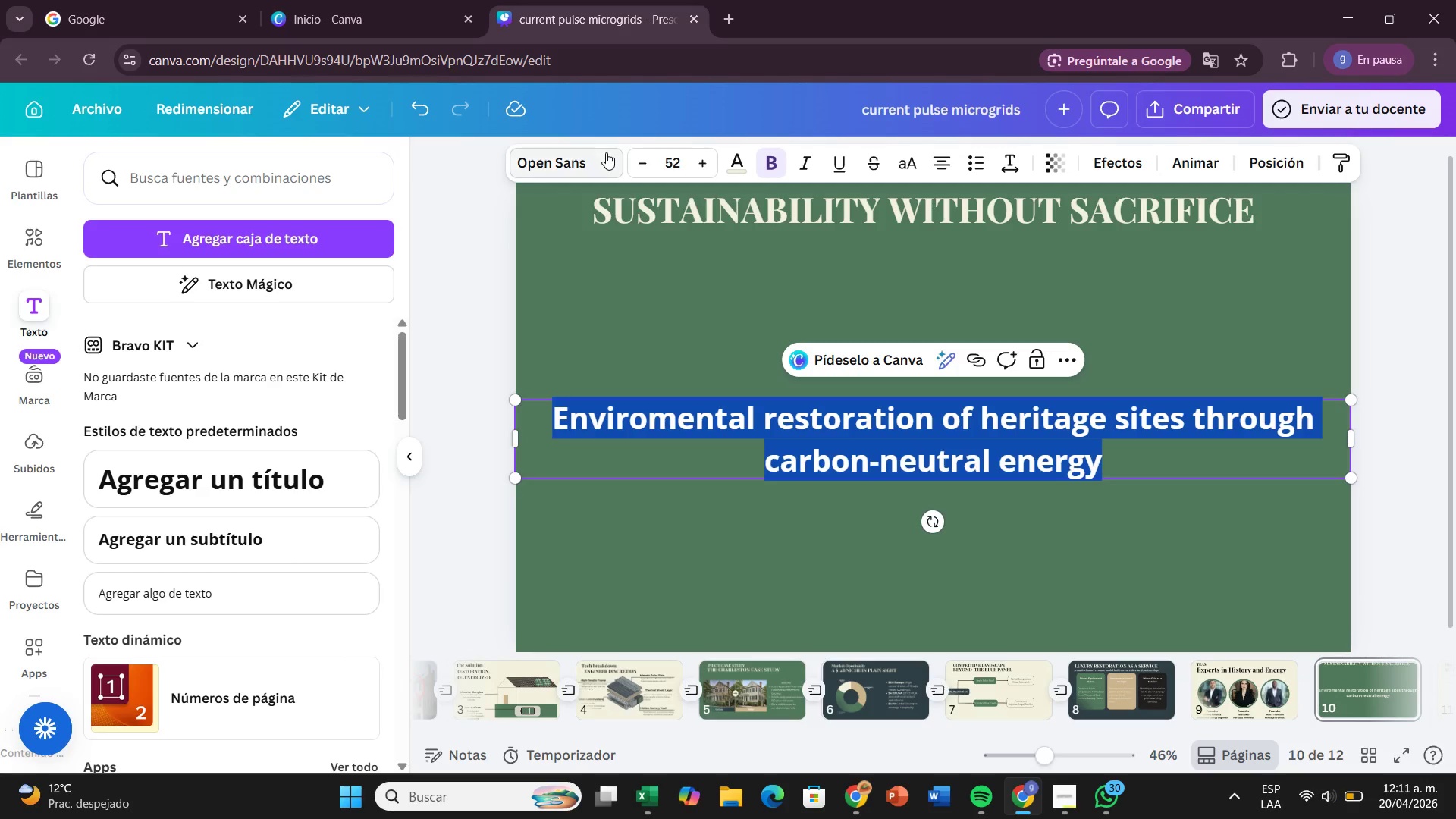 
left_click([606, 152])
 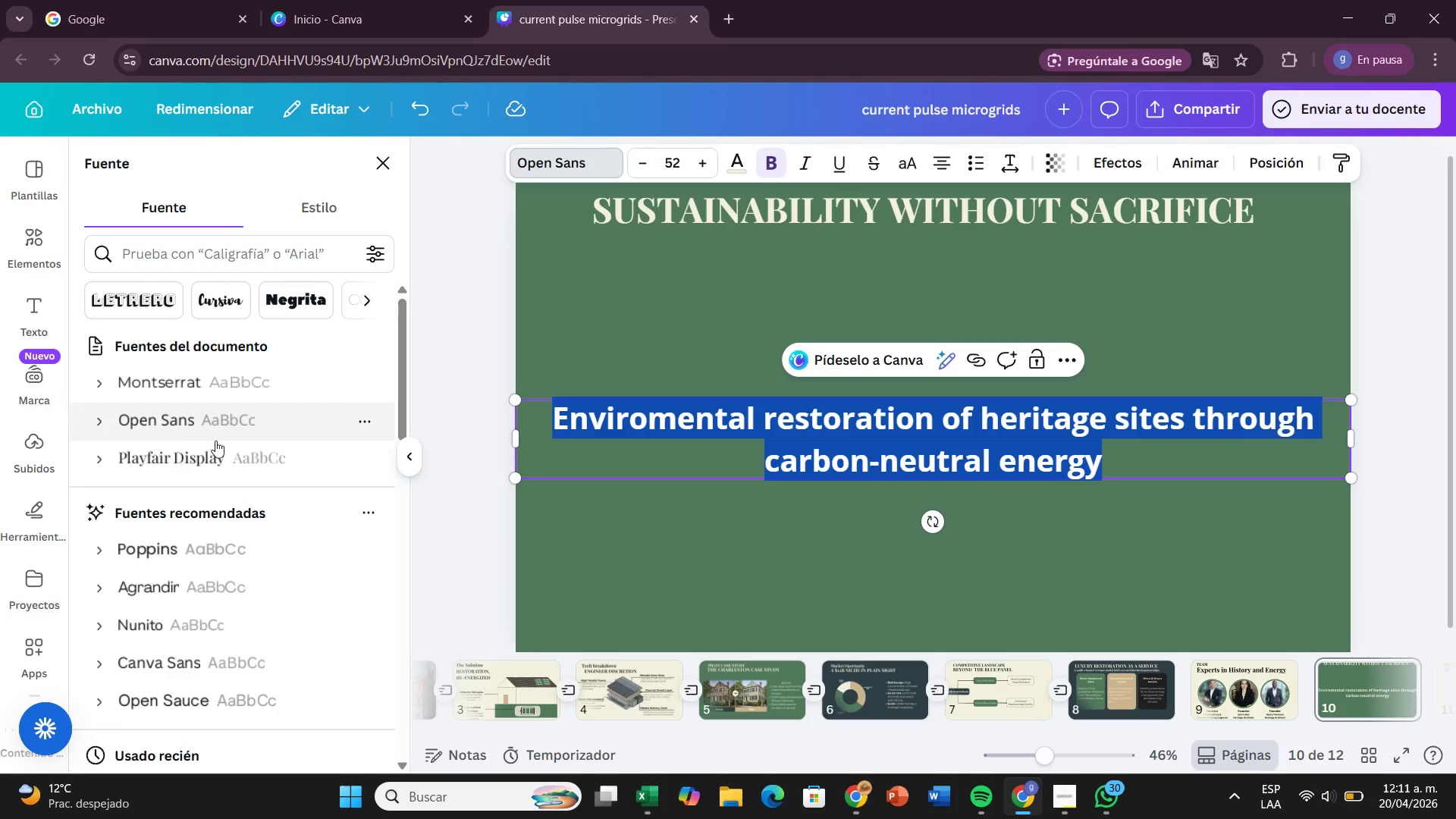 
left_click([221, 454])
 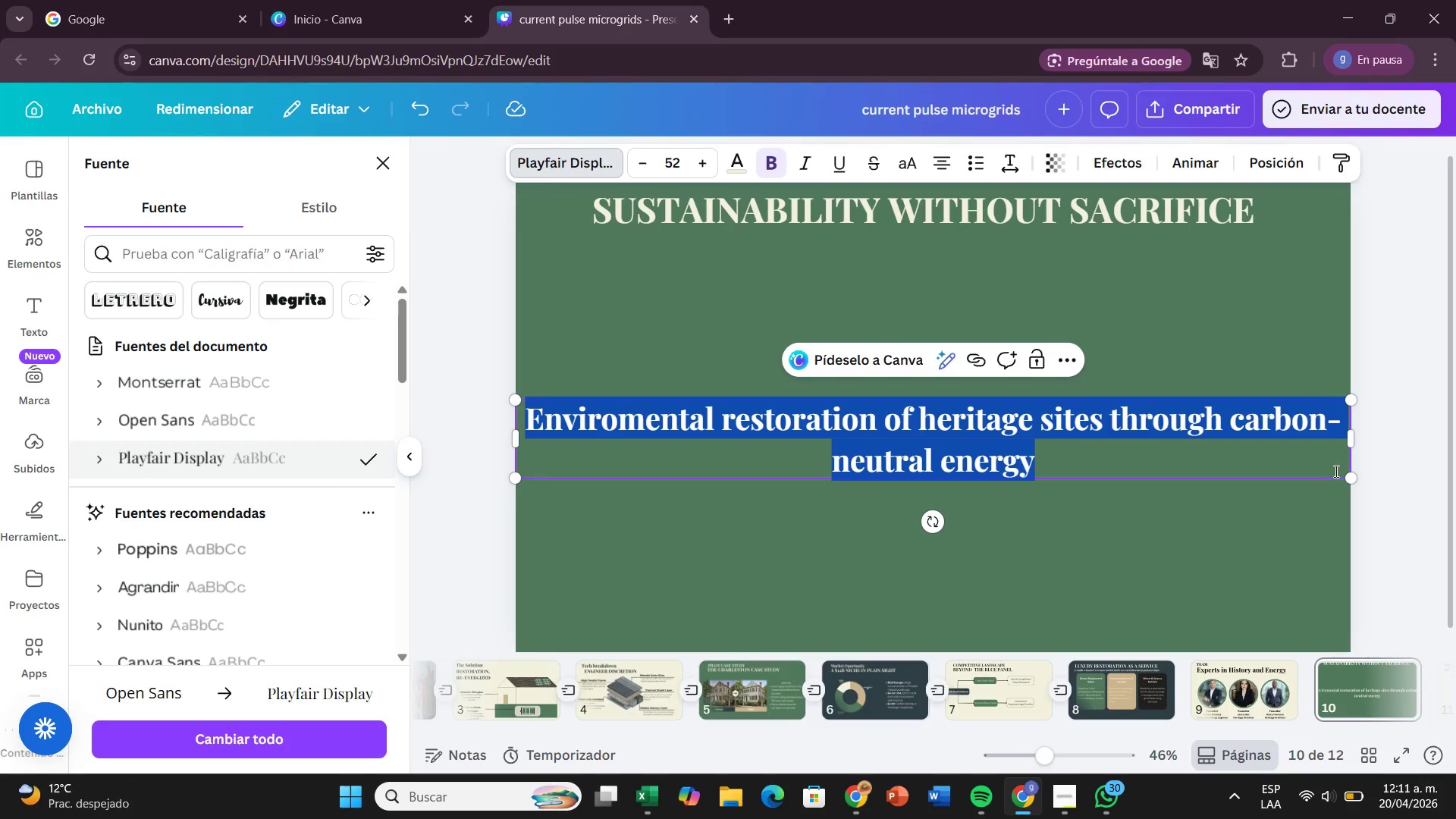 
left_click_drag(start_coordinate=[1341, 479], to_coordinate=[1338, 314])
 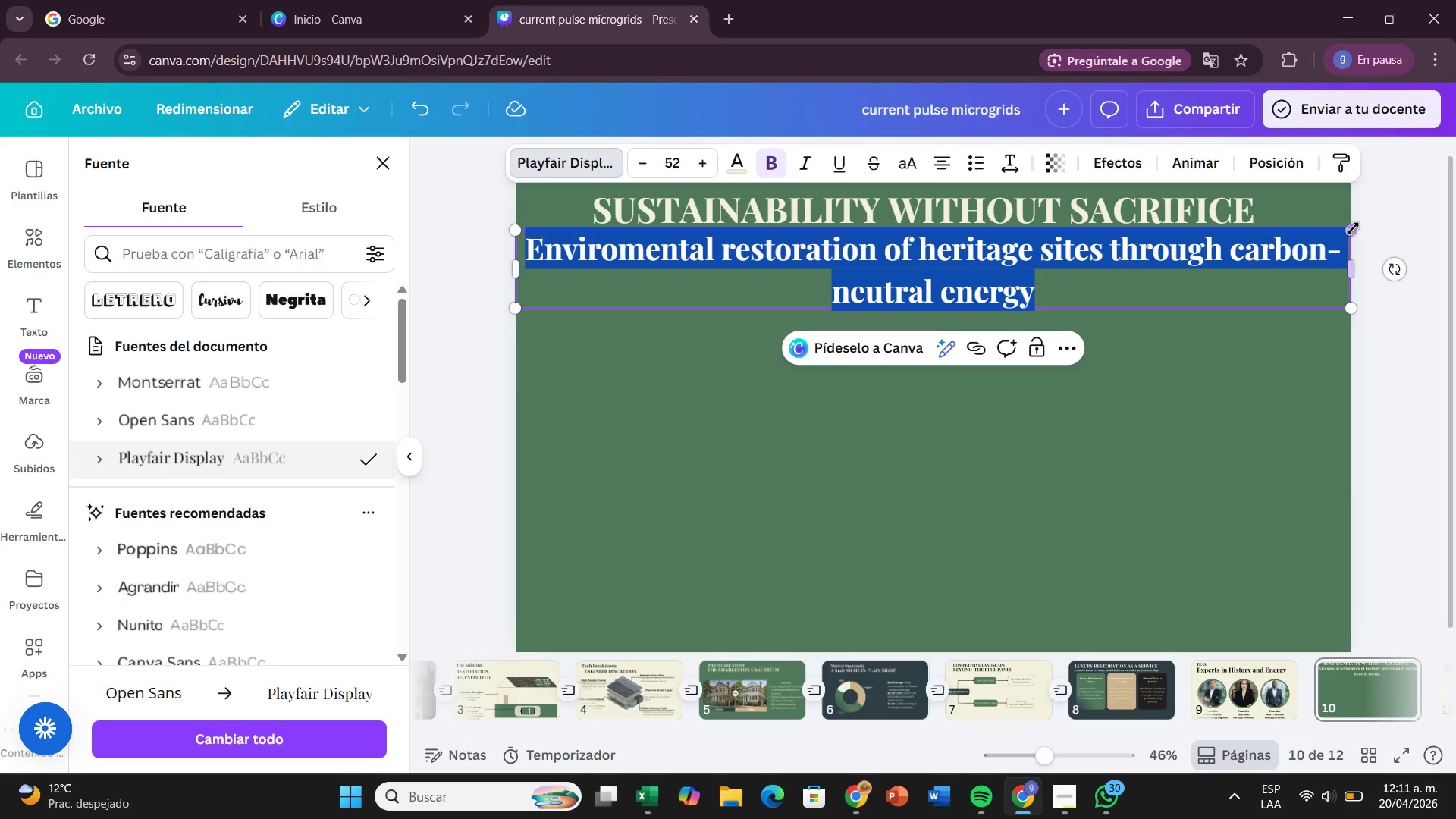 
left_click_drag(start_coordinate=[1353, 228], to_coordinate=[1208, 296])
 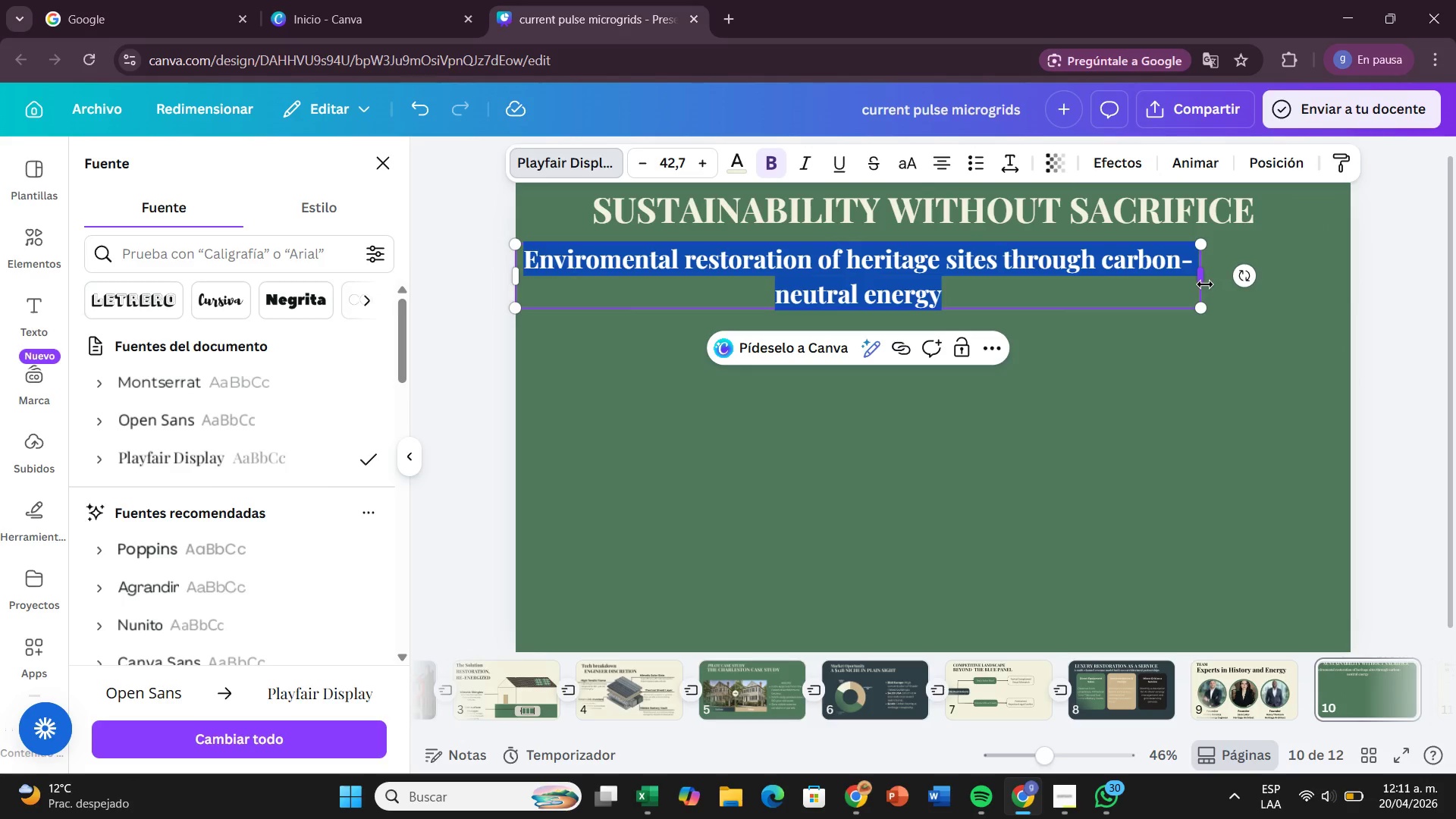 
left_click_drag(start_coordinate=[1205, 285], to_coordinate=[1362, 248])
 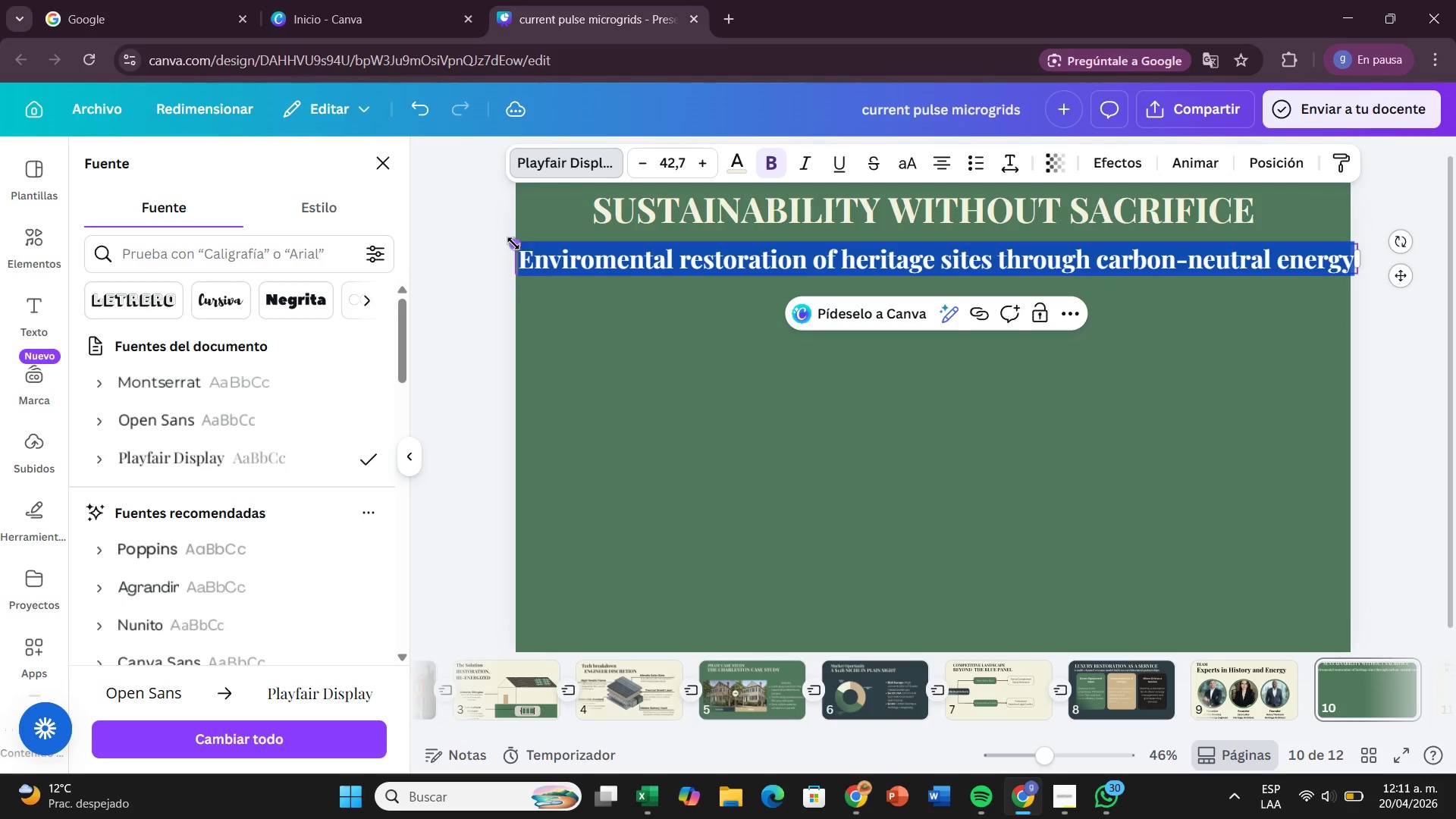 
left_click_drag(start_coordinate=[513, 243], to_coordinate=[604, 253])
 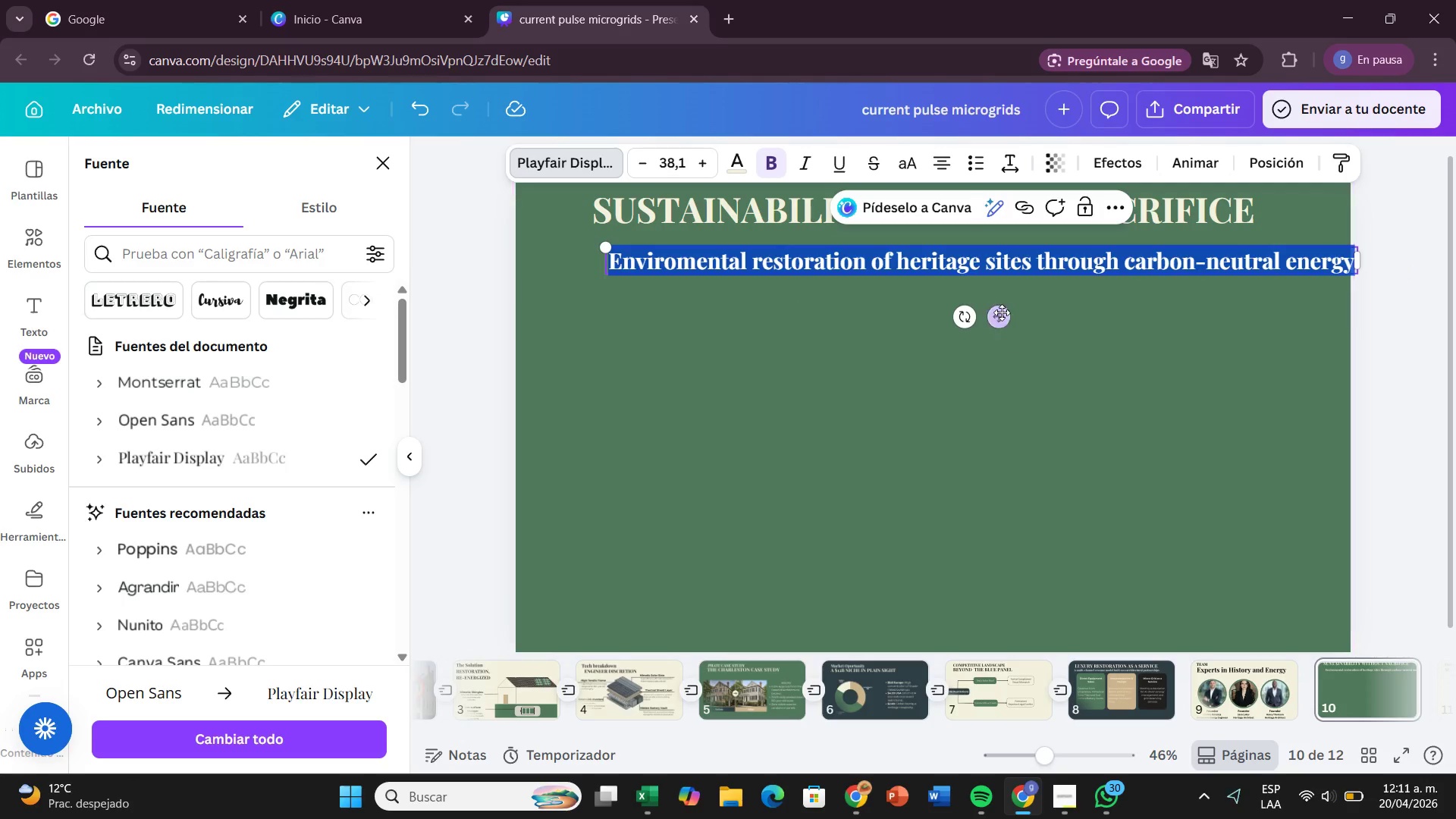 
left_click_drag(start_coordinate=[1001, 312], to_coordinate=[946, 297])
 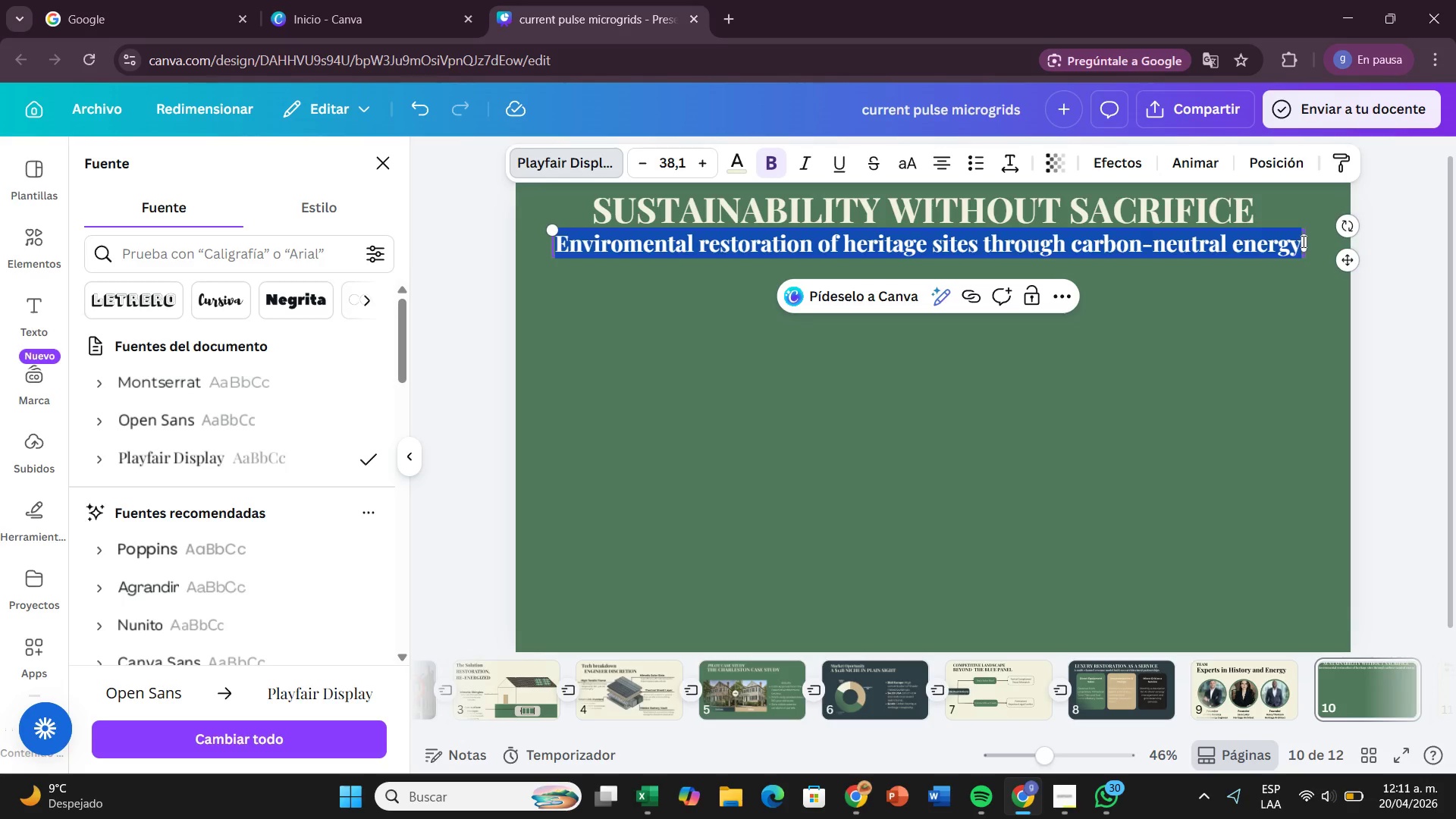 
left_click_drag(start_coordinate=[1305, 241], to_coordinate=[1234, 246])
 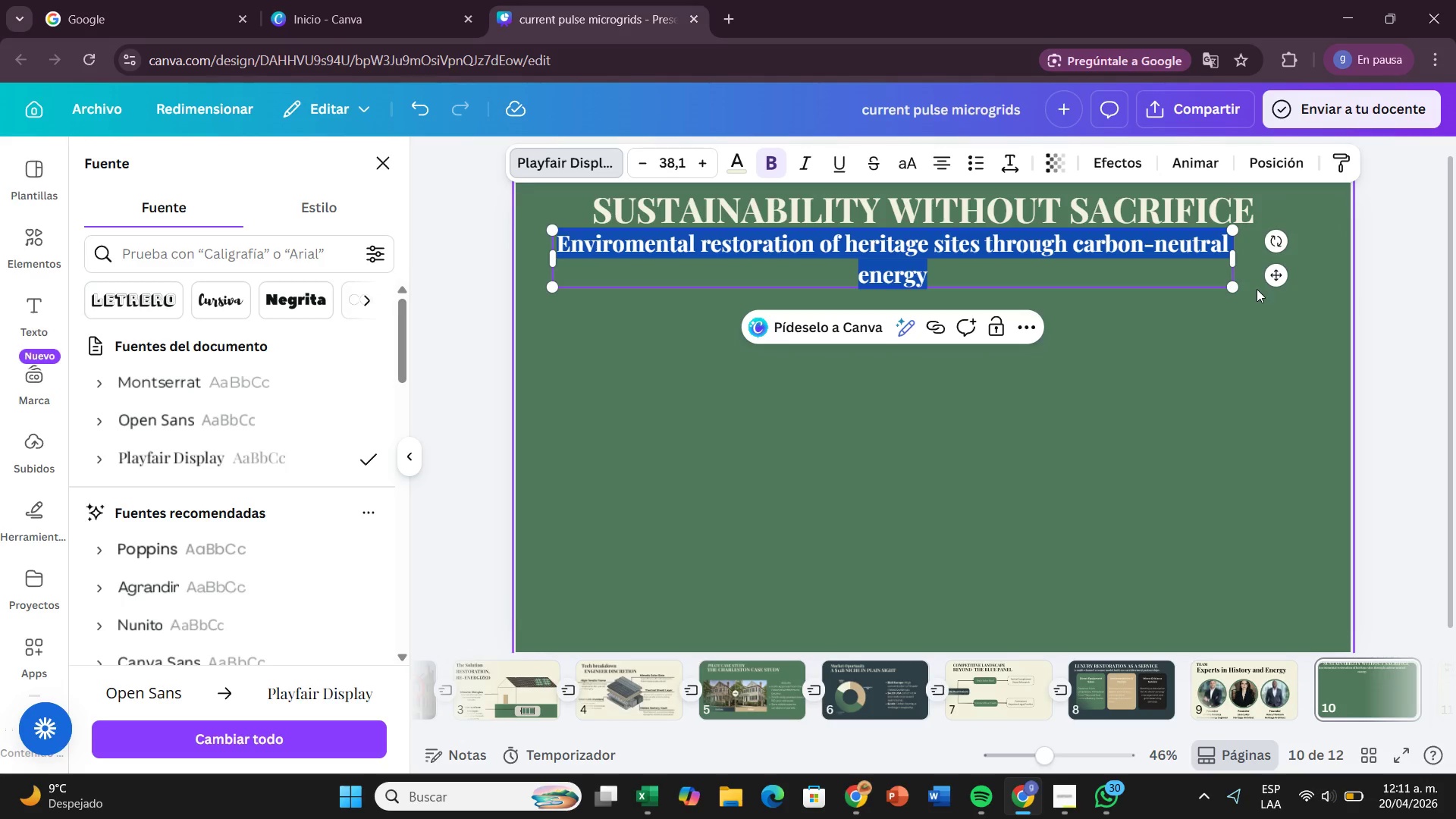 
left_click_drag(start_coordinate=[1272, 281], to_coordinate=[1305, 278])
 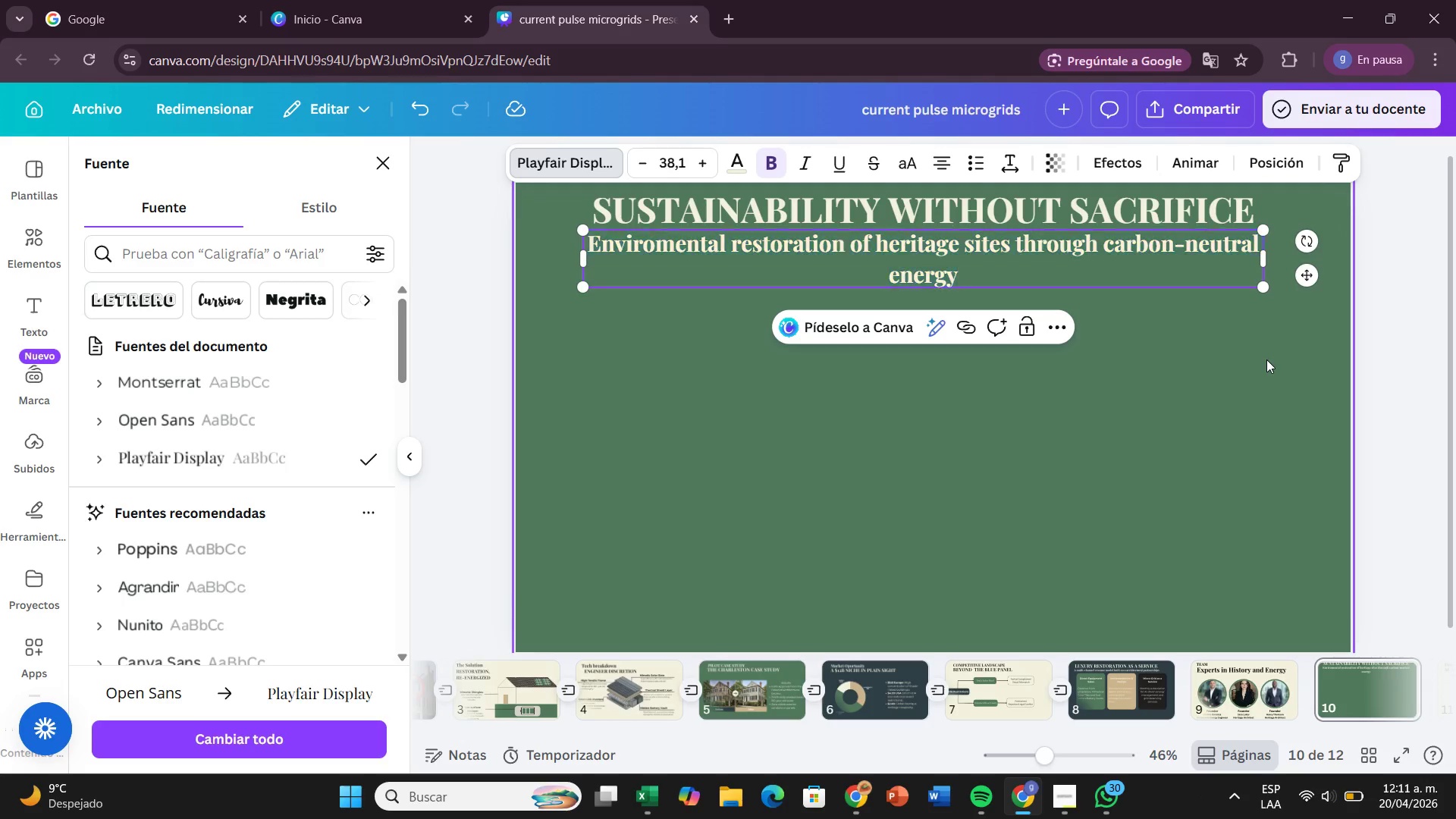 
left_click([1266, 359])
 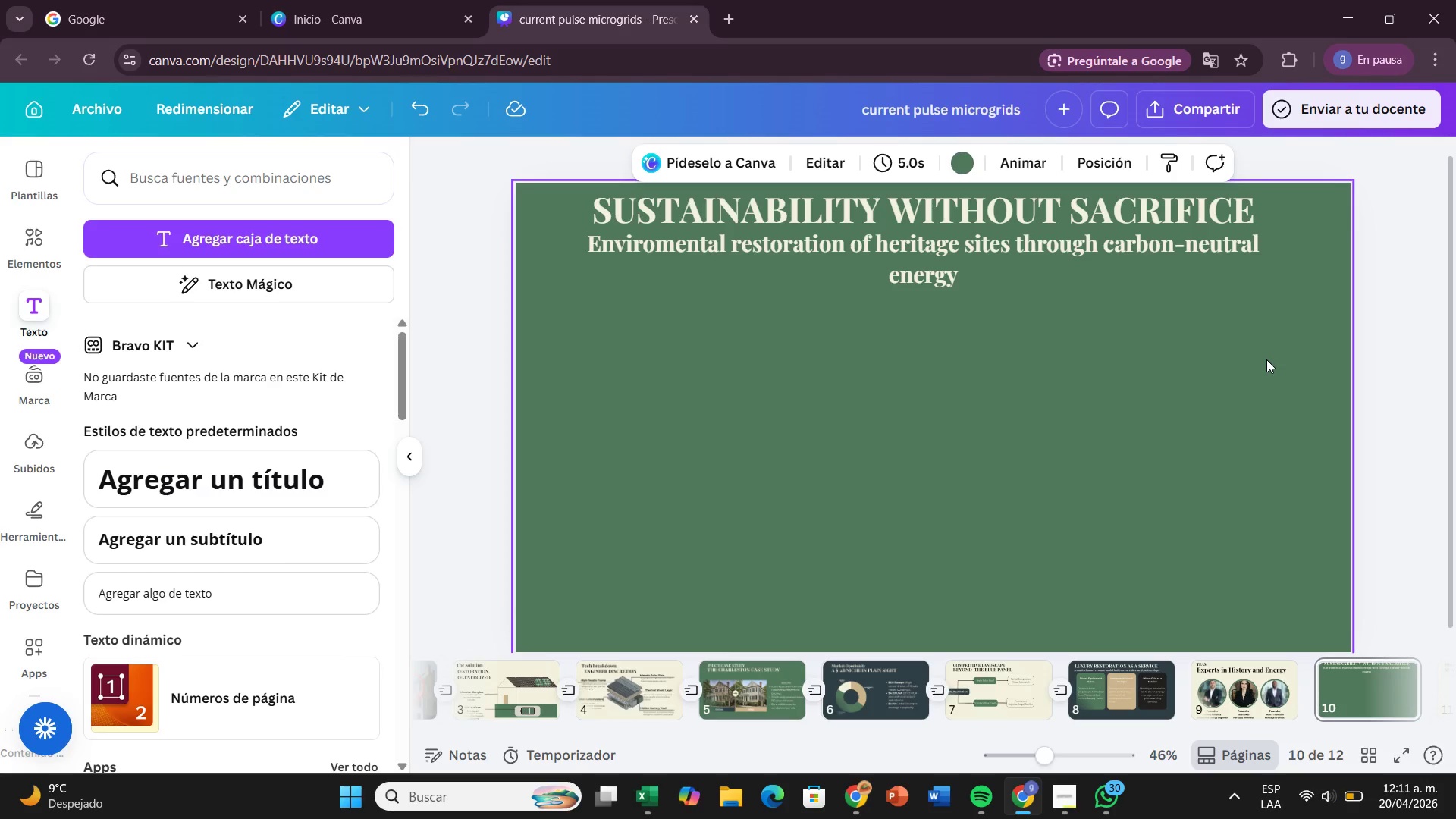 
wait(24.66)
 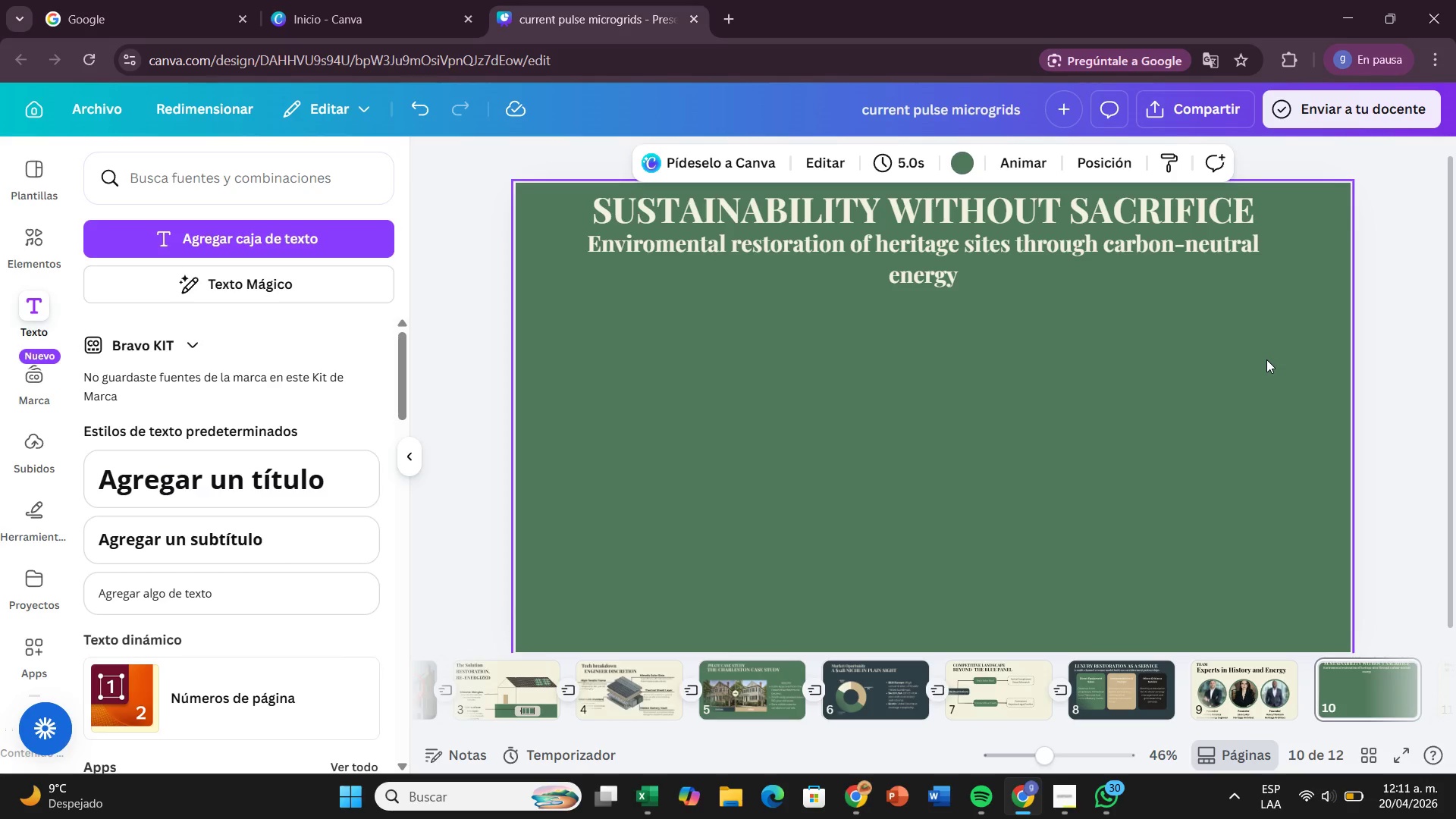 
left_click([673, 256])
 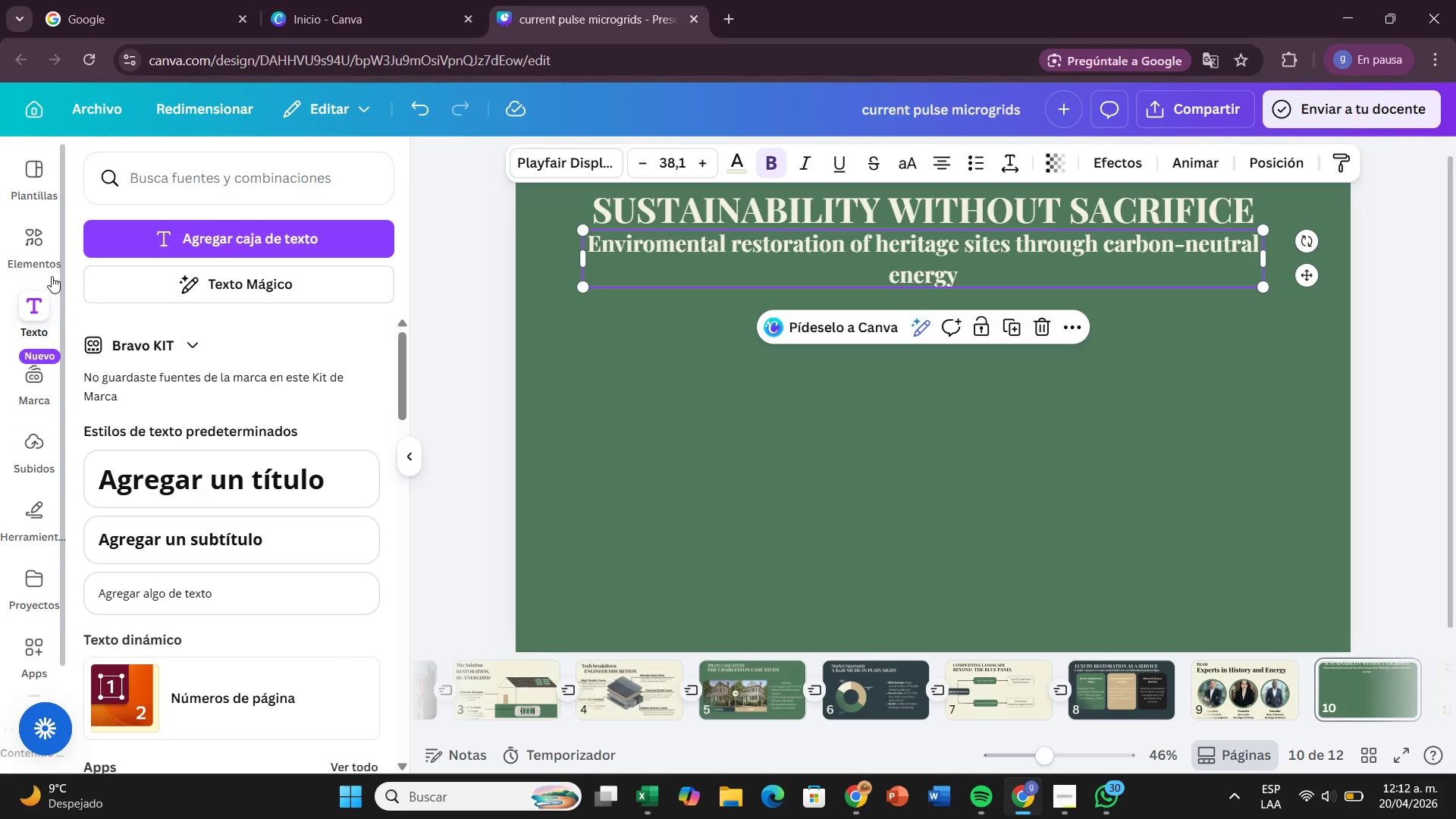 
left_click([34, 260])
 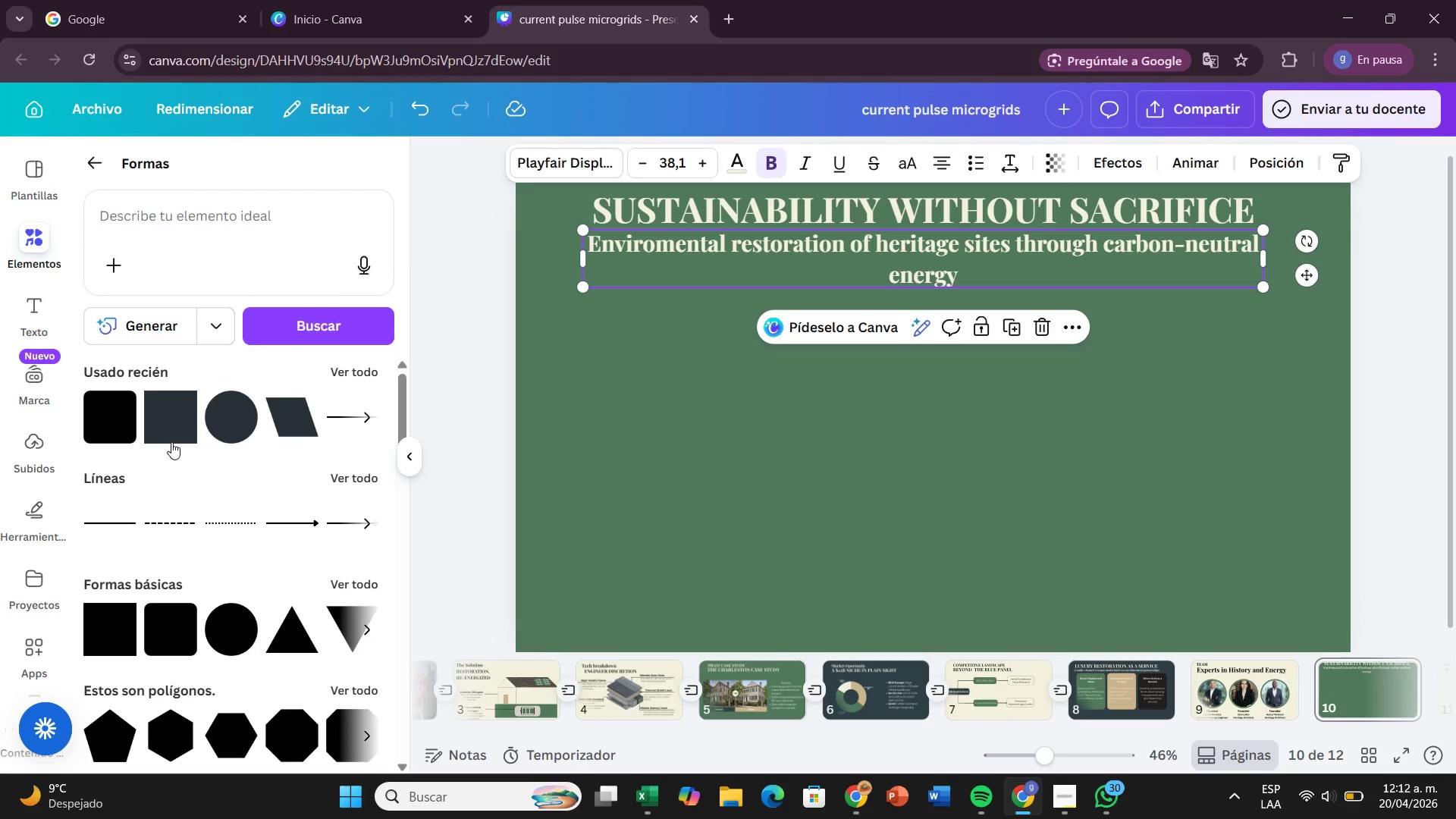 
left_click_drag(start_coordinate=[172, 407], to_coordinate=[600, 363])
 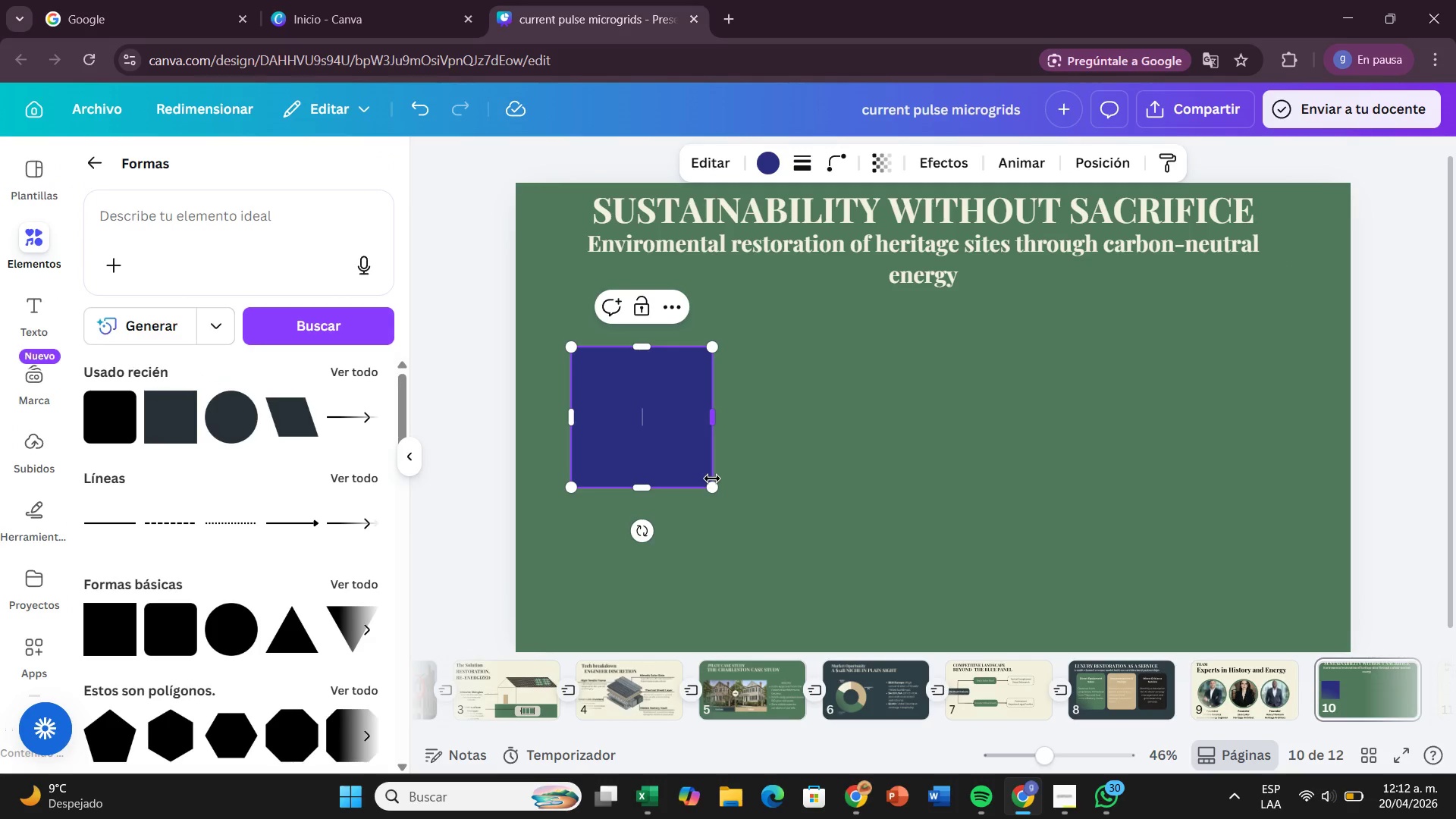 
left_click([712, 479])
 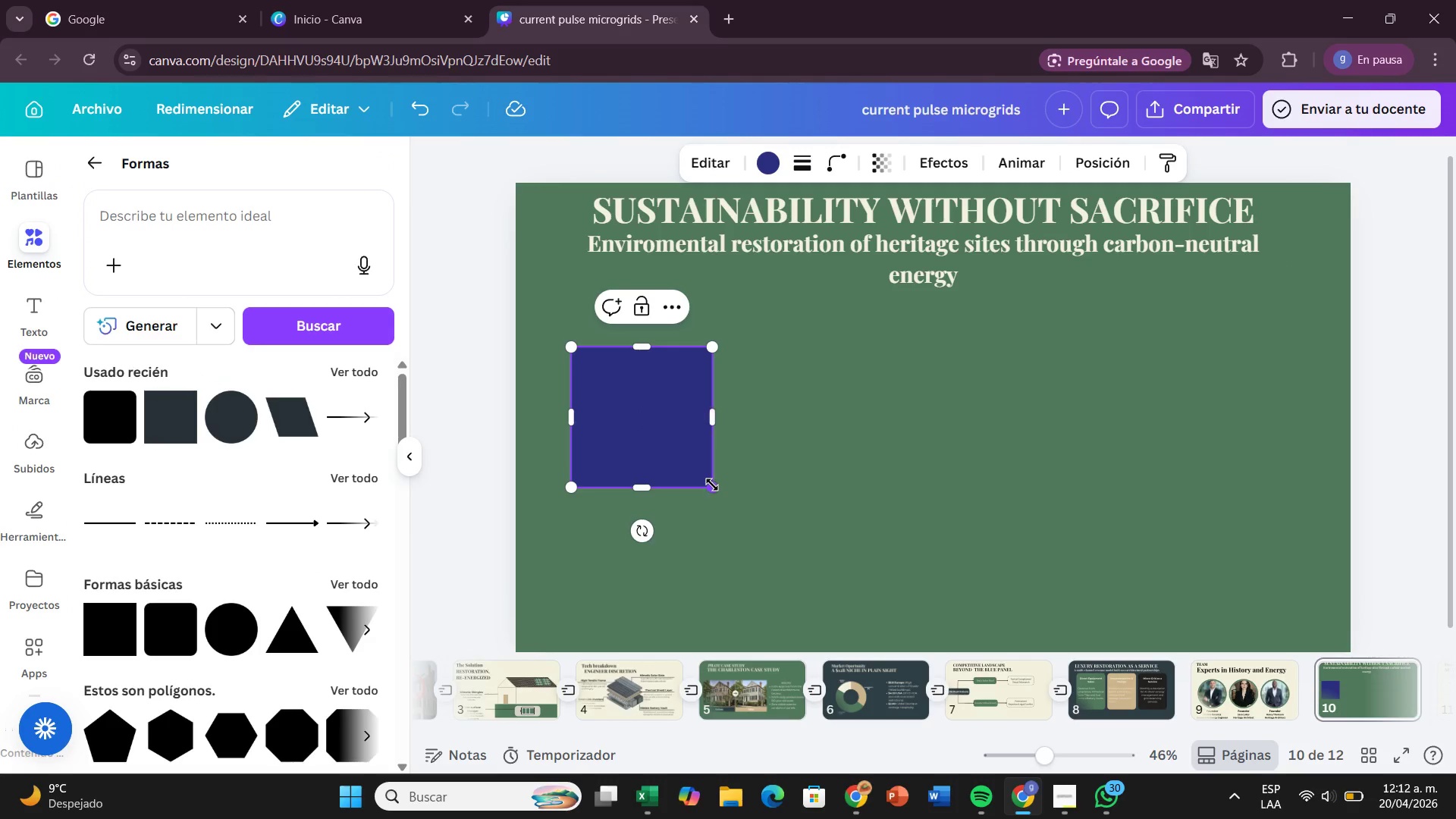 
left_click_drag(start_coordinate=[712, 485], to_coordinate=[810, 602])
 